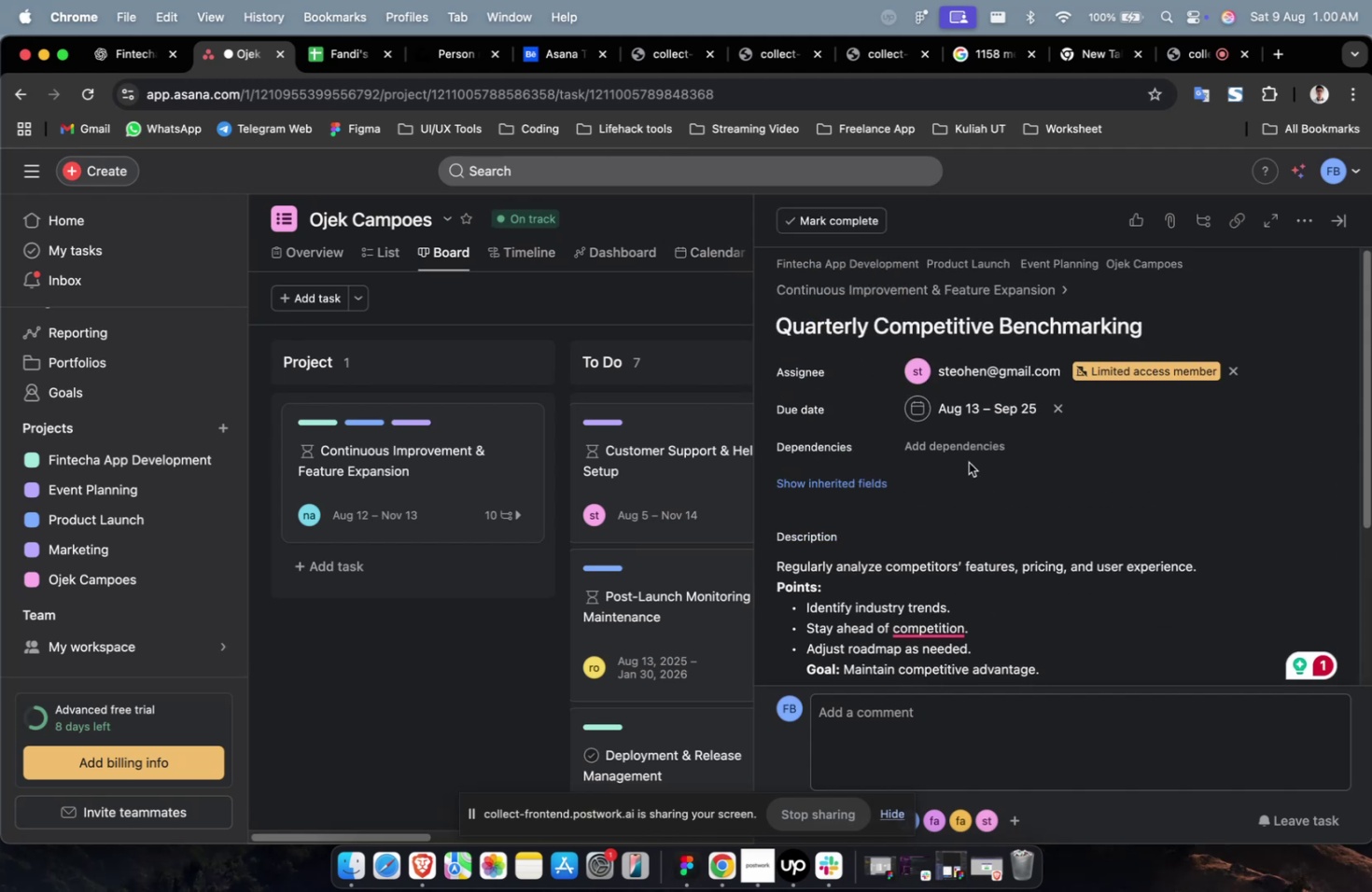 
left_click([972, 444])
 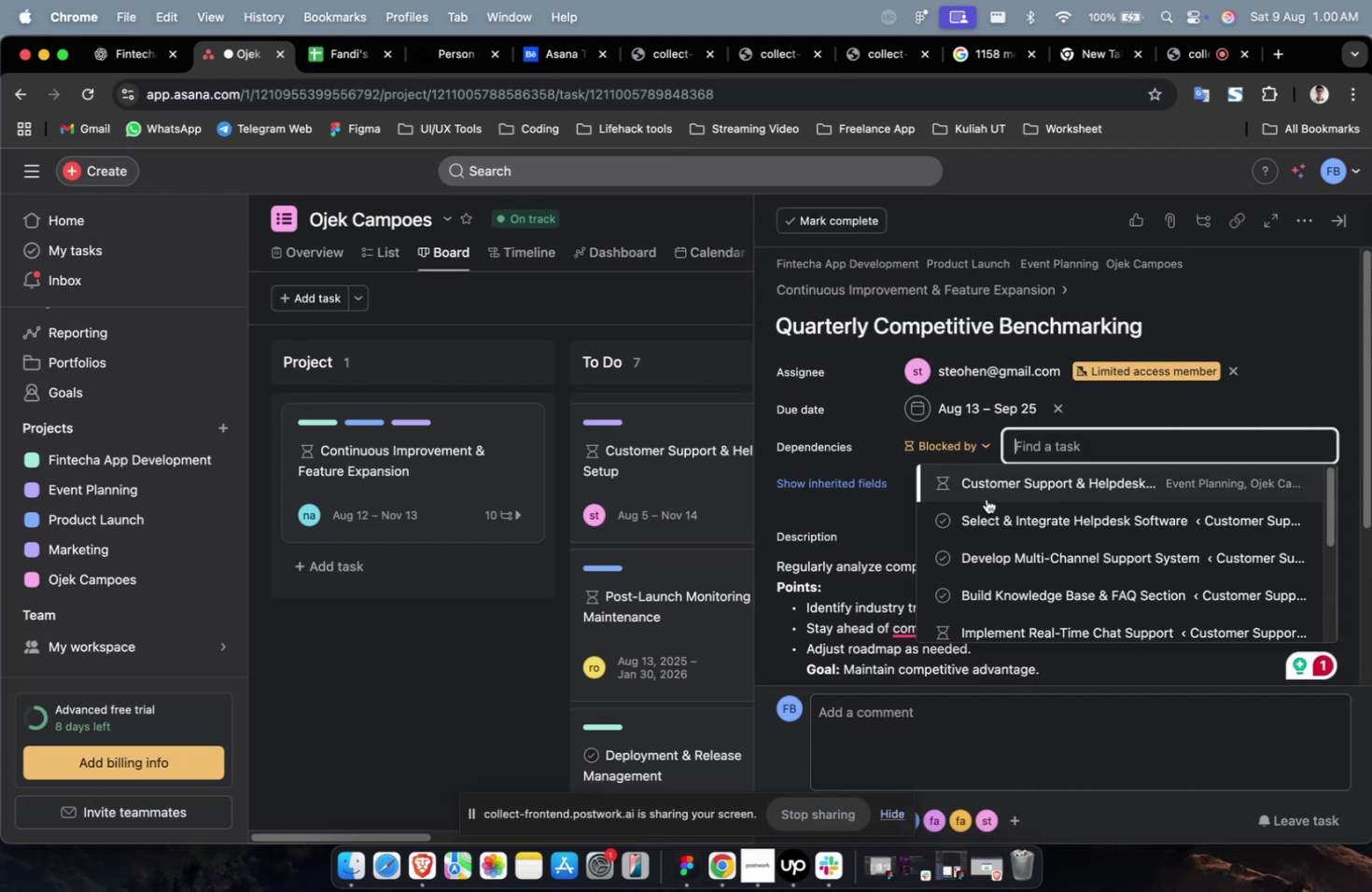 
double_click([986, 498])
 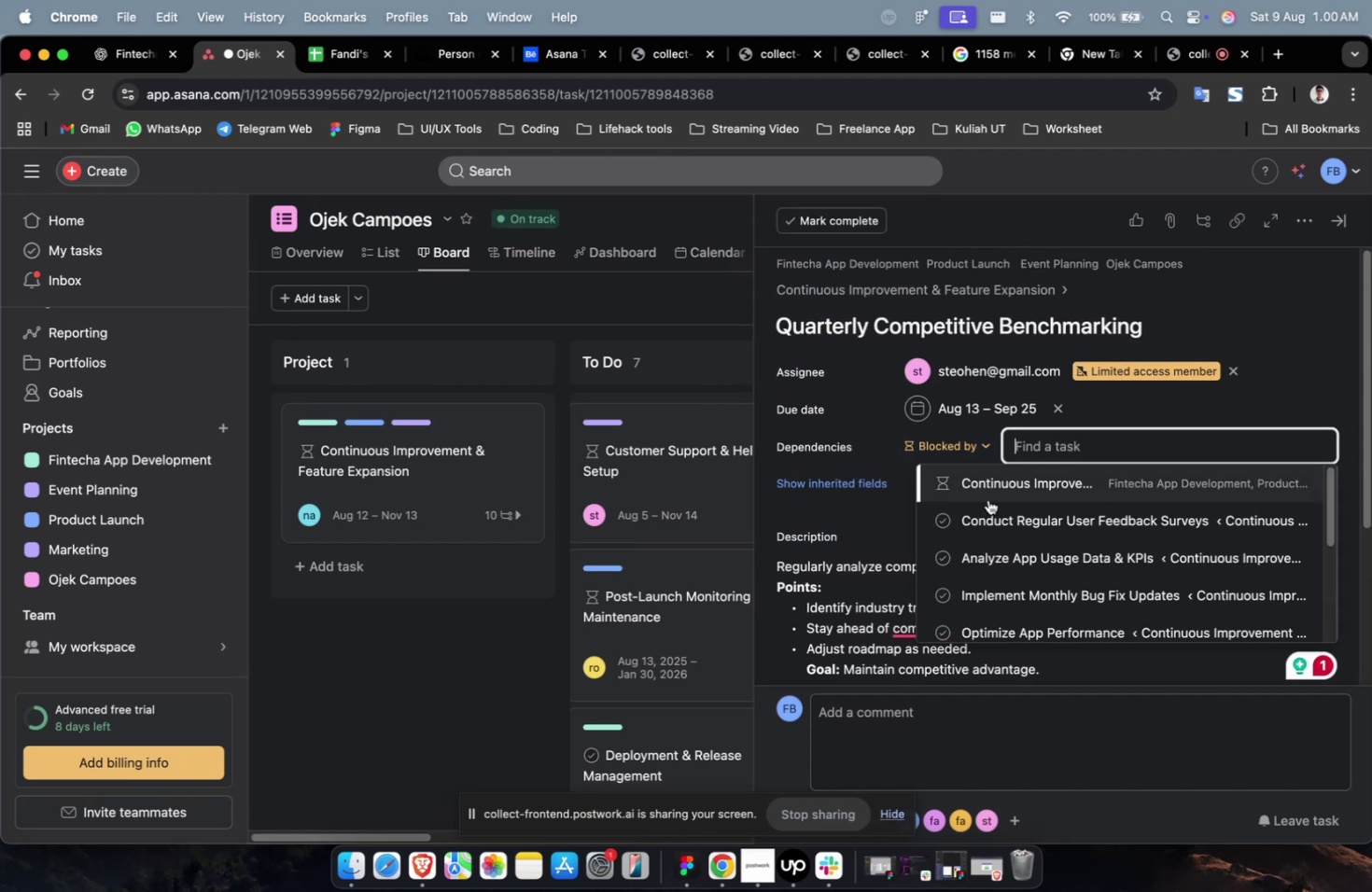 
triple_click([988, 502])
 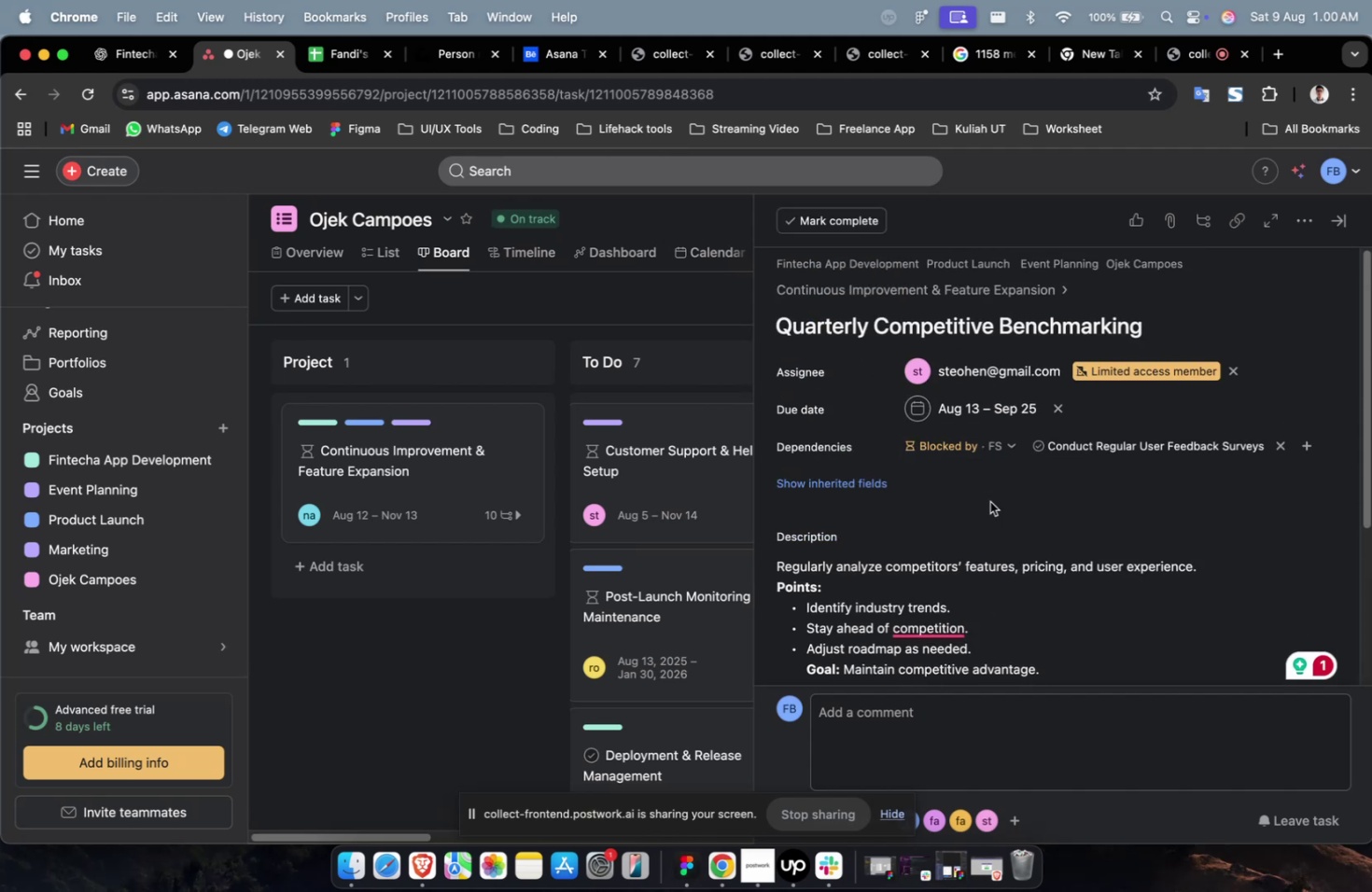 
left_click([862, 484])
 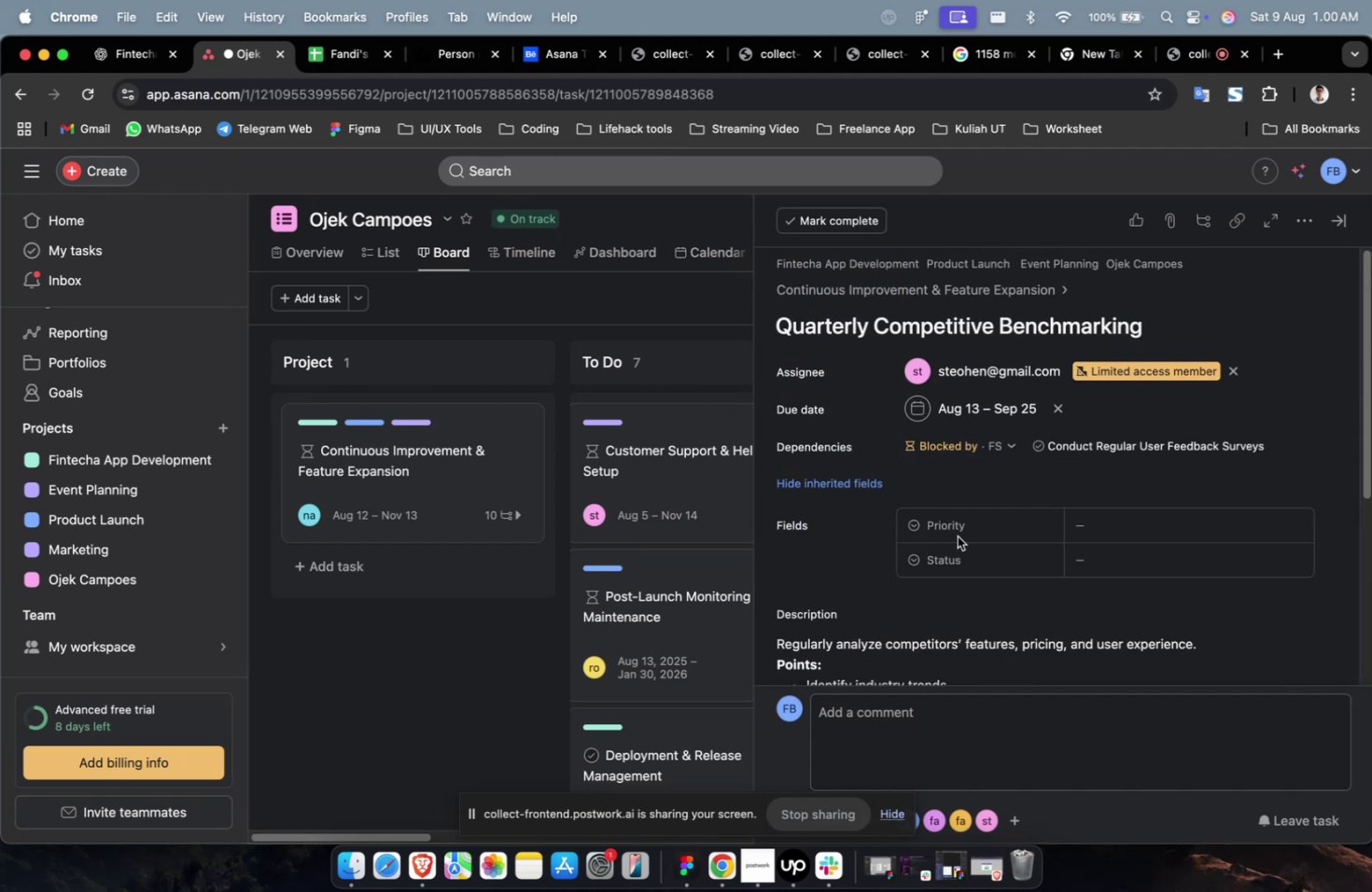 
left_click([1077, 512])
 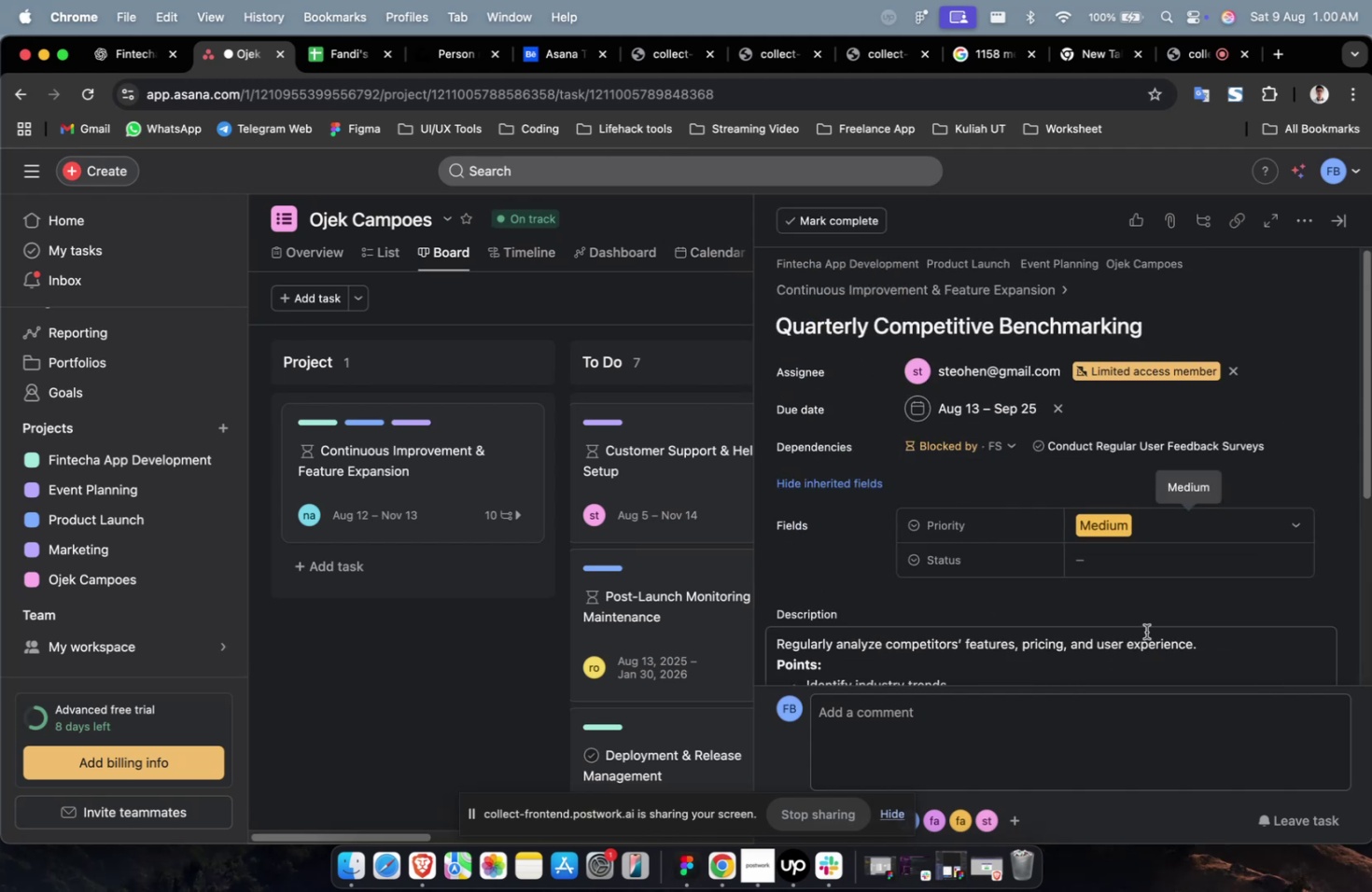 
double_click([1159, 556])
 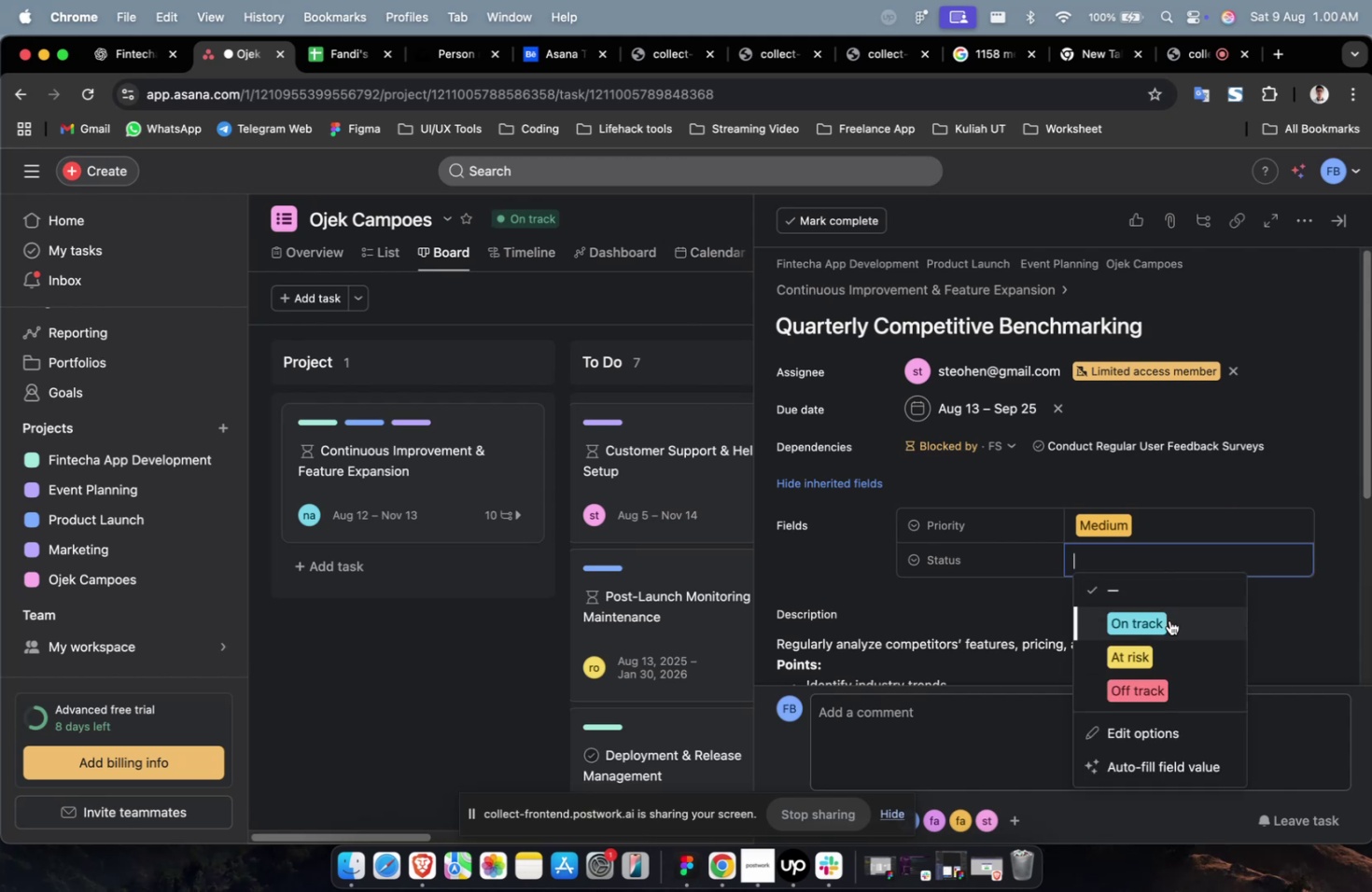 
triple_click([1168, 621])
 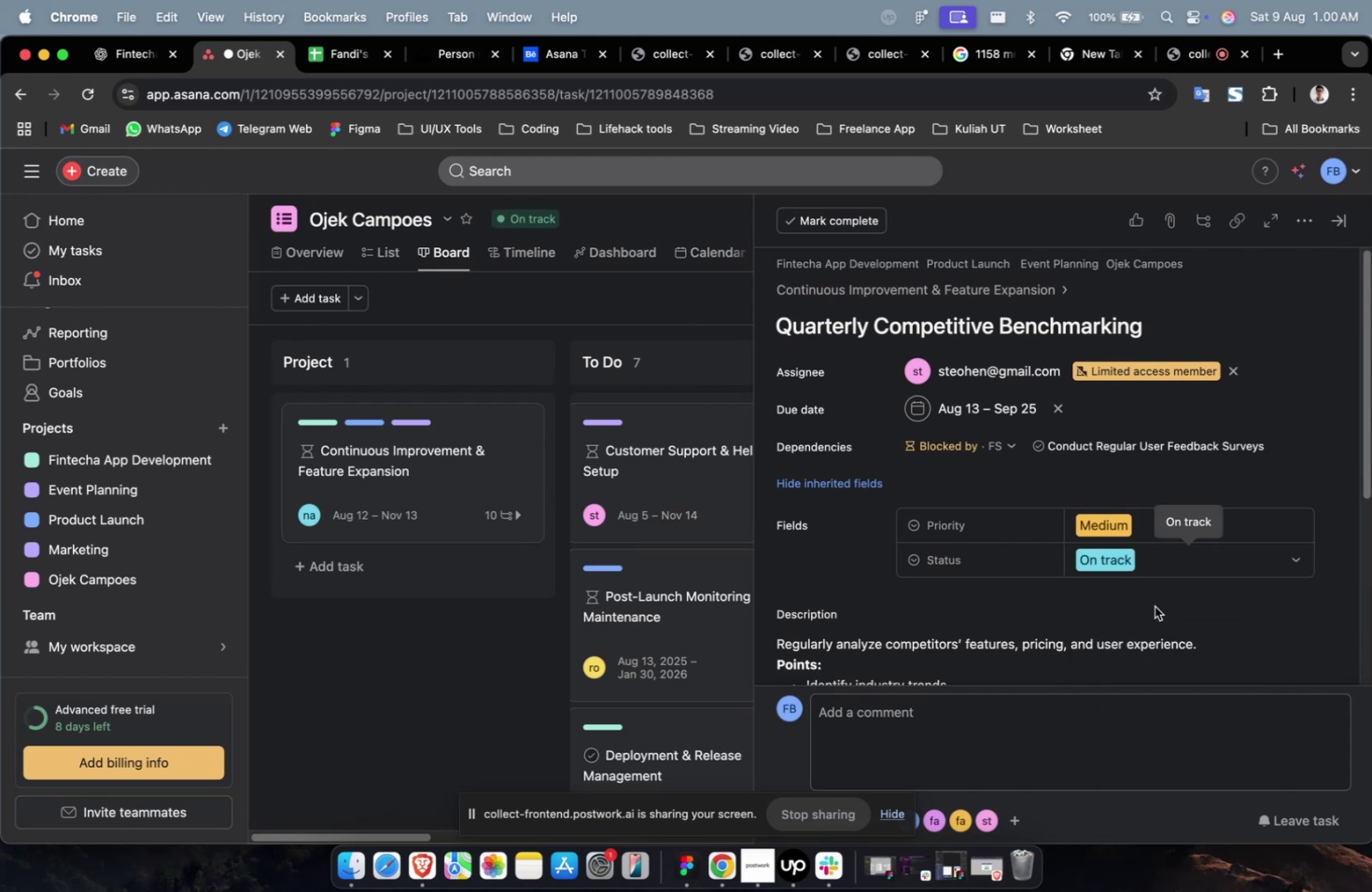 
scroll: coordinate [1141, 580], scroll_direction: down, amount: 36.0
 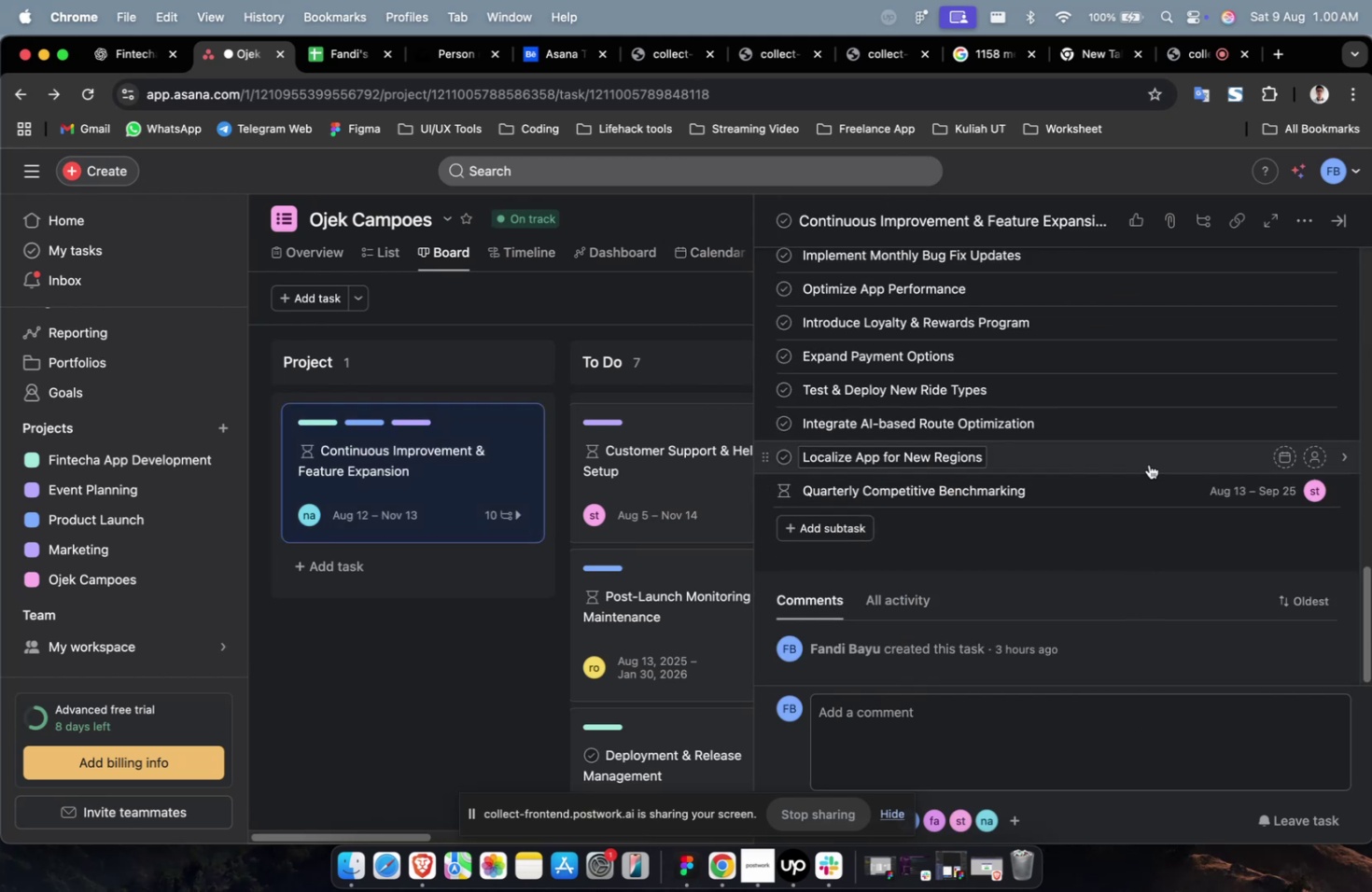 
left_click([1149, 456])
 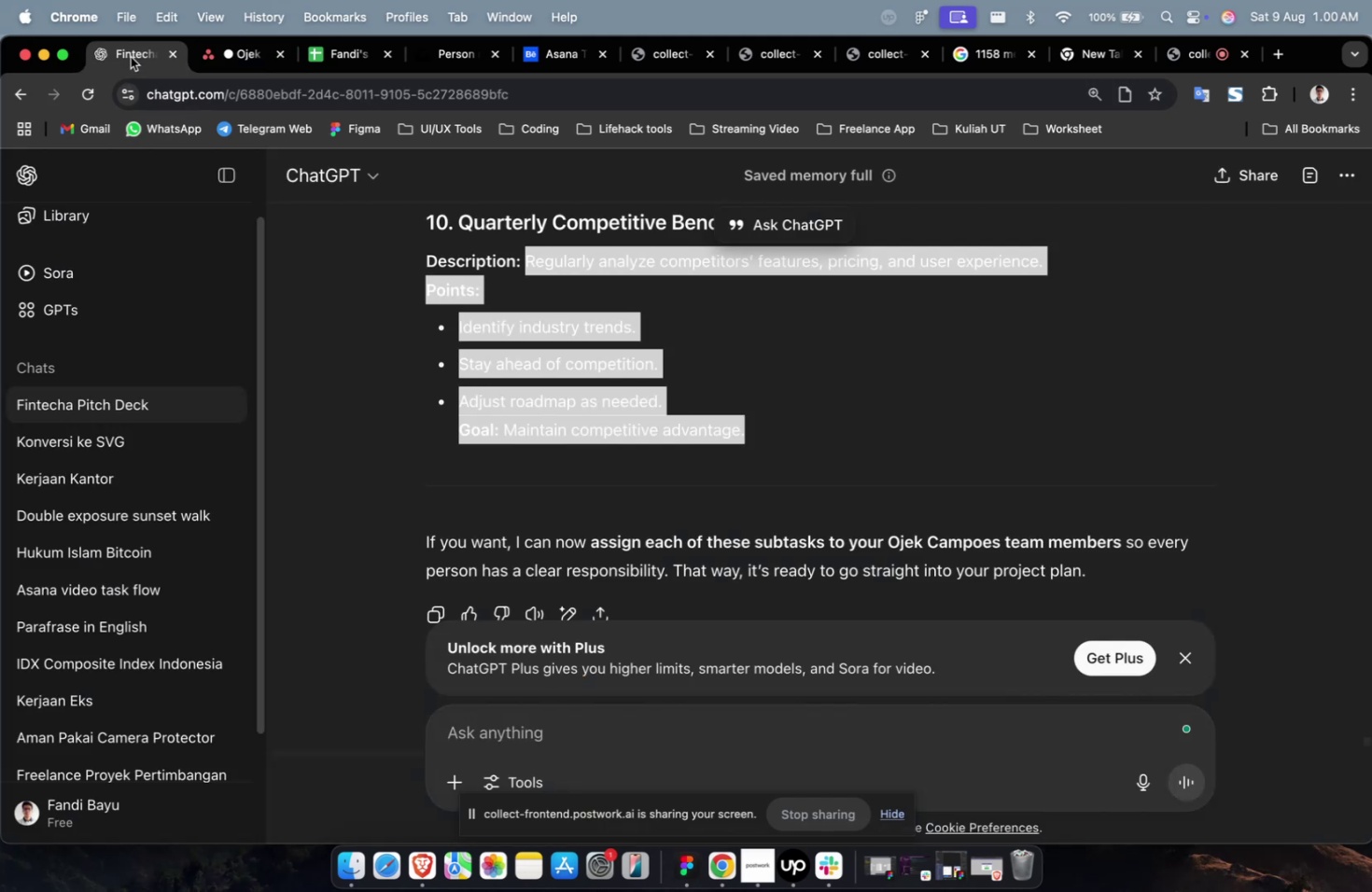 
scroll: coordinate [849, 452], scroll_direction: up, amount: 14.0
 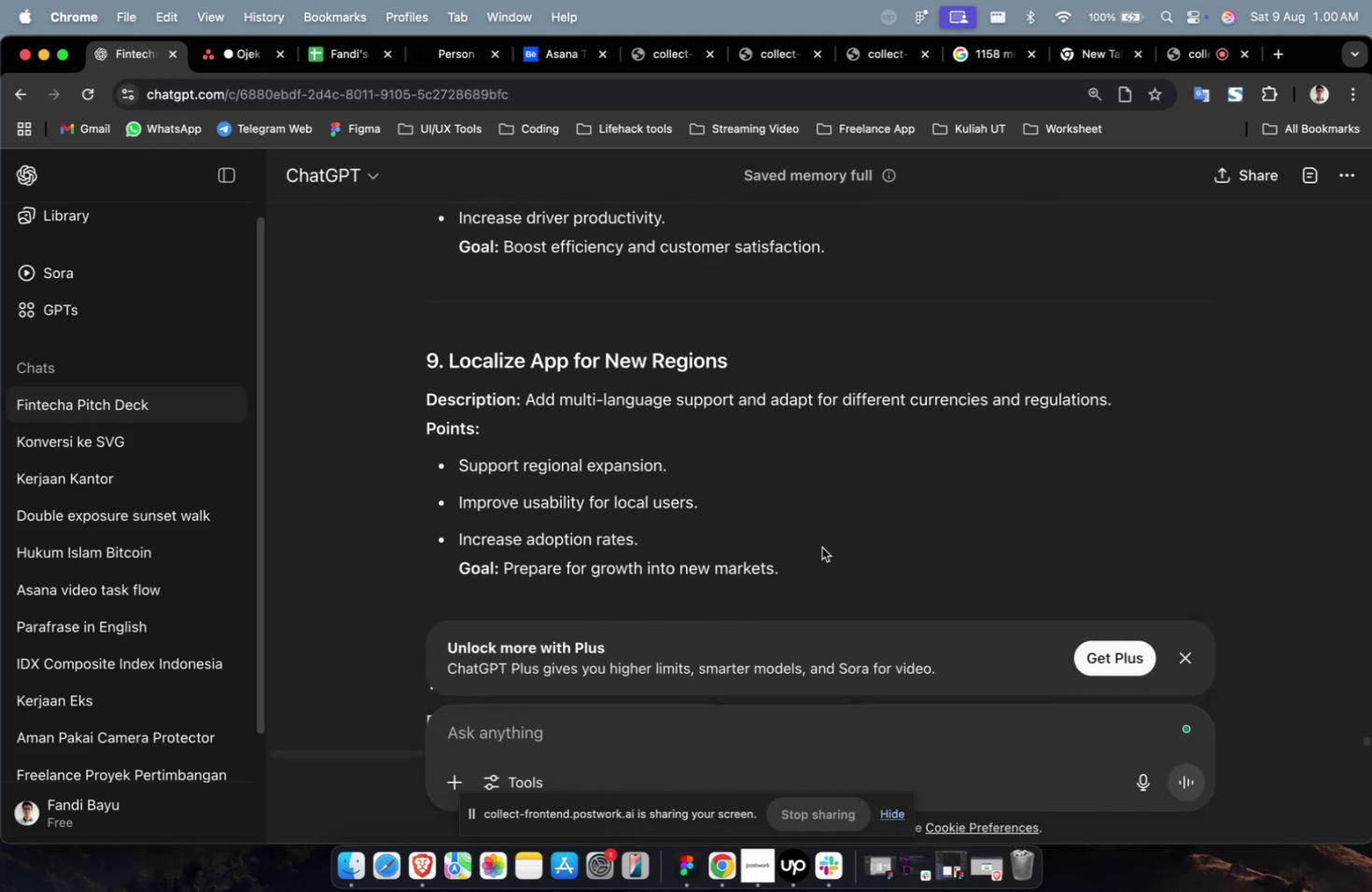 
left_click_drag(start_coordinate=[805, 584], to_coordinate=[525, 408])
 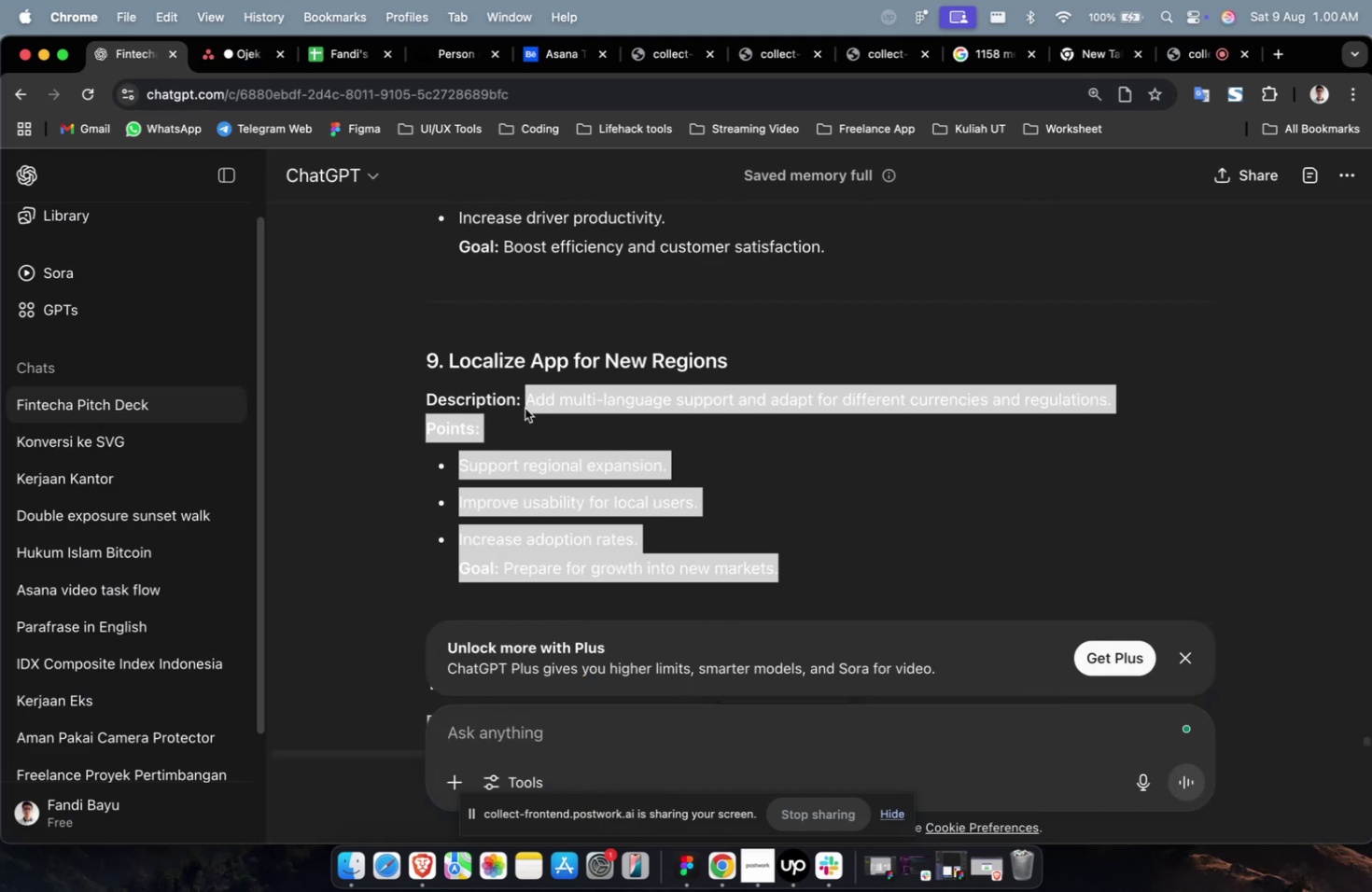 
key(Meta+C)
 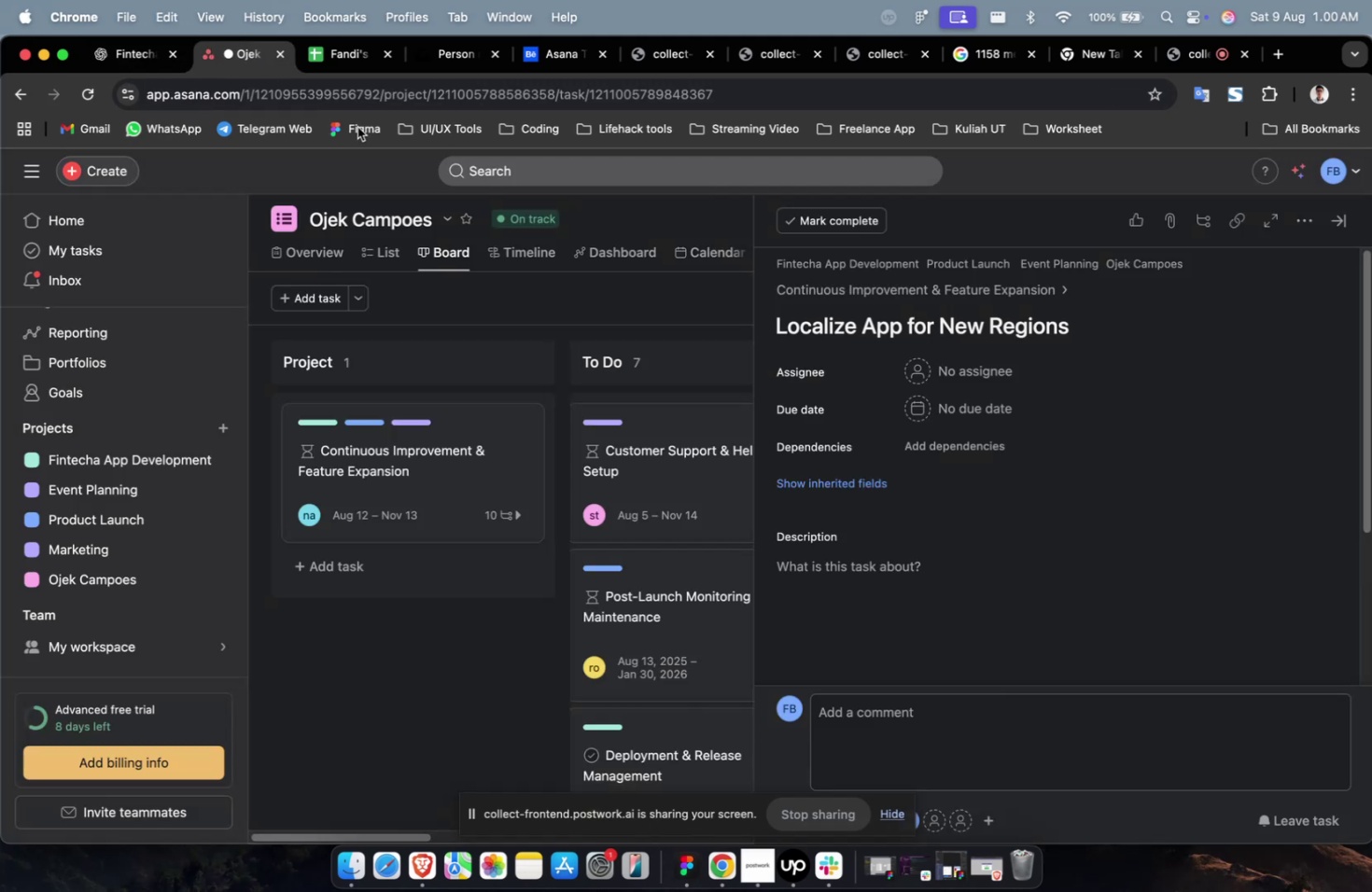 
left_click([1057, 614])
 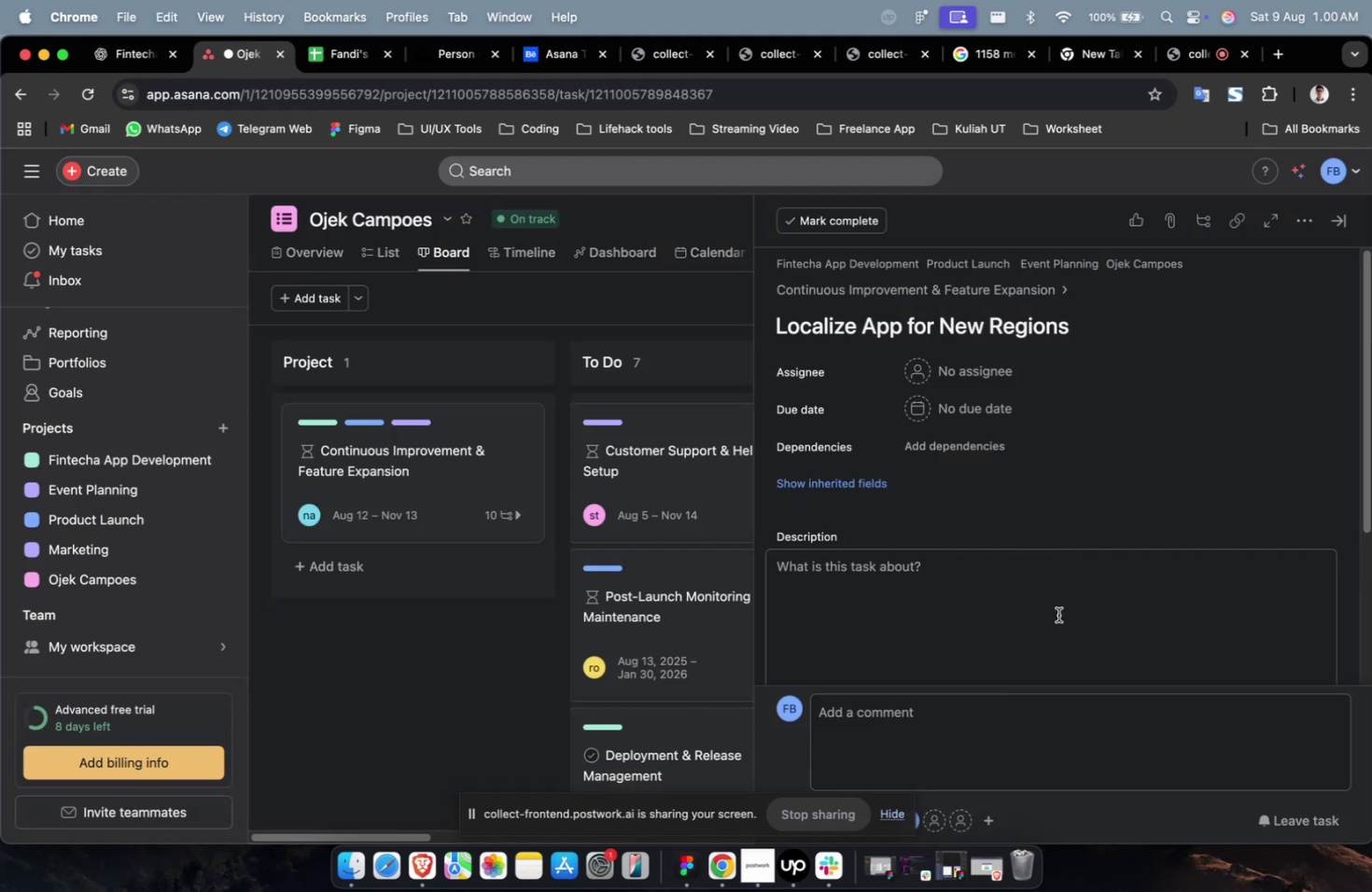 
key(Meta+V)
 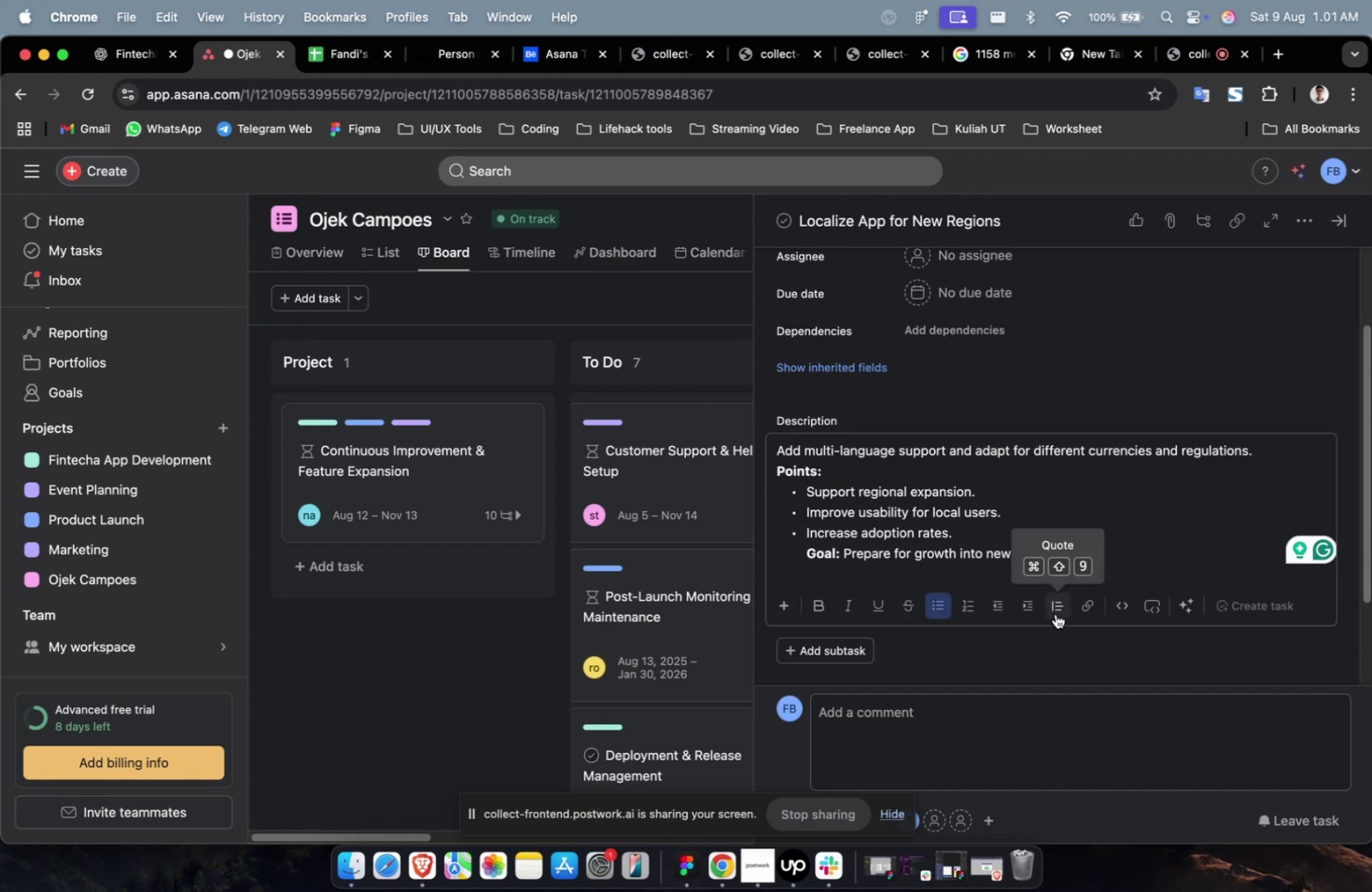 
wait(6.6)
 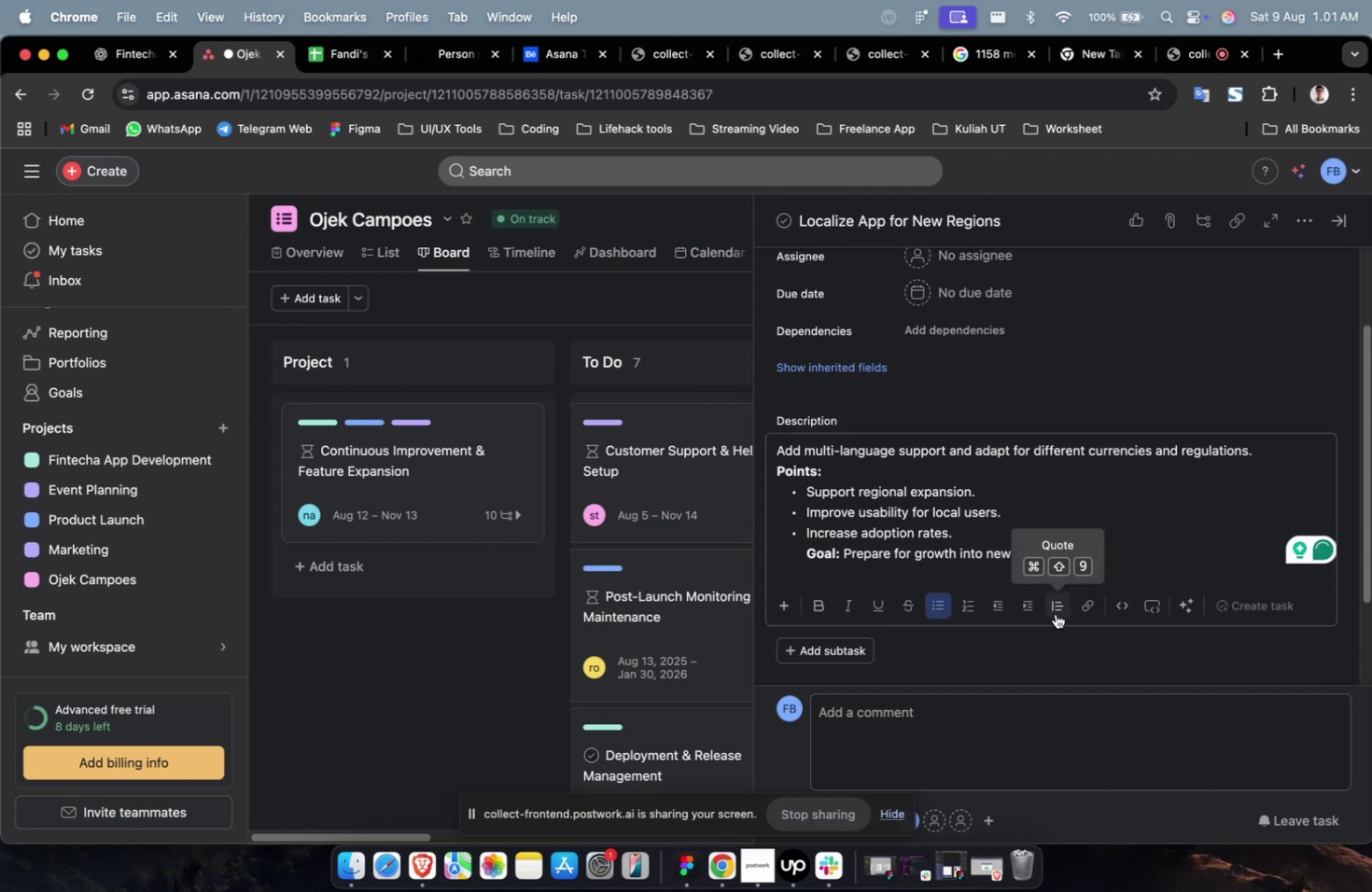 
scroll: coordinate [1005, 442], scroll_direction: up, amount: 10.0
 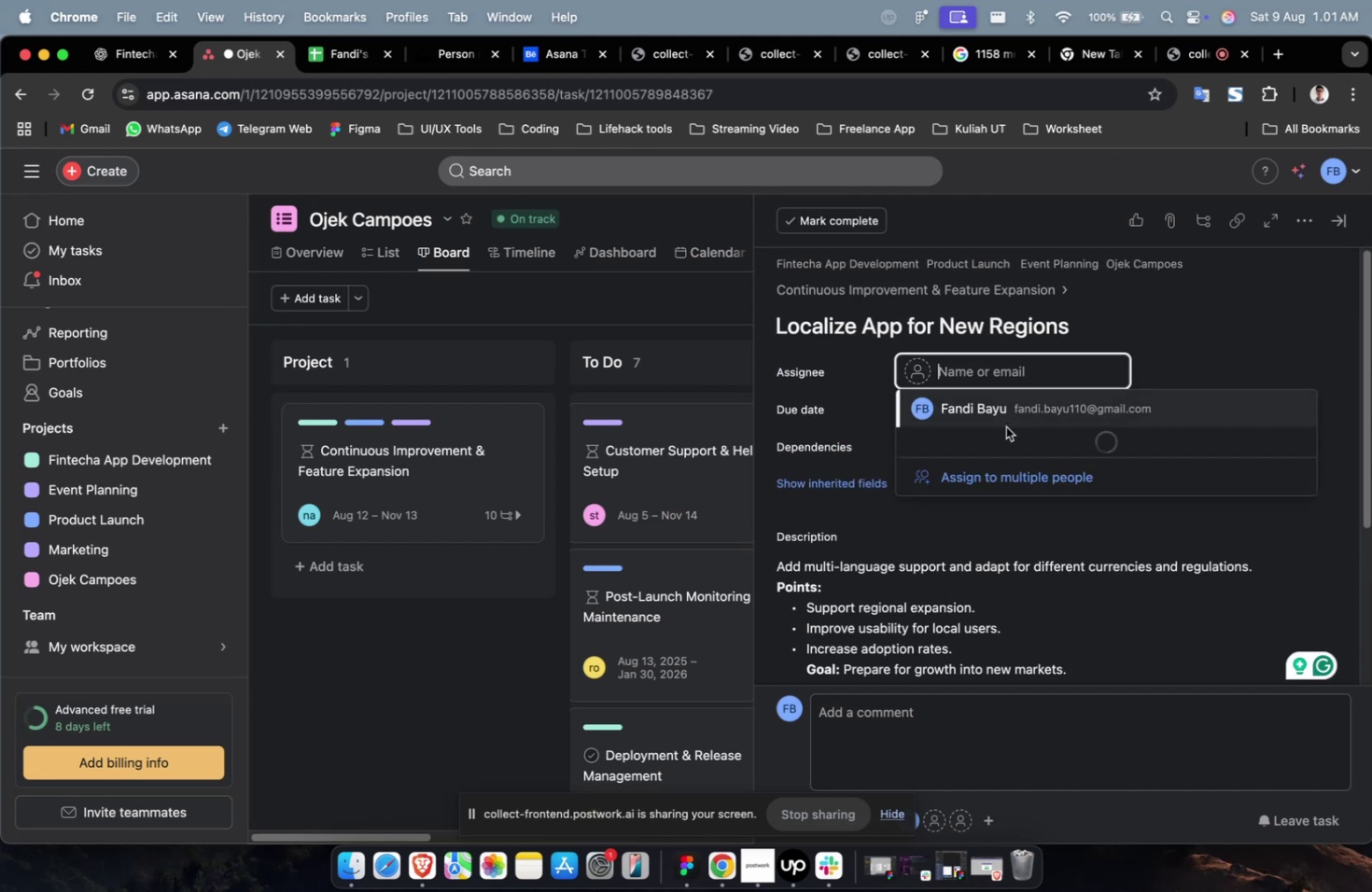 
double_click([1004, 449])
 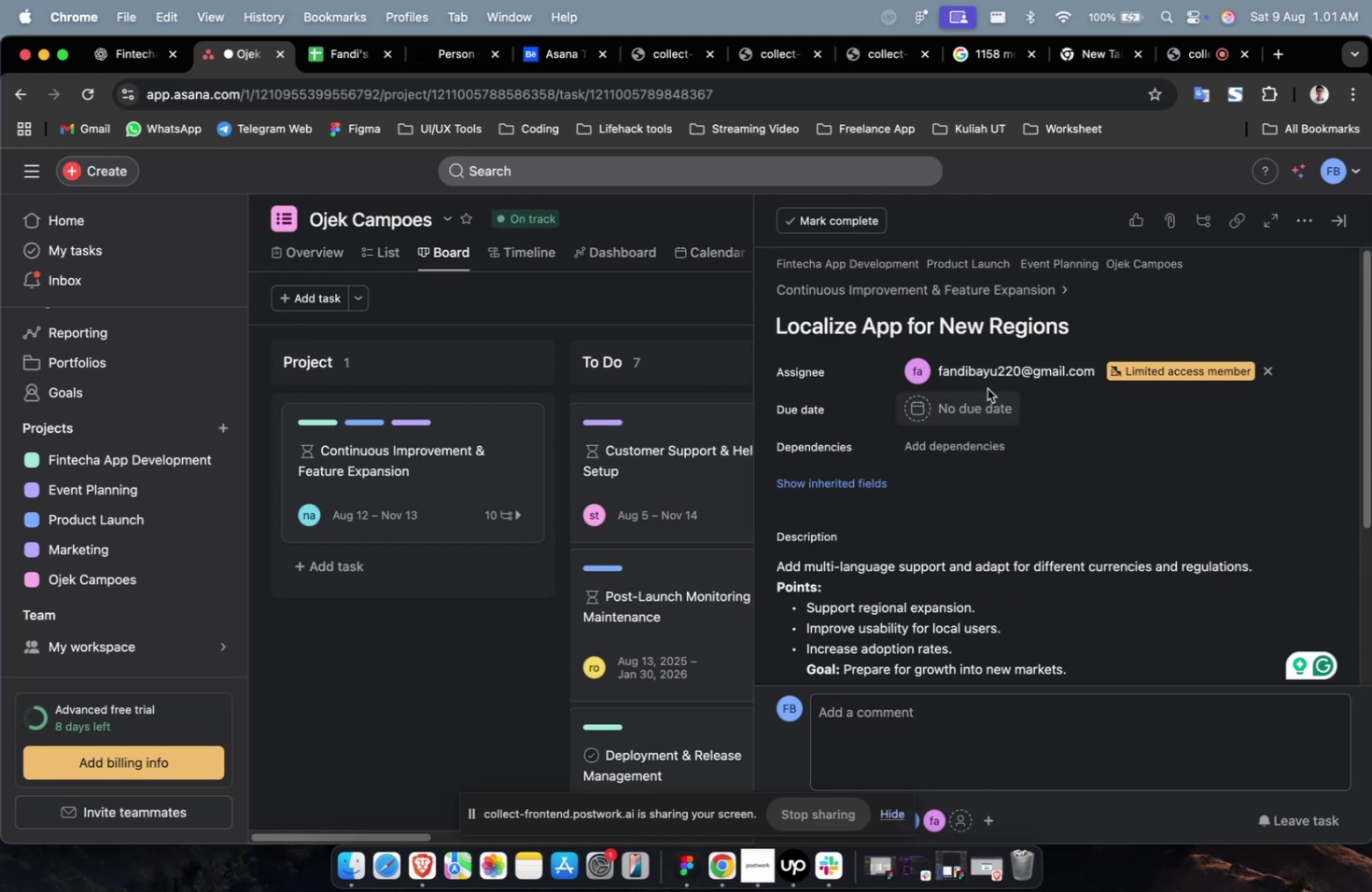 
triple_click([988, 378])
 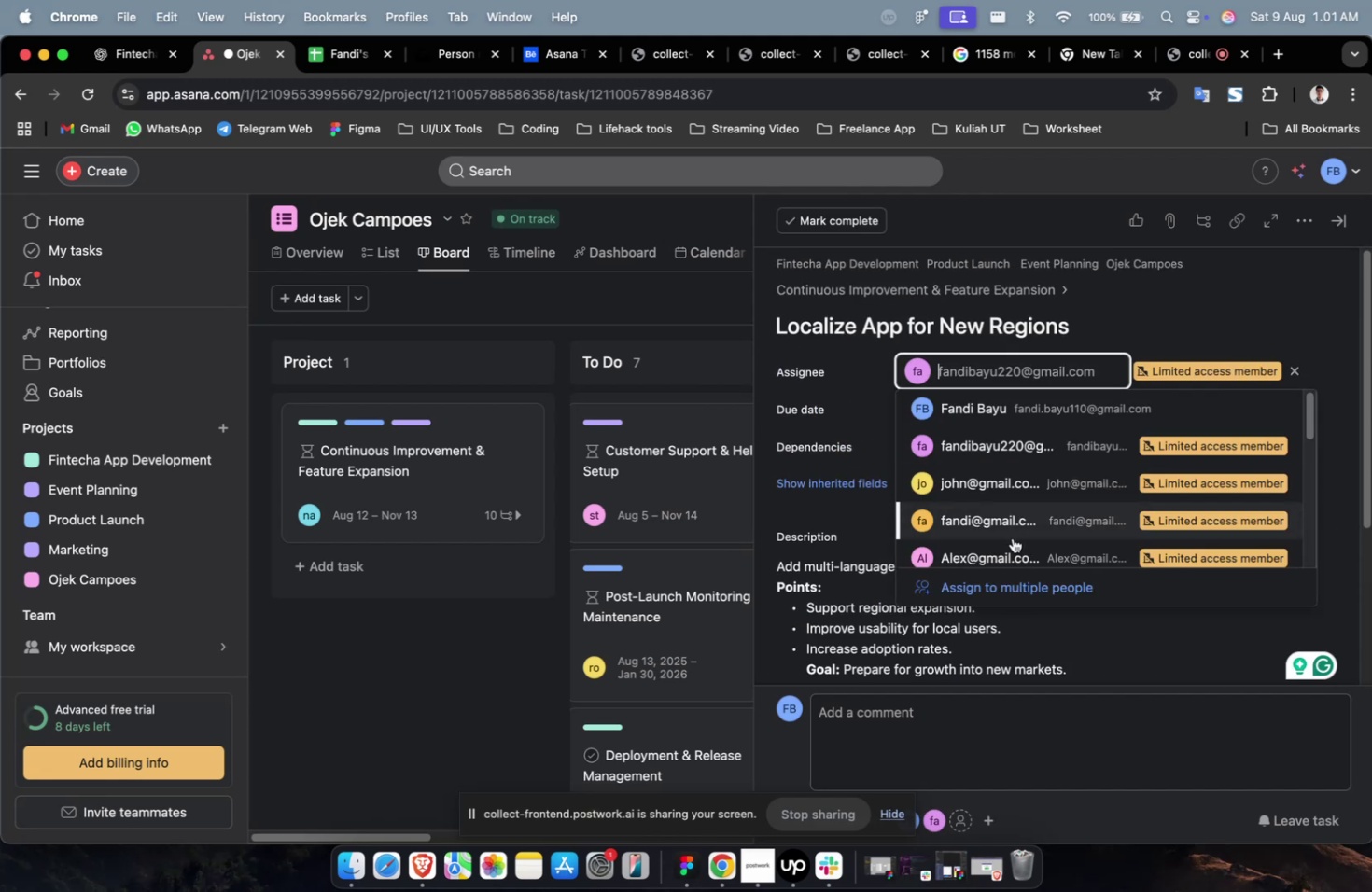 
triple_click([1012, 539])
 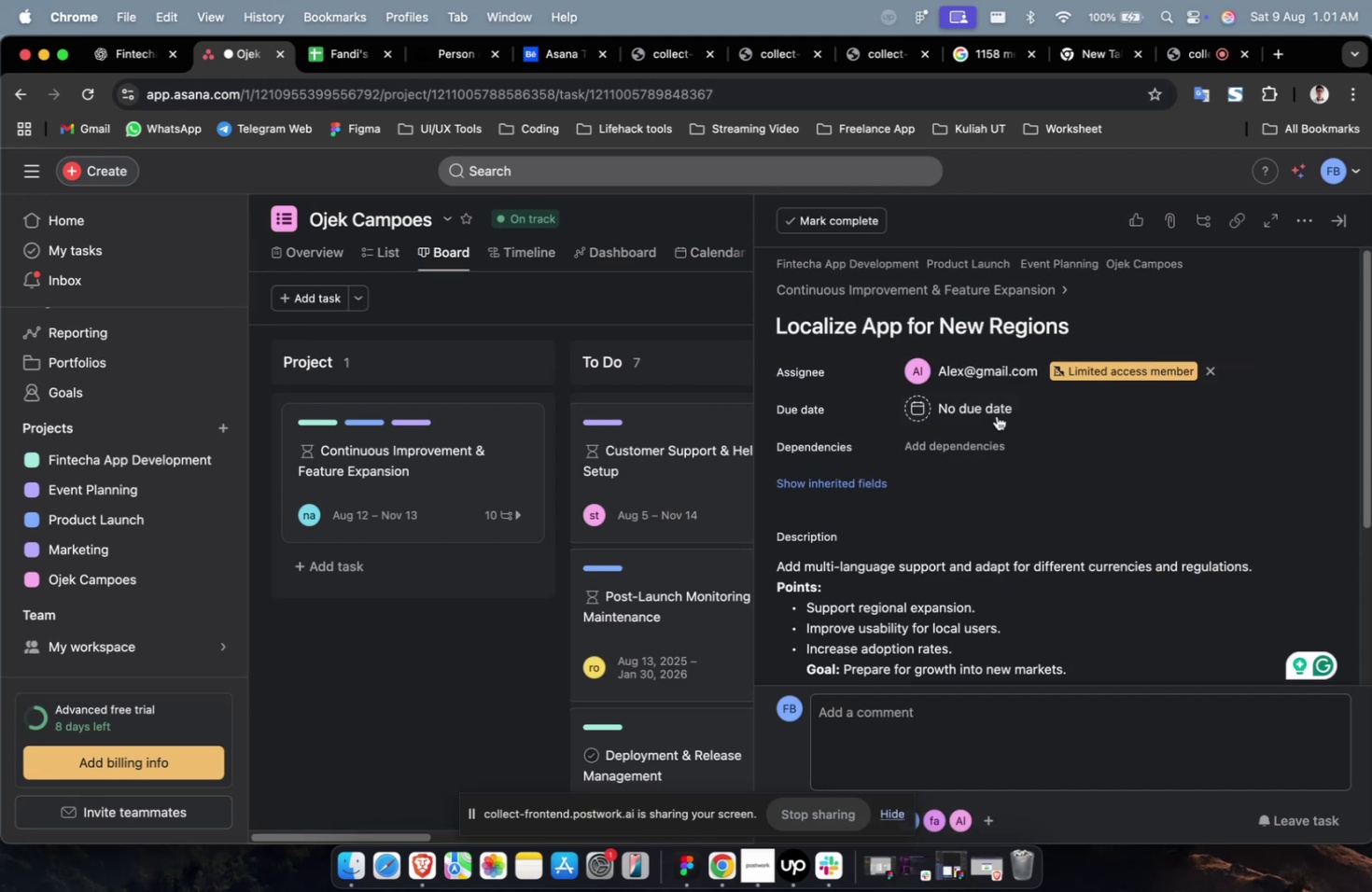 
triple_click([994, 405])
 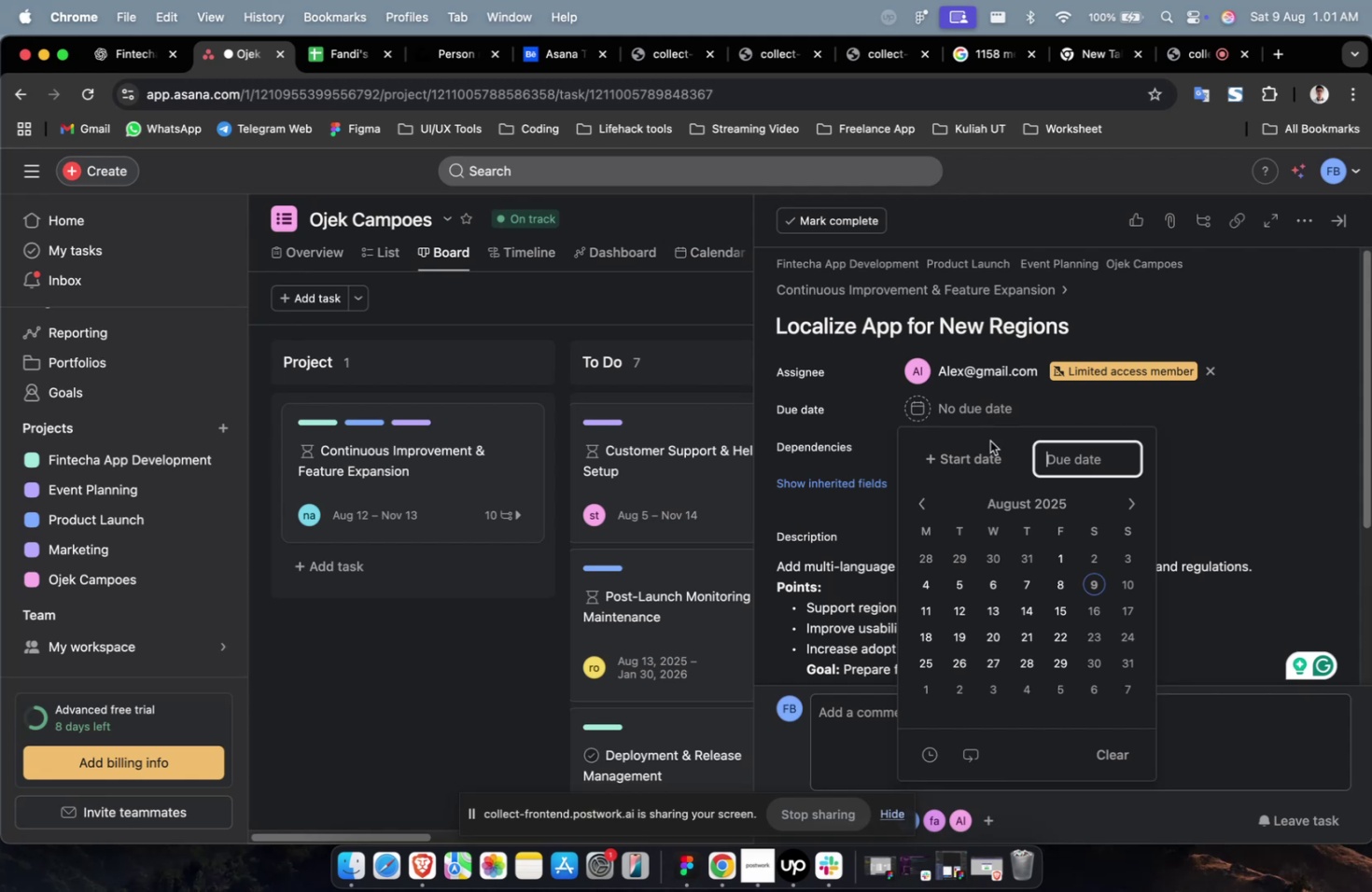 
triple_click([989, 440])
 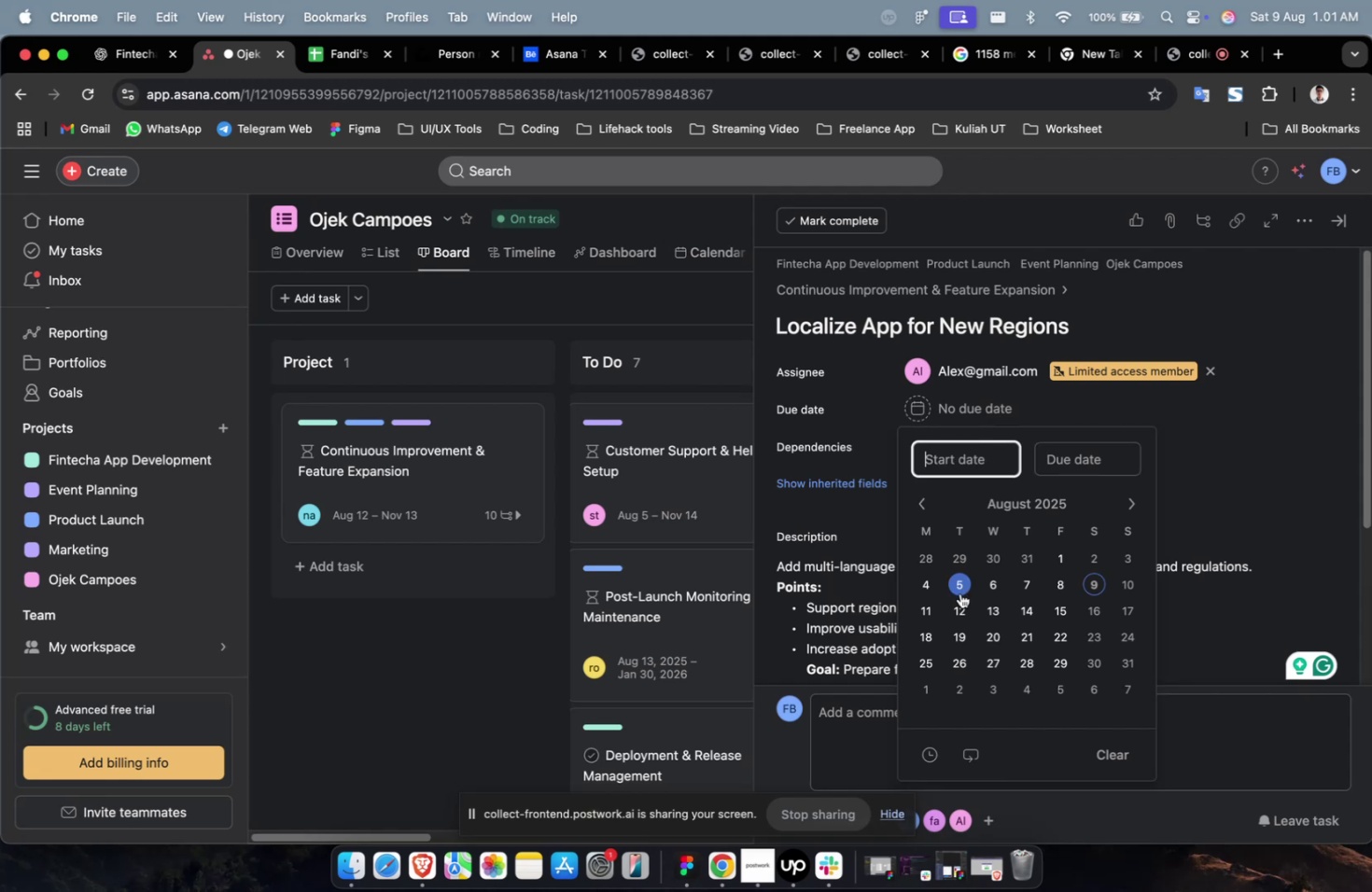 
triple_click([958, 599])
 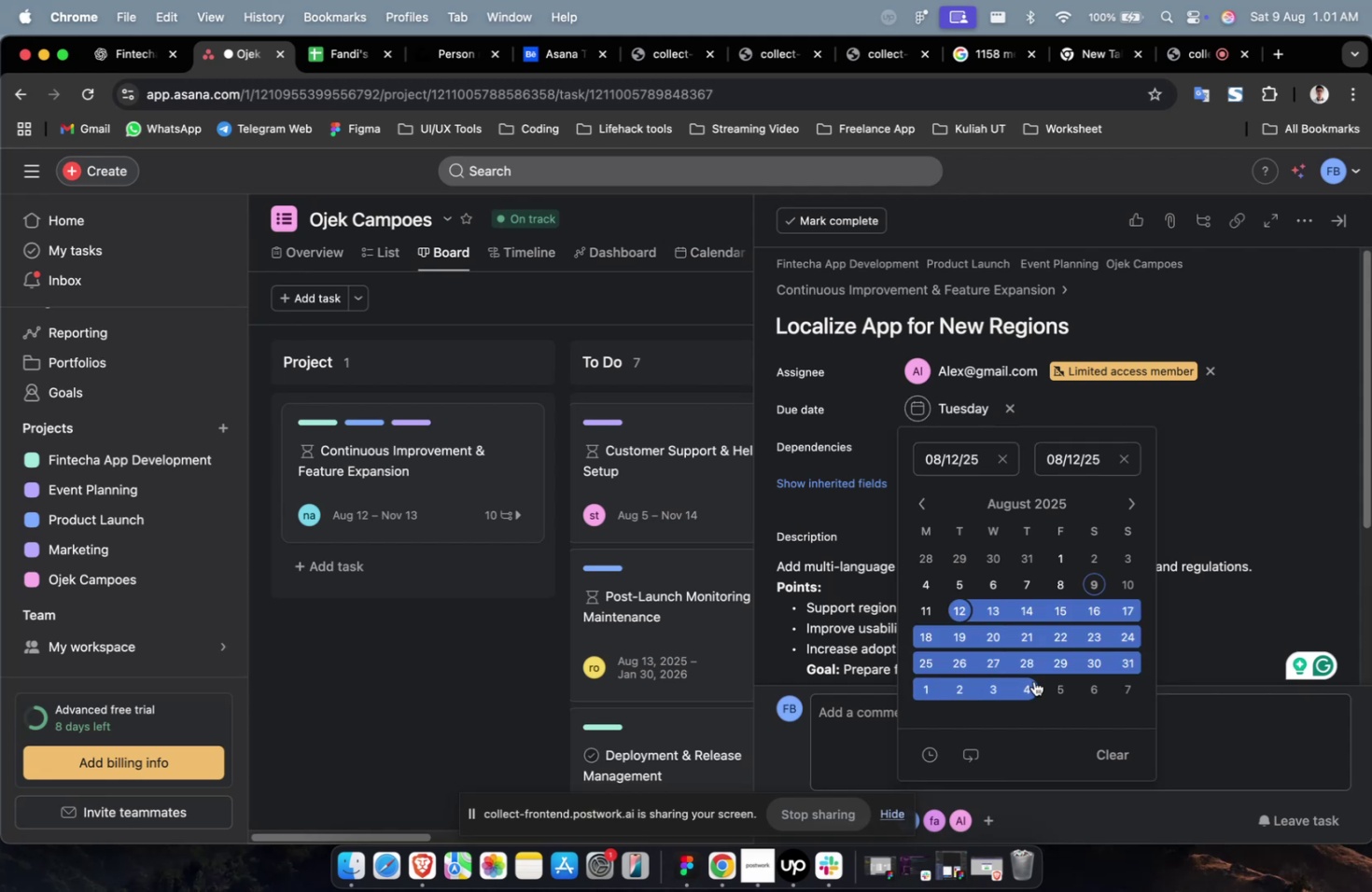 
triple_click([1033, 680])
 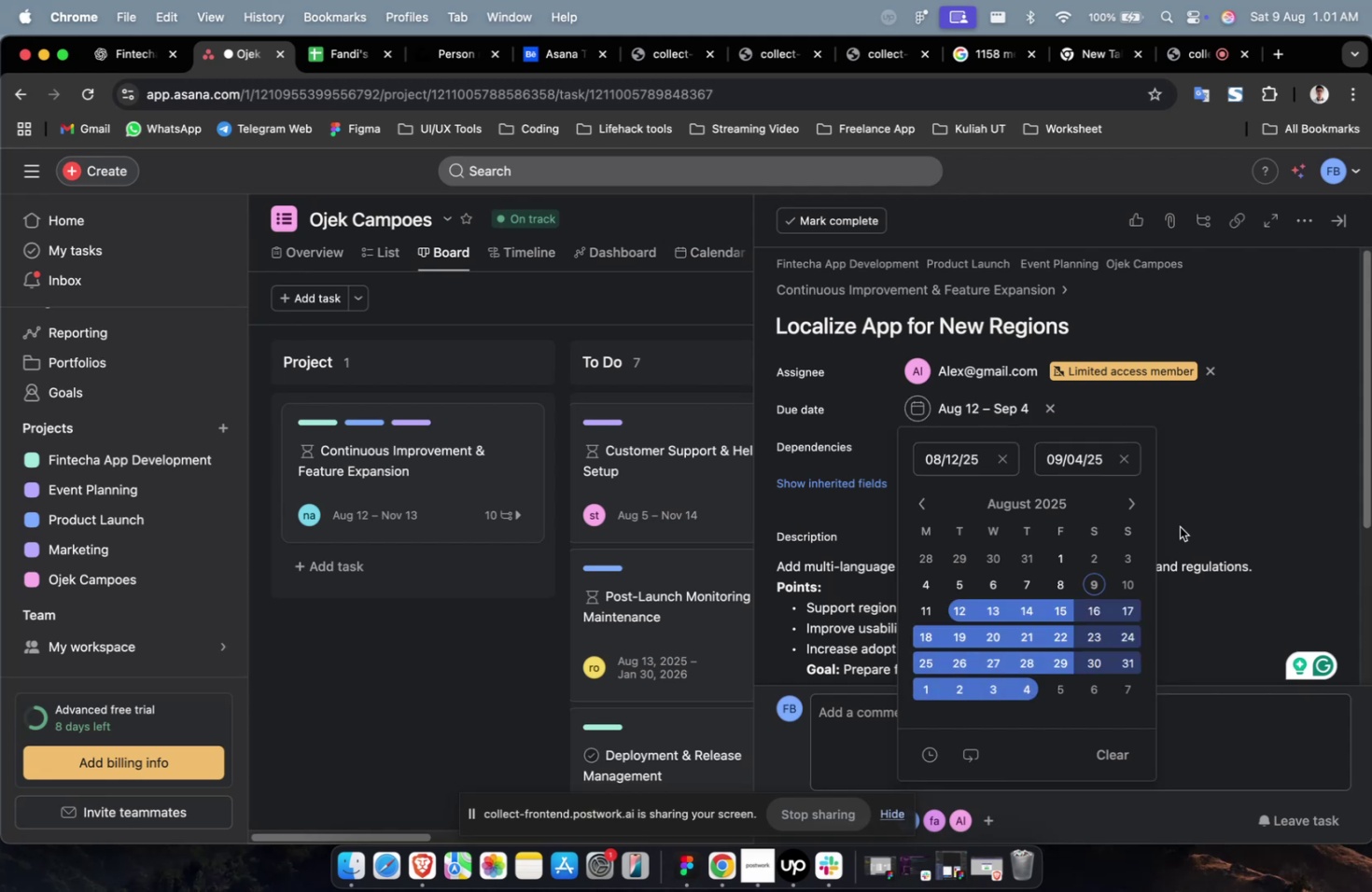 
triple_click([1215, 482])
 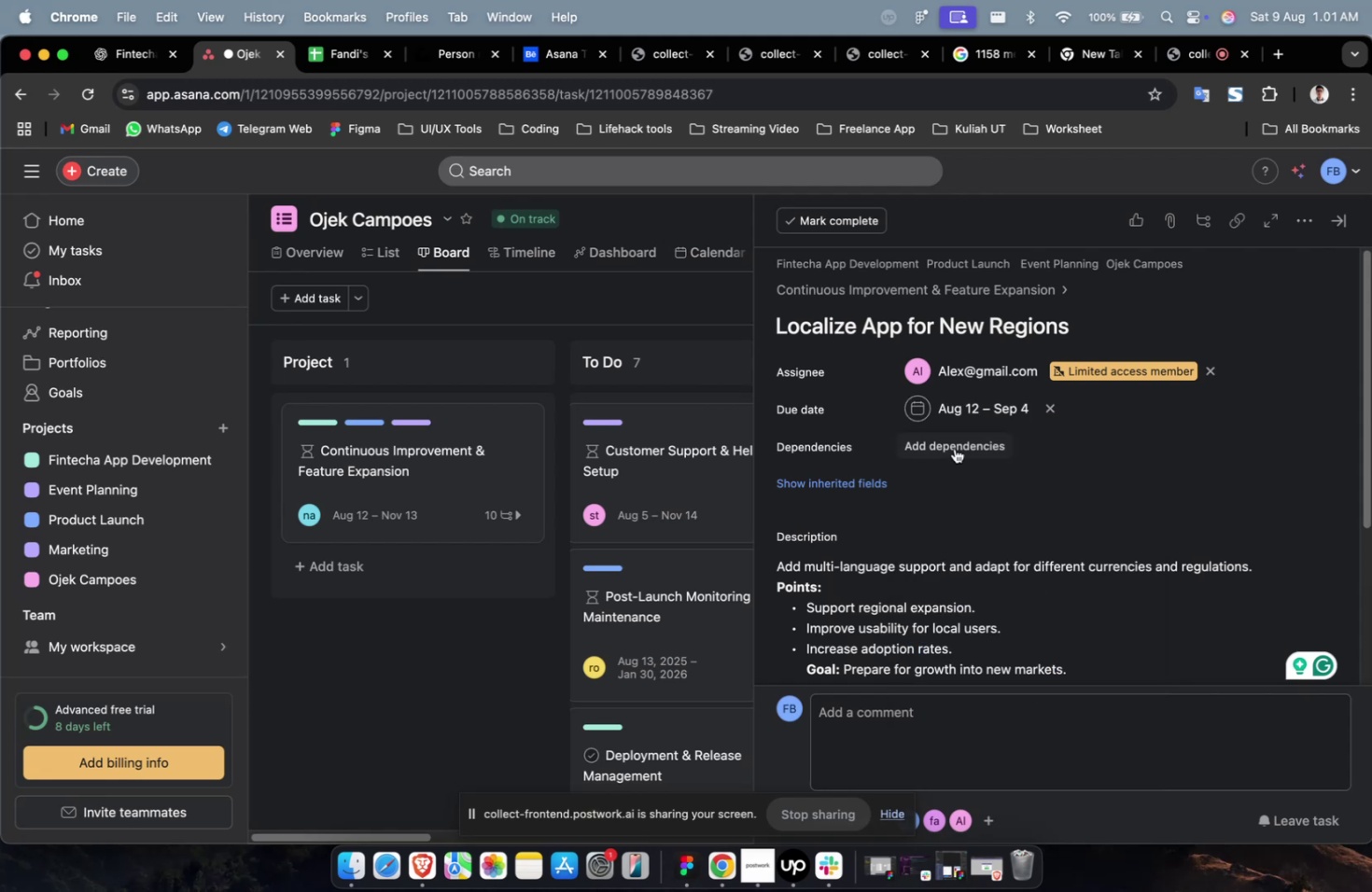 
triple_click([953, 447])
 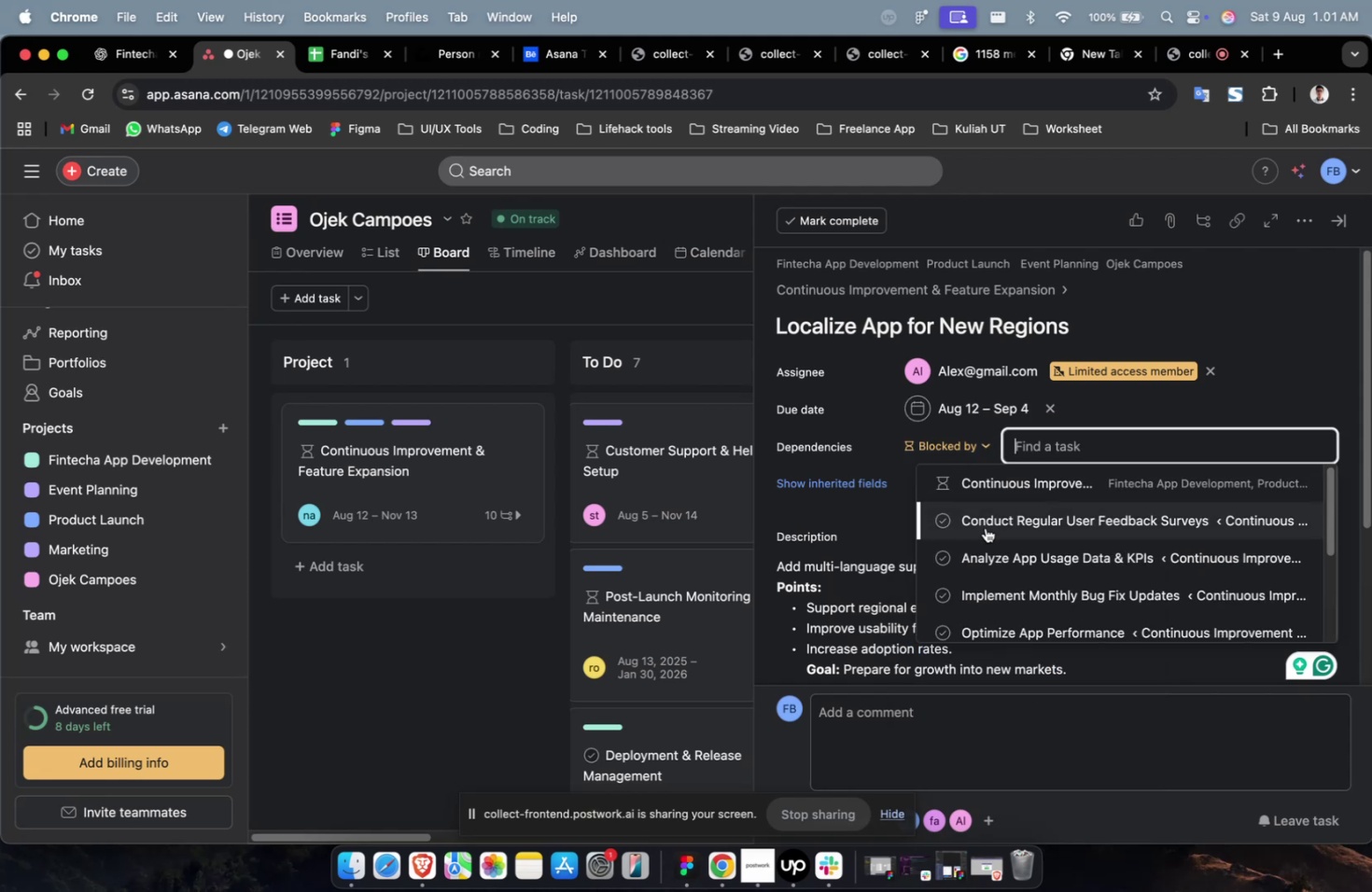 
triple_click([985, 528])
 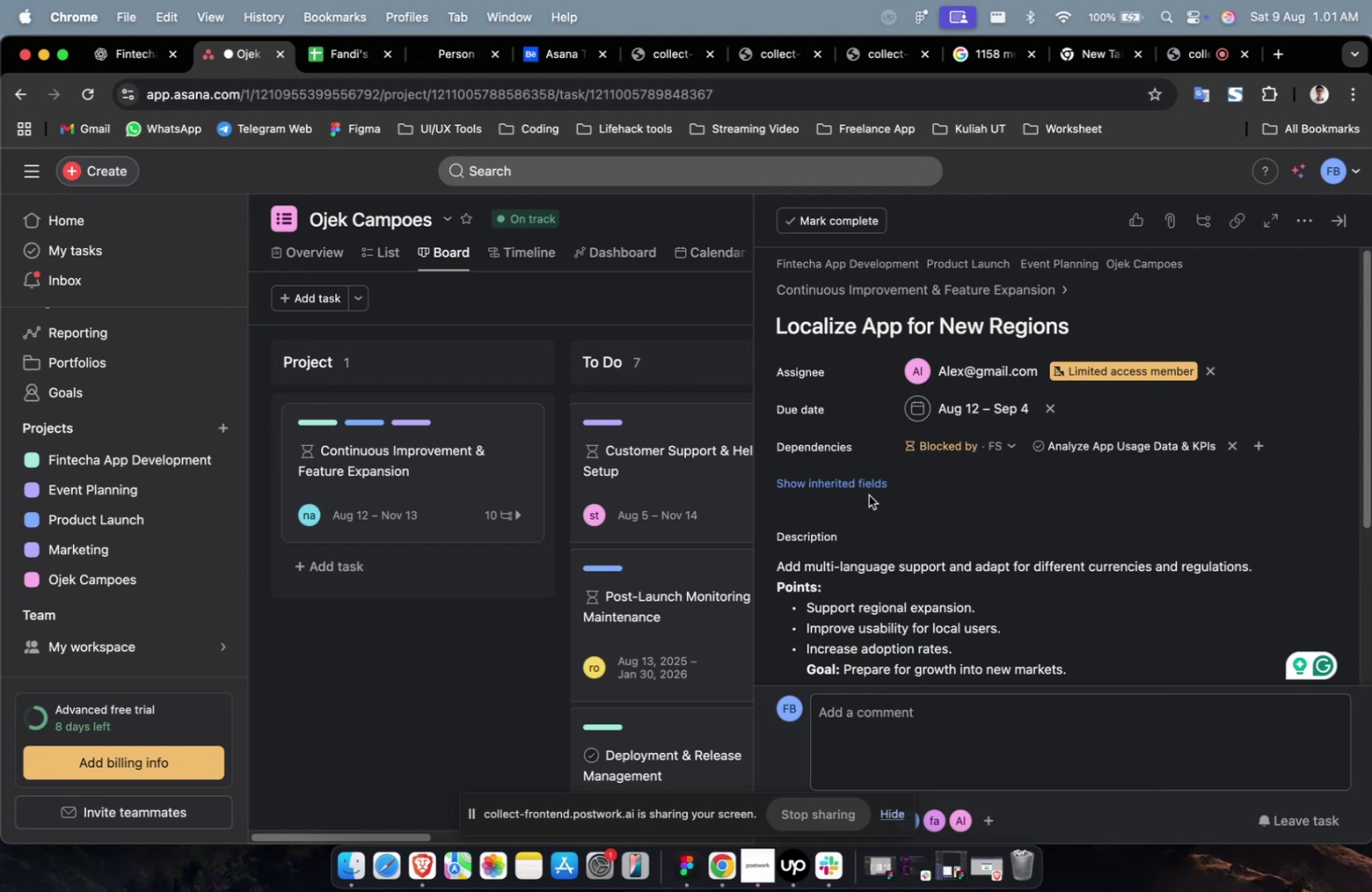 
triple_click([861, 486])
 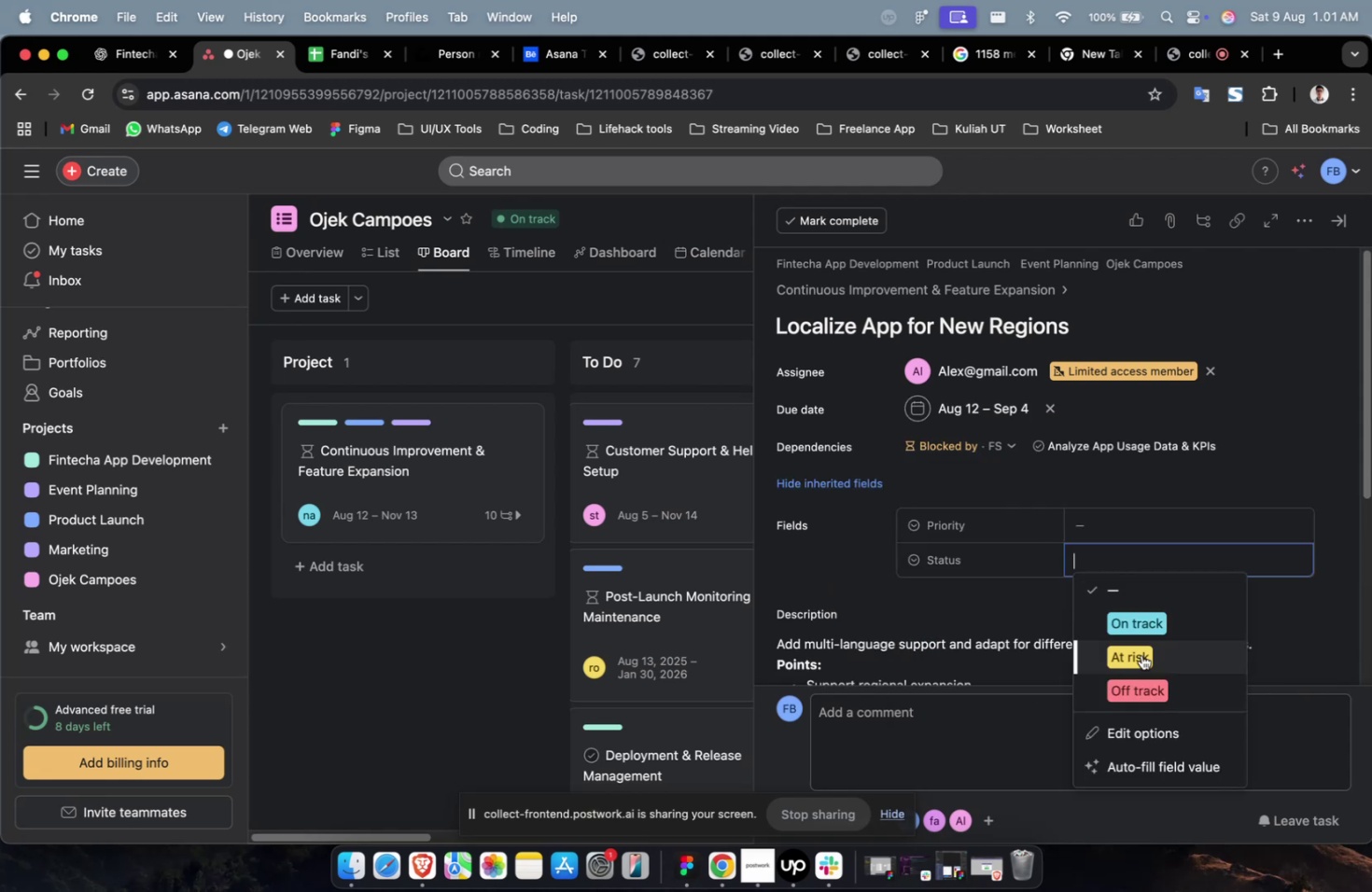 
triple_click([1141, 676])
 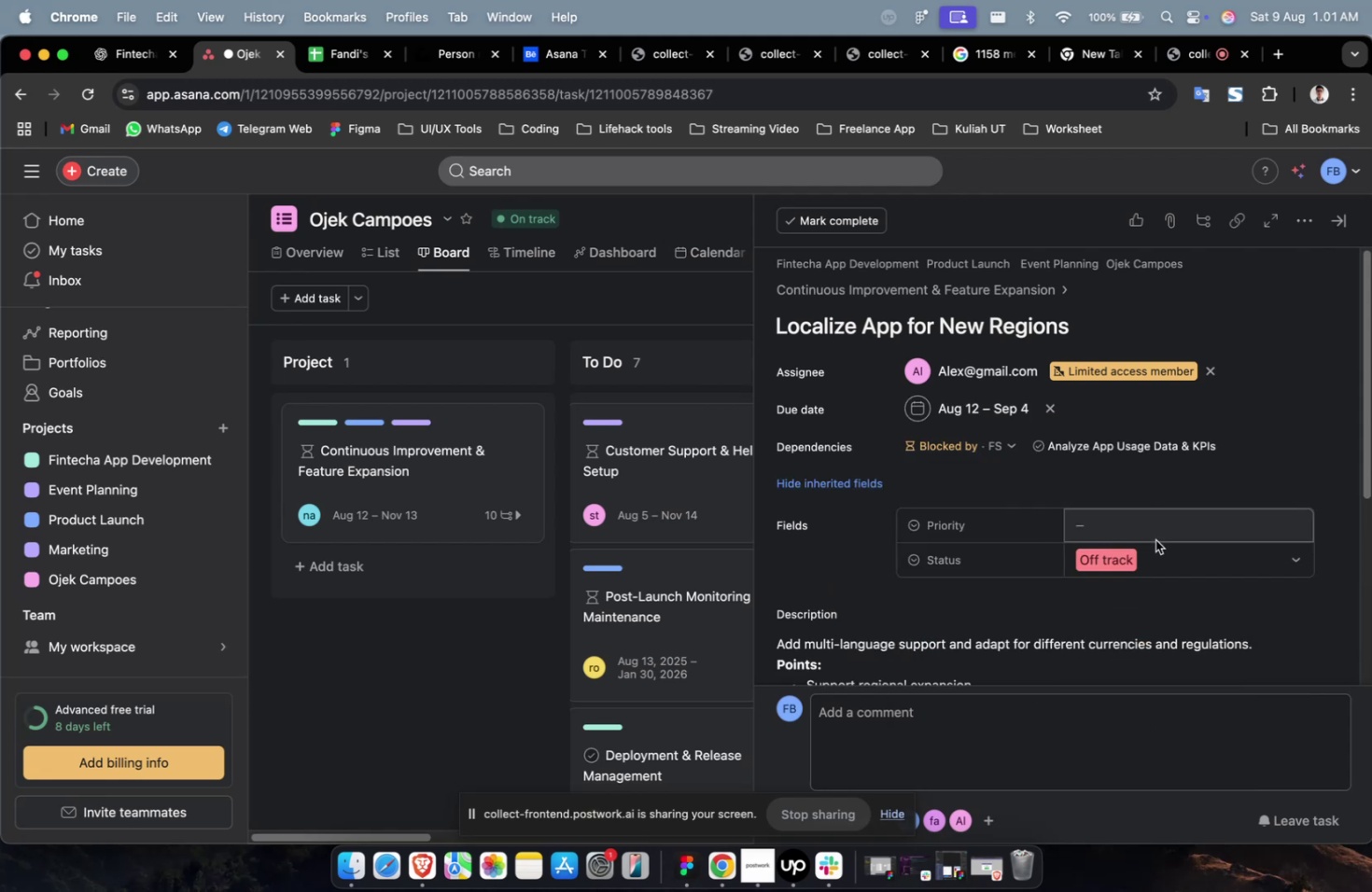 
triple_click([1151, 536])
 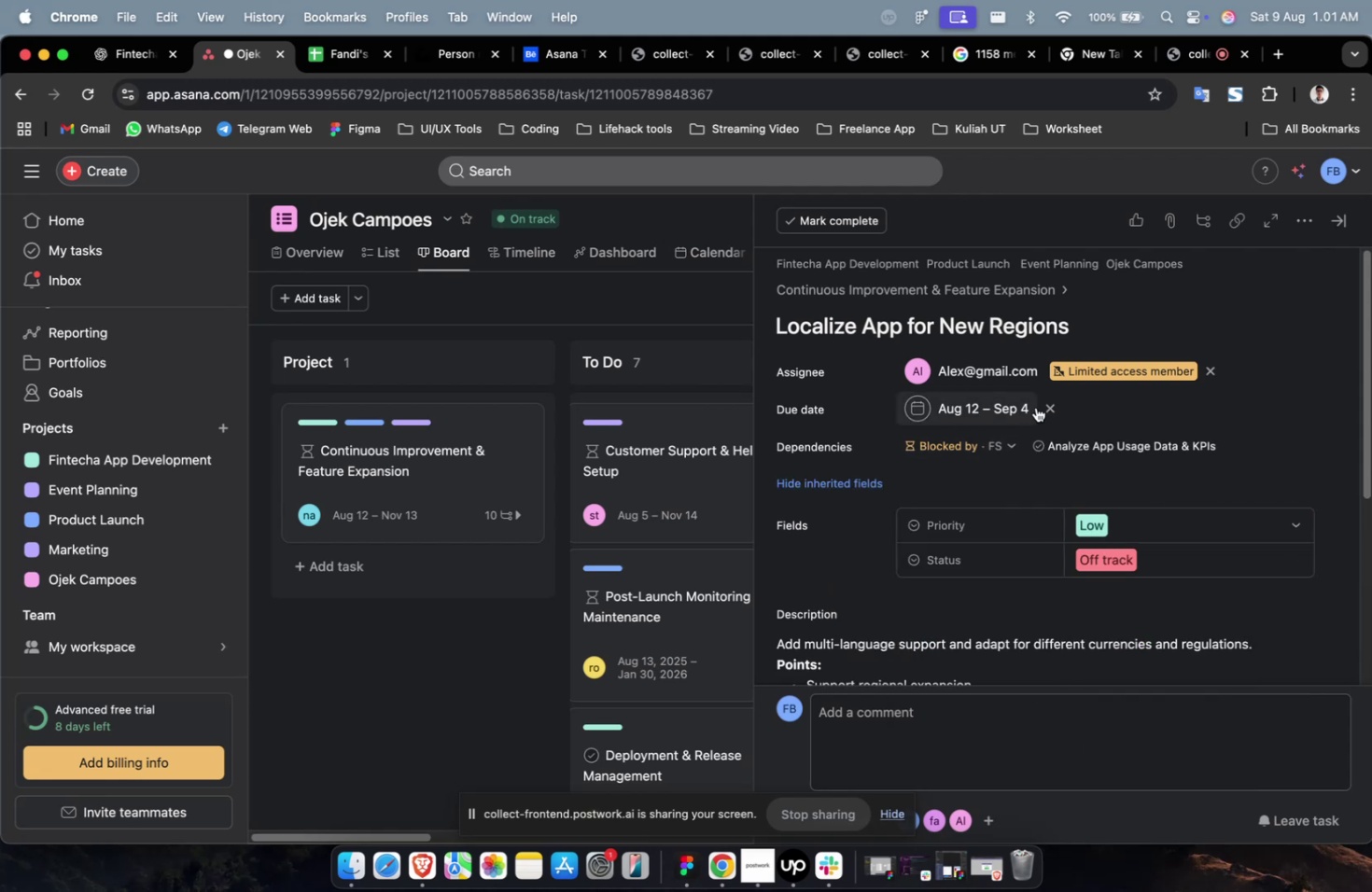 
double_click([985, 412])
 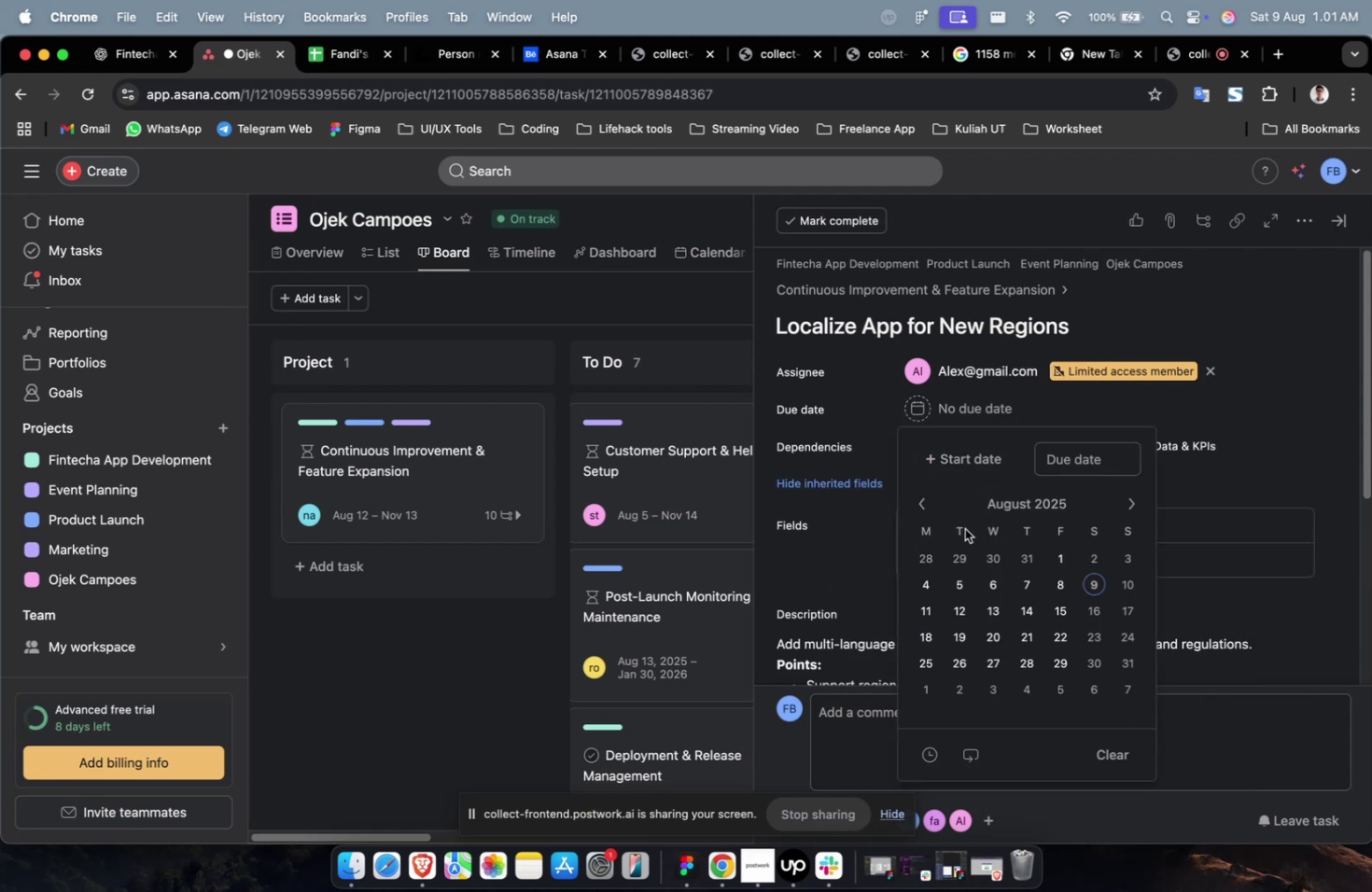 
triple_click([963, 555])
 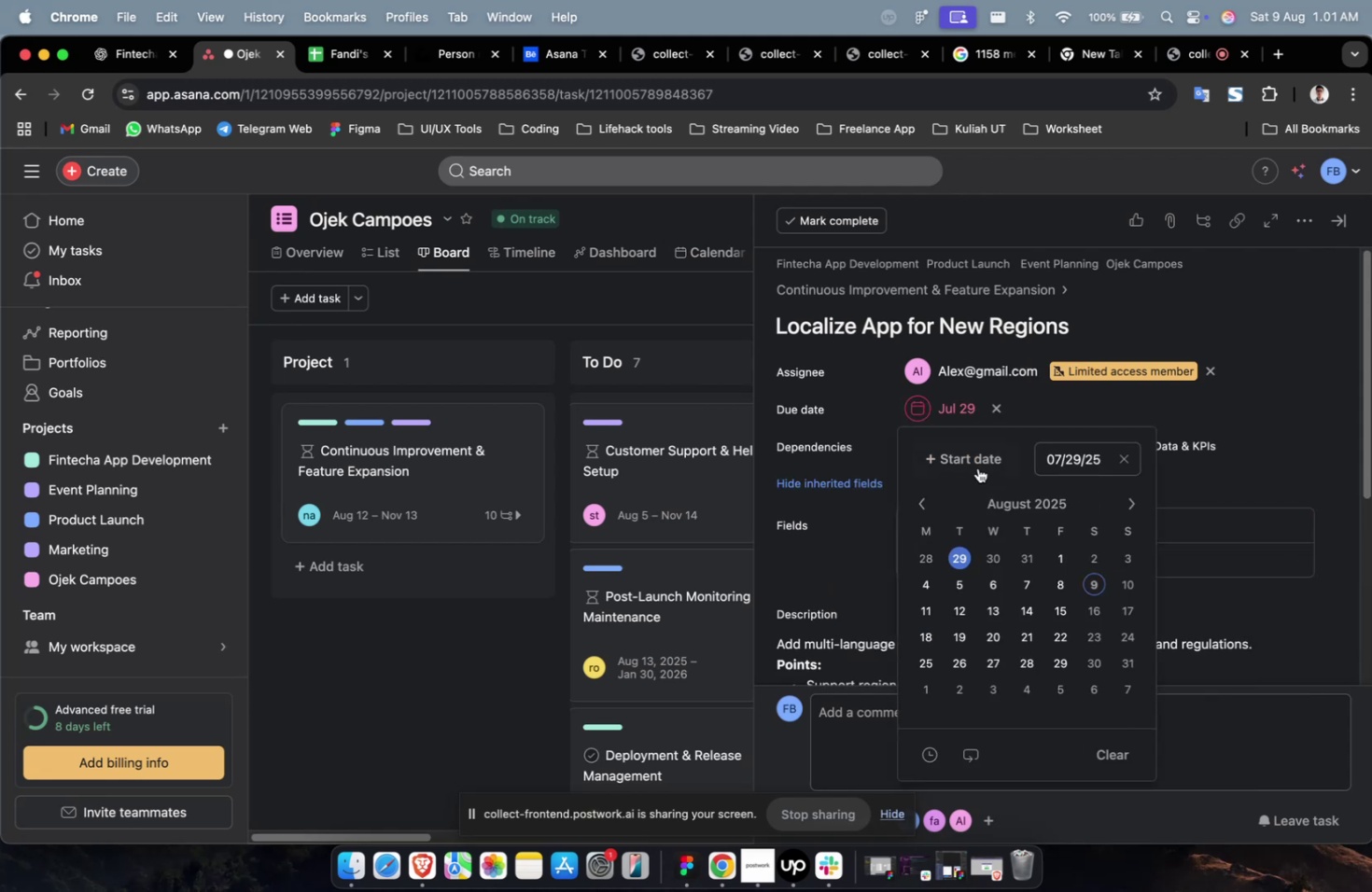 
triple_click([979, 462])
 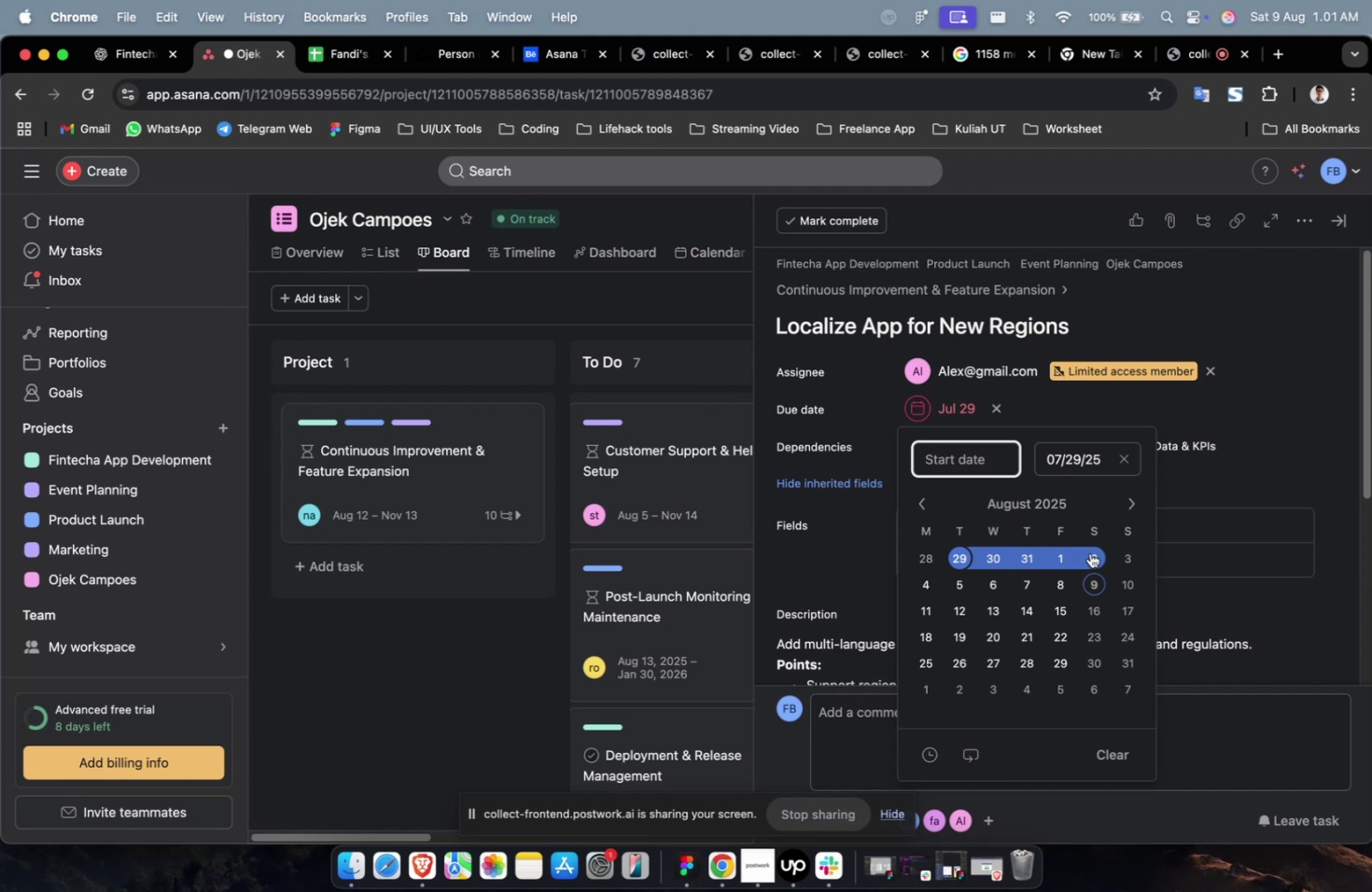 
left_click([1090, 552])
 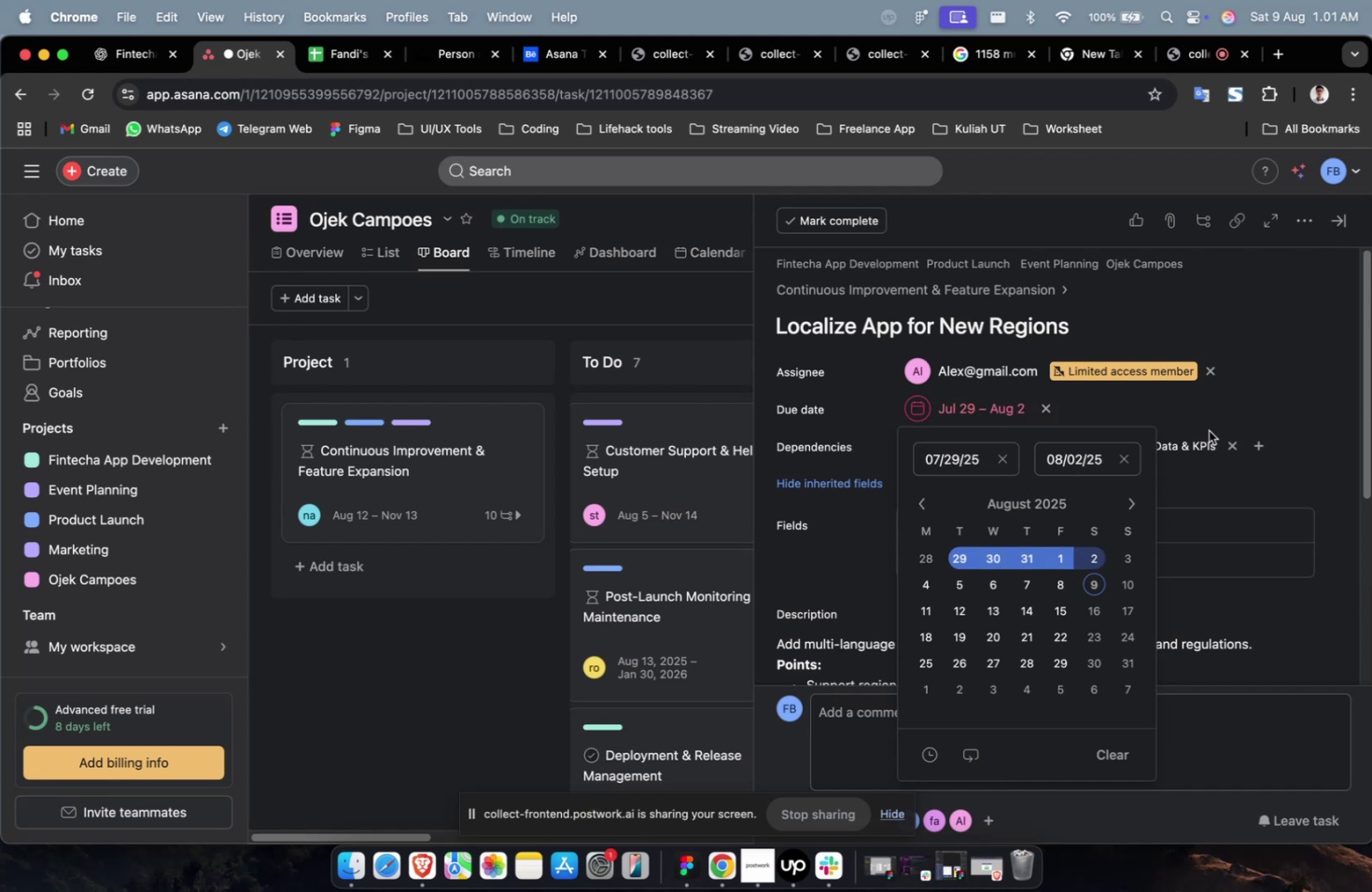 
double_click([1239, 402])
 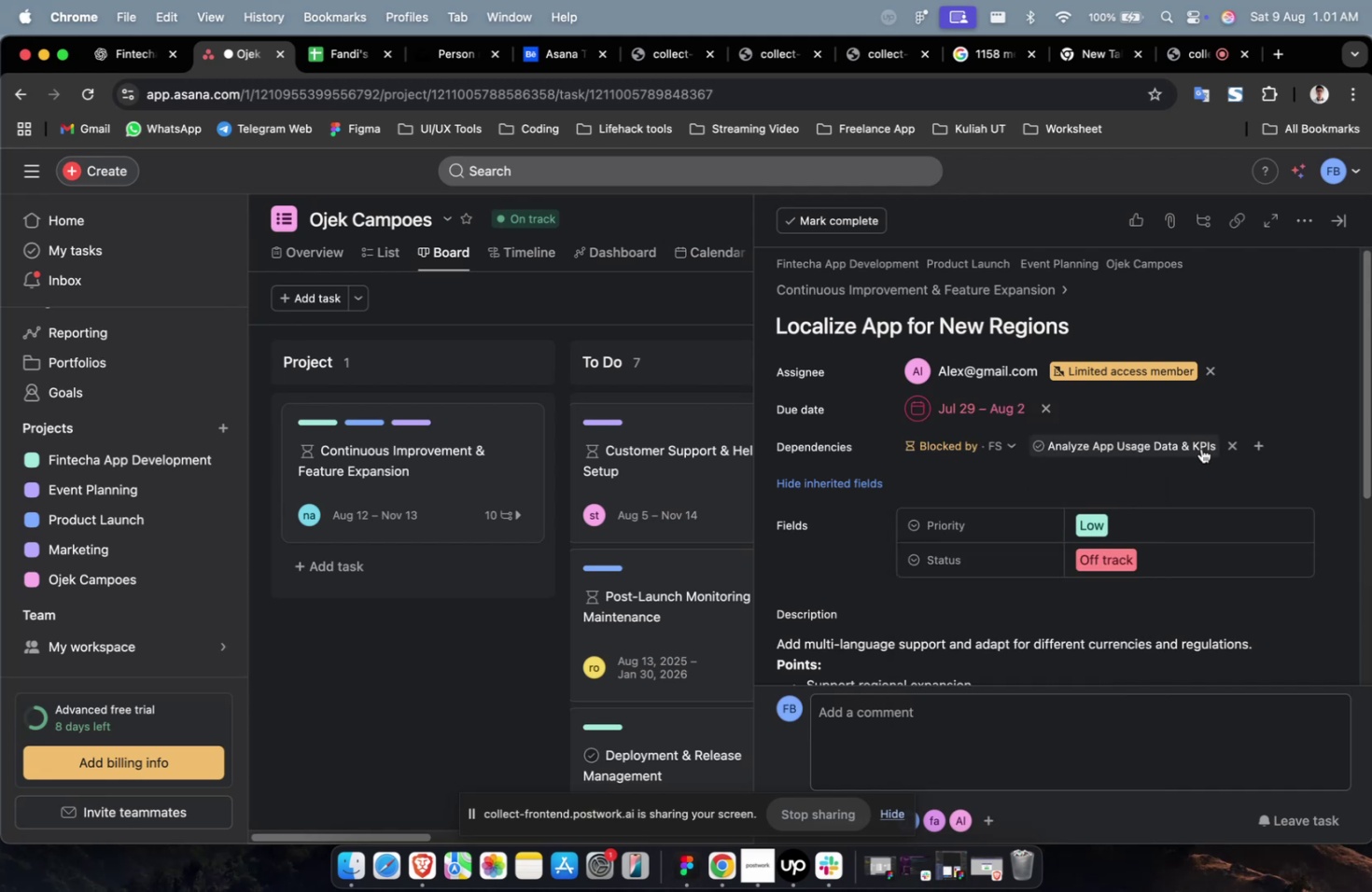 
scroll: coordinate [1200, 448], scroll_direction: down, amount: 8.0
 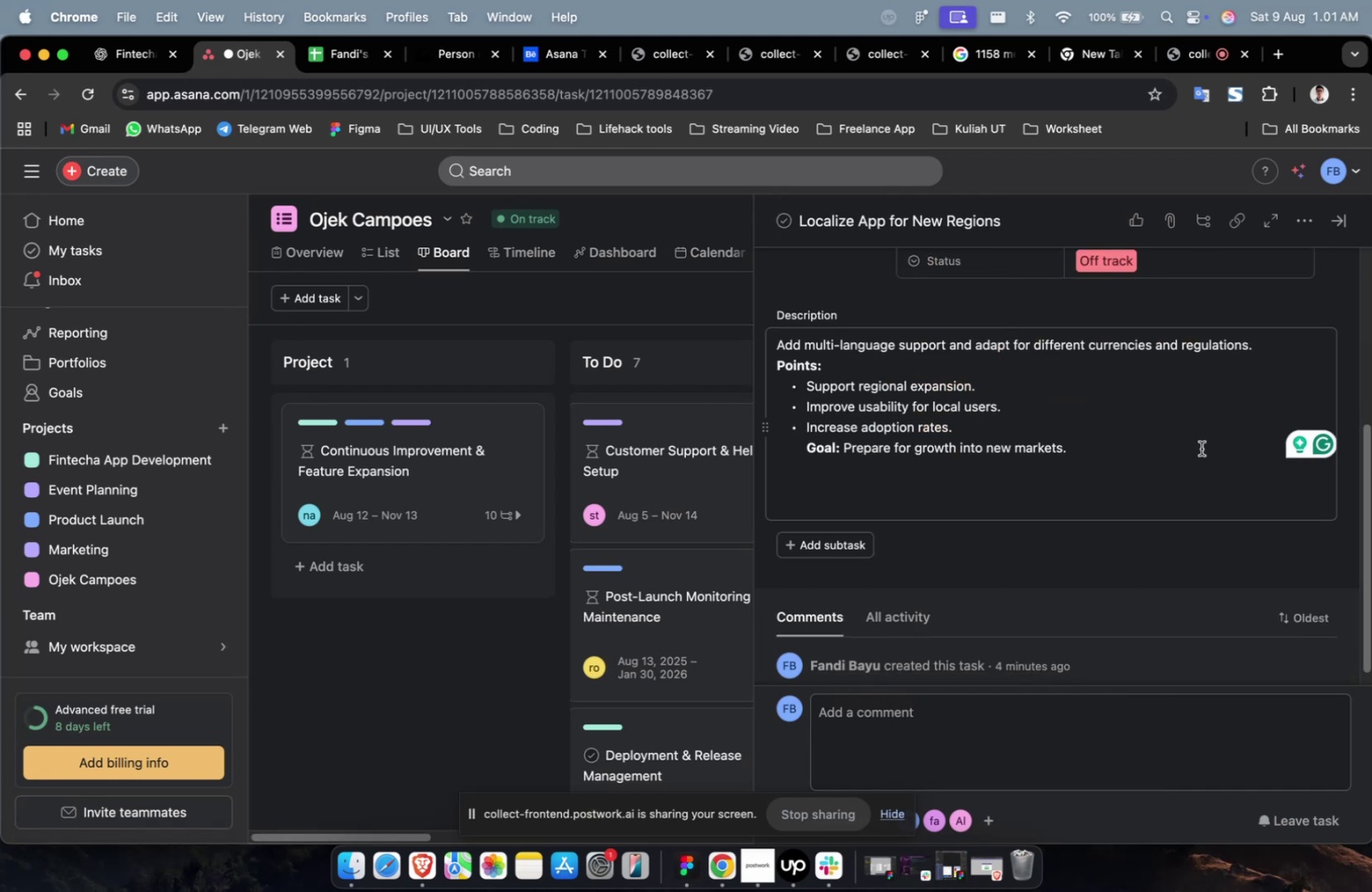 
scroll: coordinate [1151, 513], scroll_direction: up, amount: 4.0
 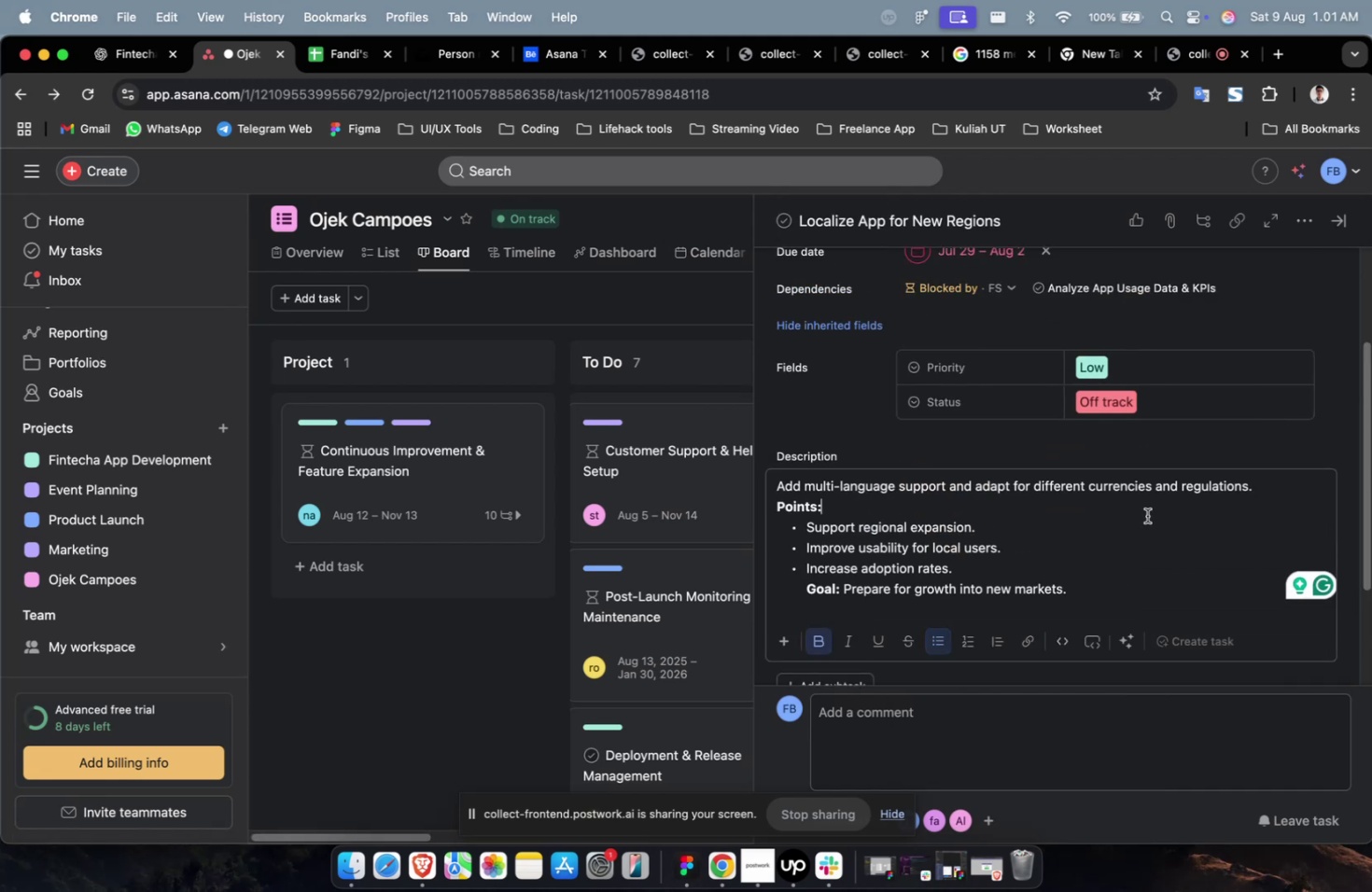 
scroll: coordinate [1146, 515], scroll_direction: down, amount: 25.0
 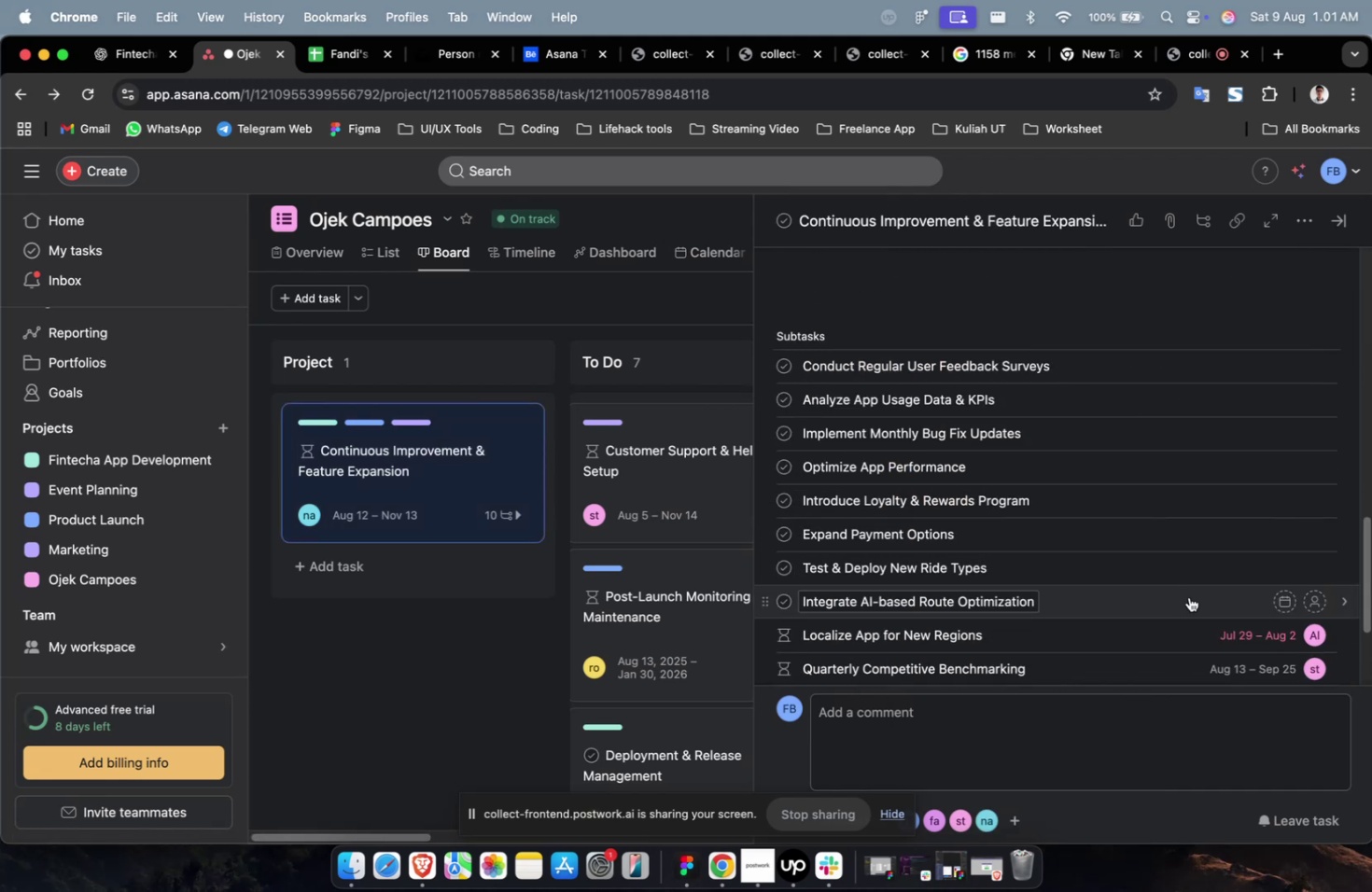 
left_click([1188, 600])
 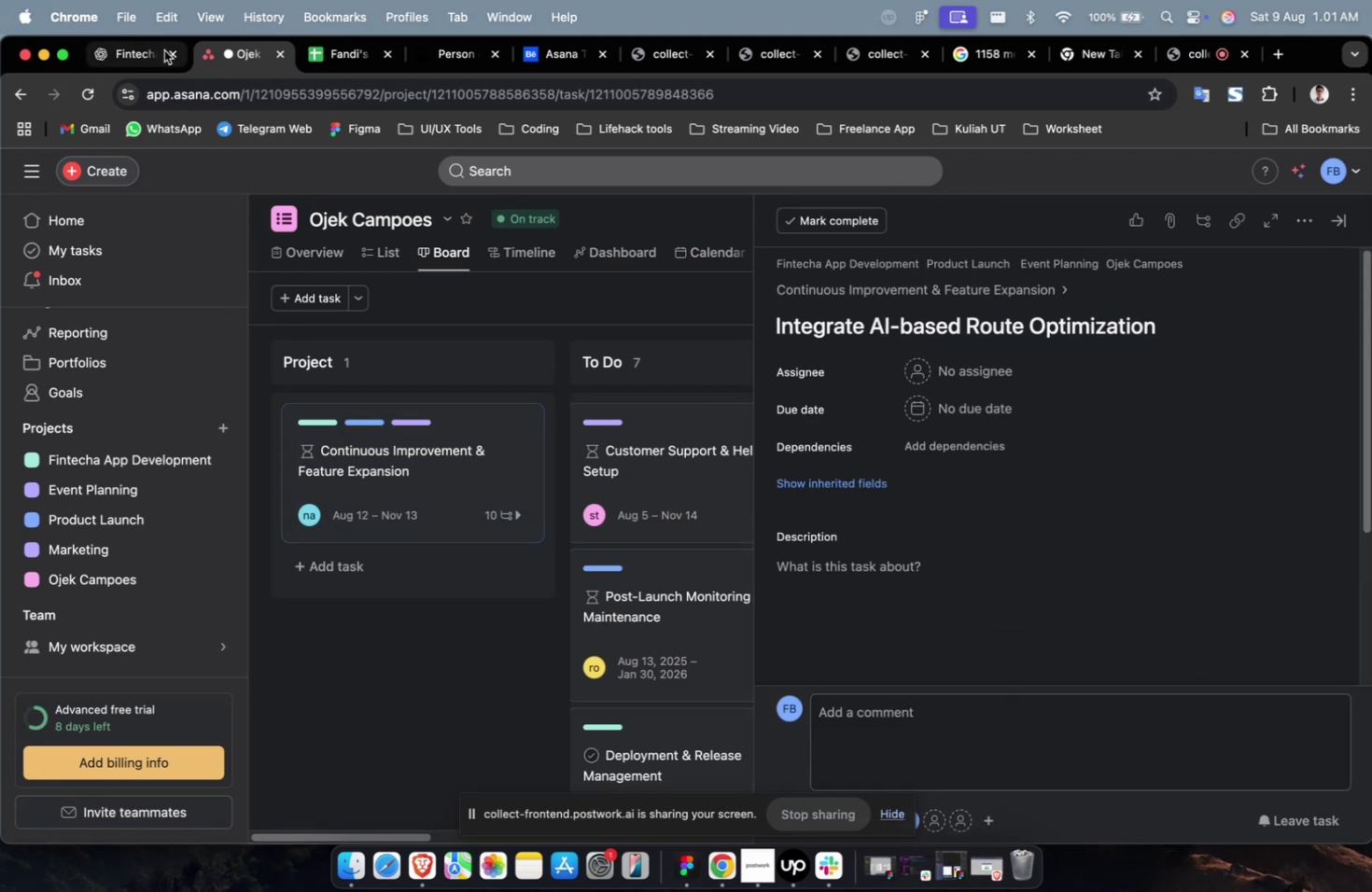 
left_click([152, 58])
 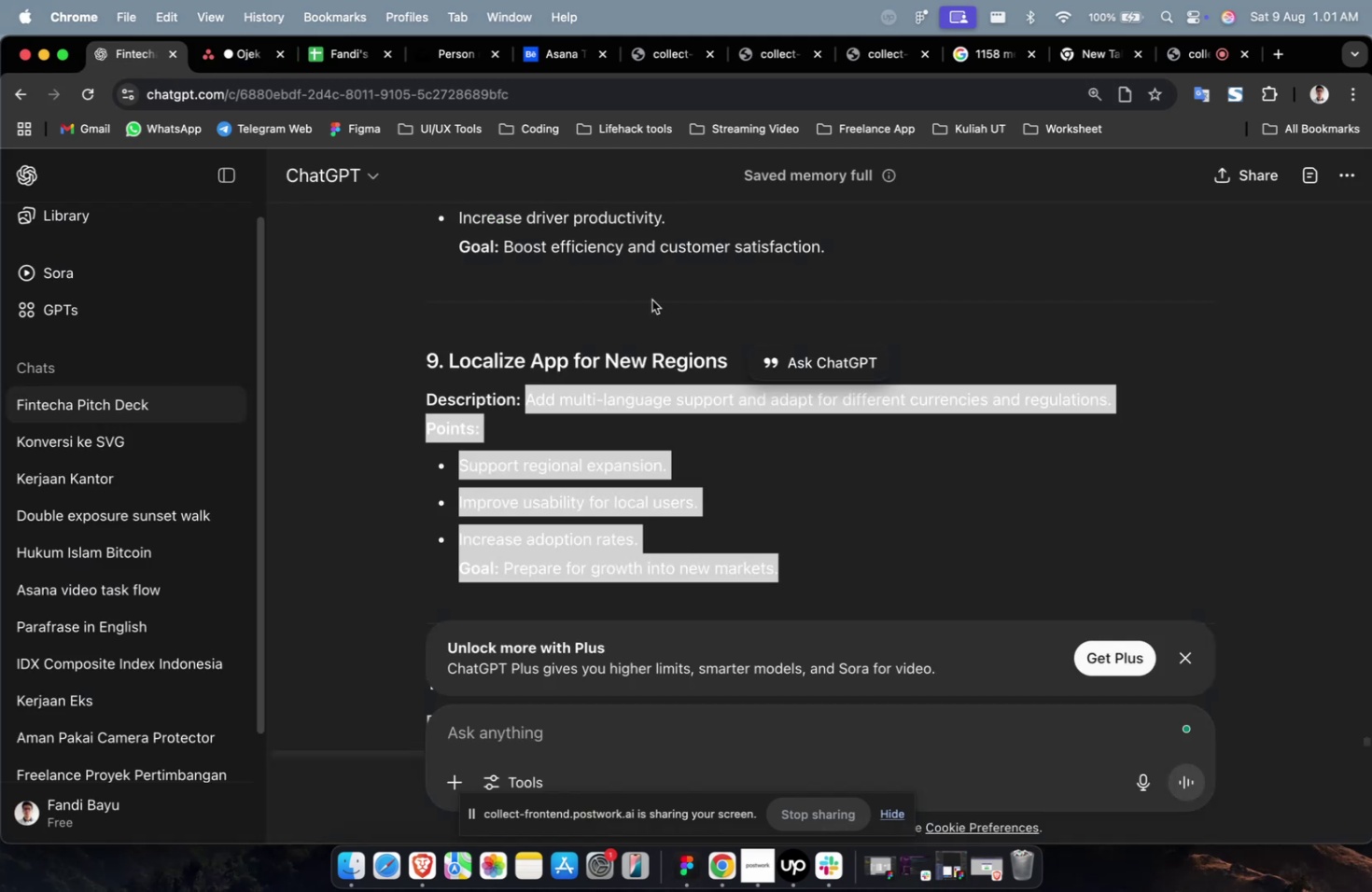 
scroll: coordinate [736, 380], scroll_direction: up, amount: 8.0
 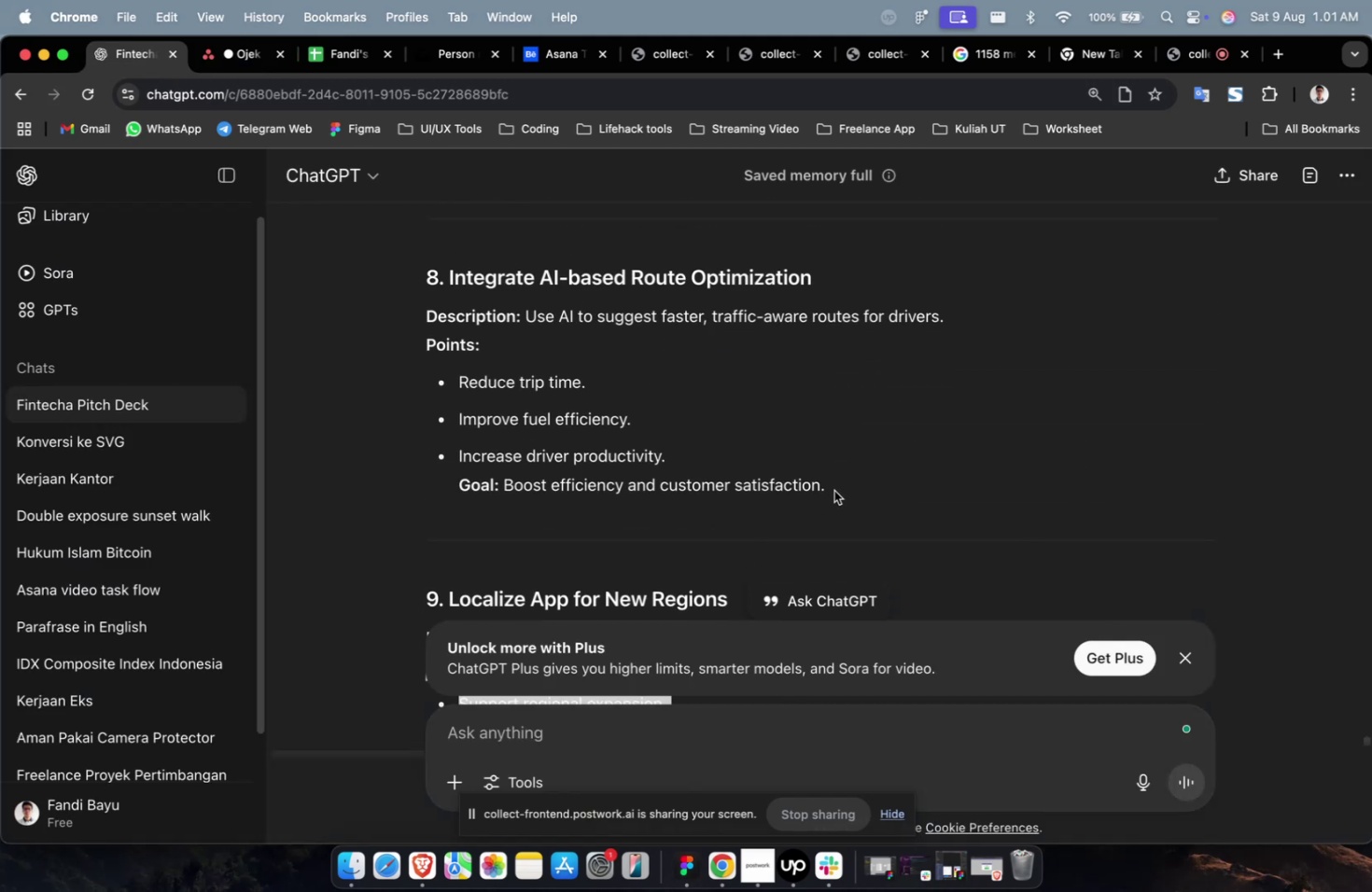 
left_click_drag(start_coordinate=[840, 493], to_coordinate=[527, 314])
 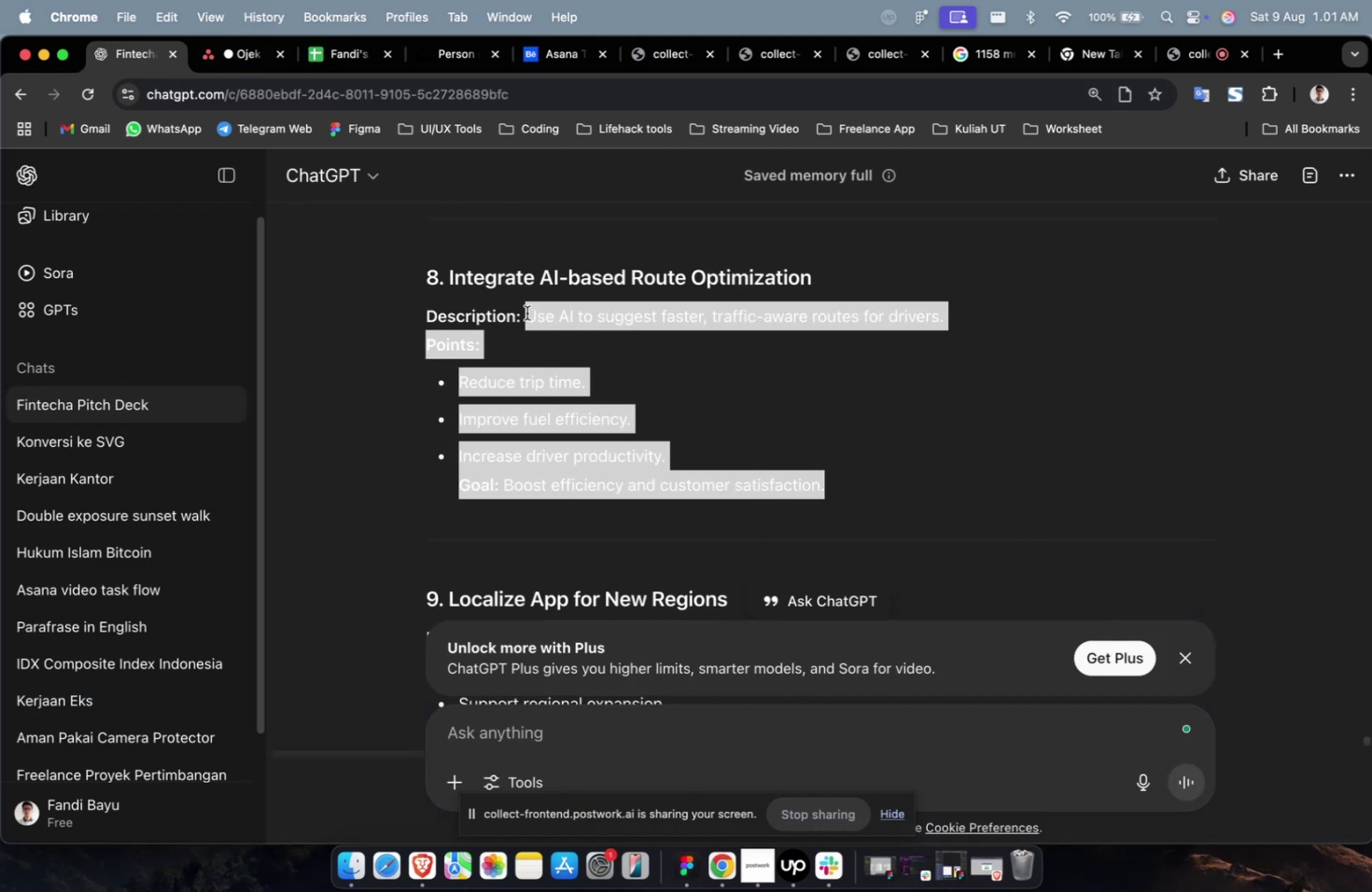 
key(Meta+CommandLeft)
 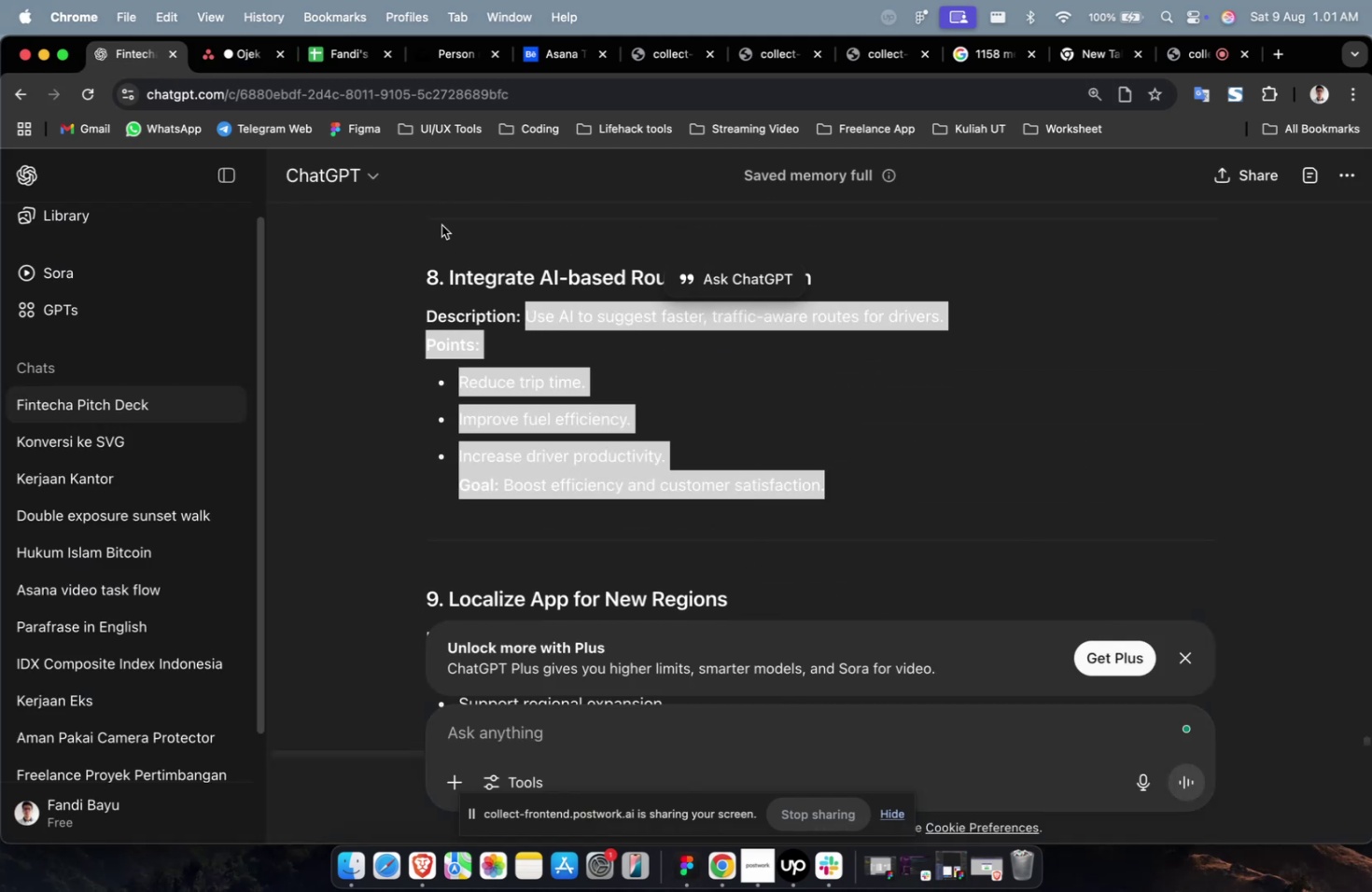 
key(Meta+C)
 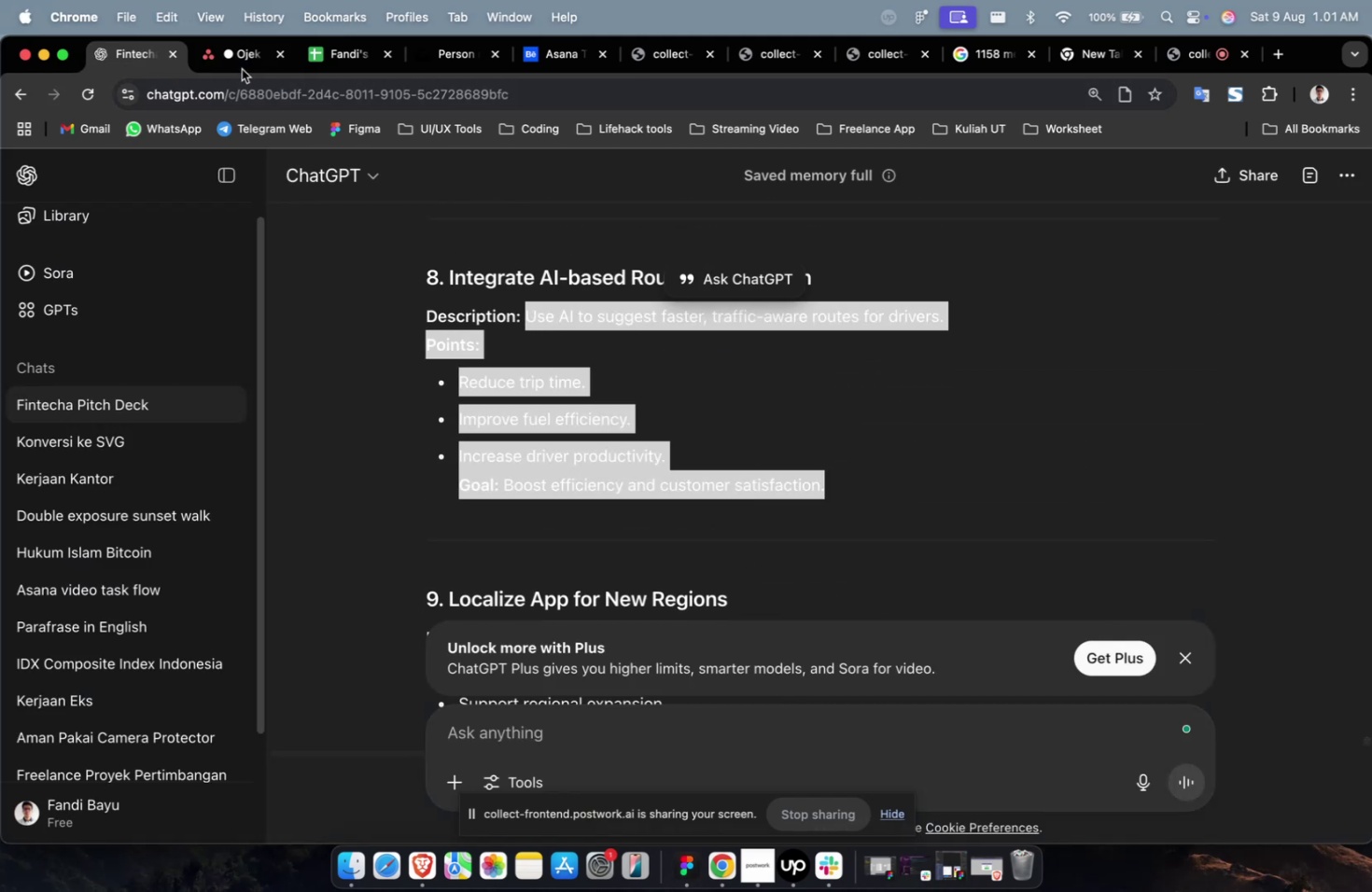 
left_click([245, 59])
 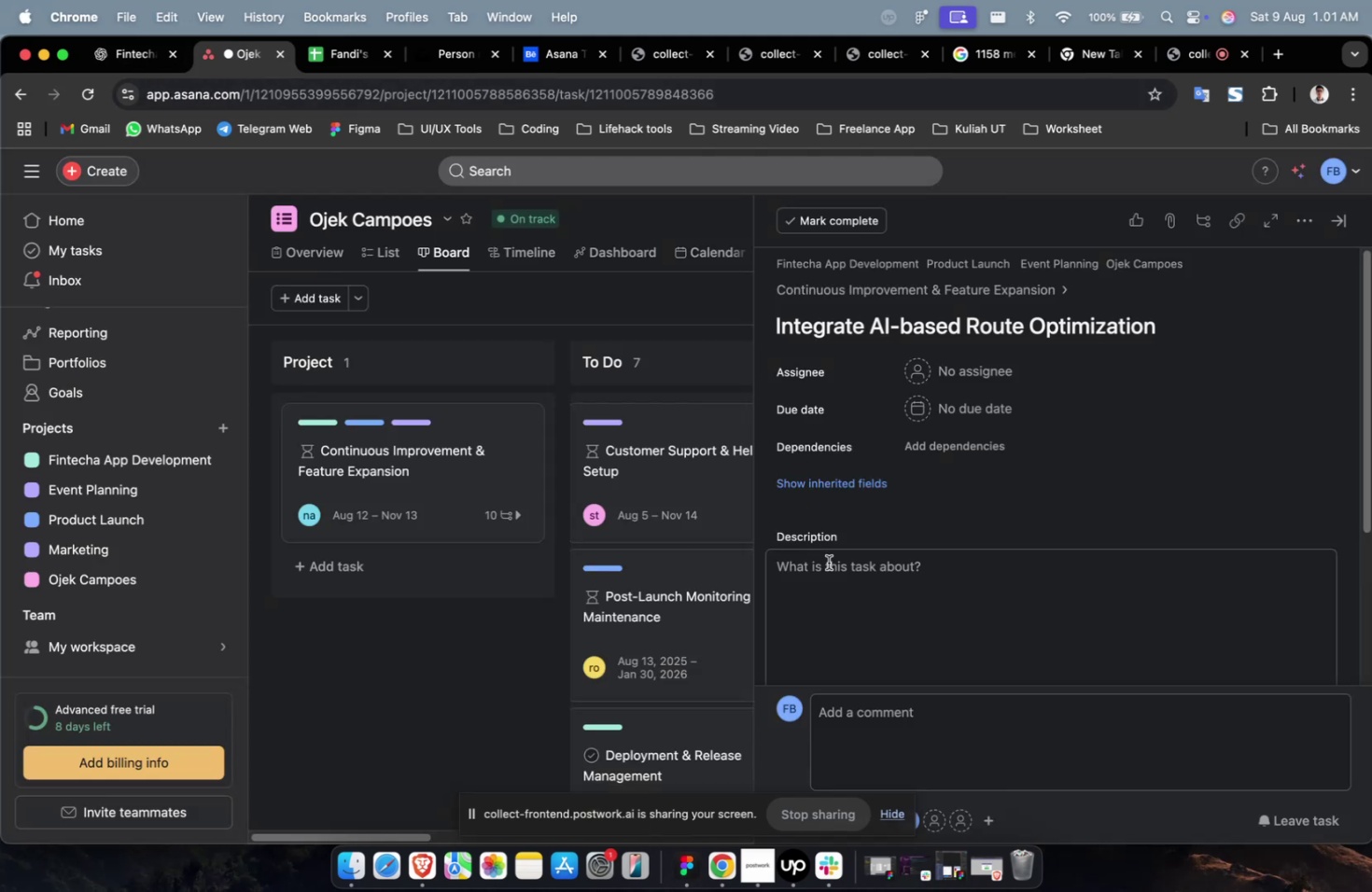 
key(Meta+V)
 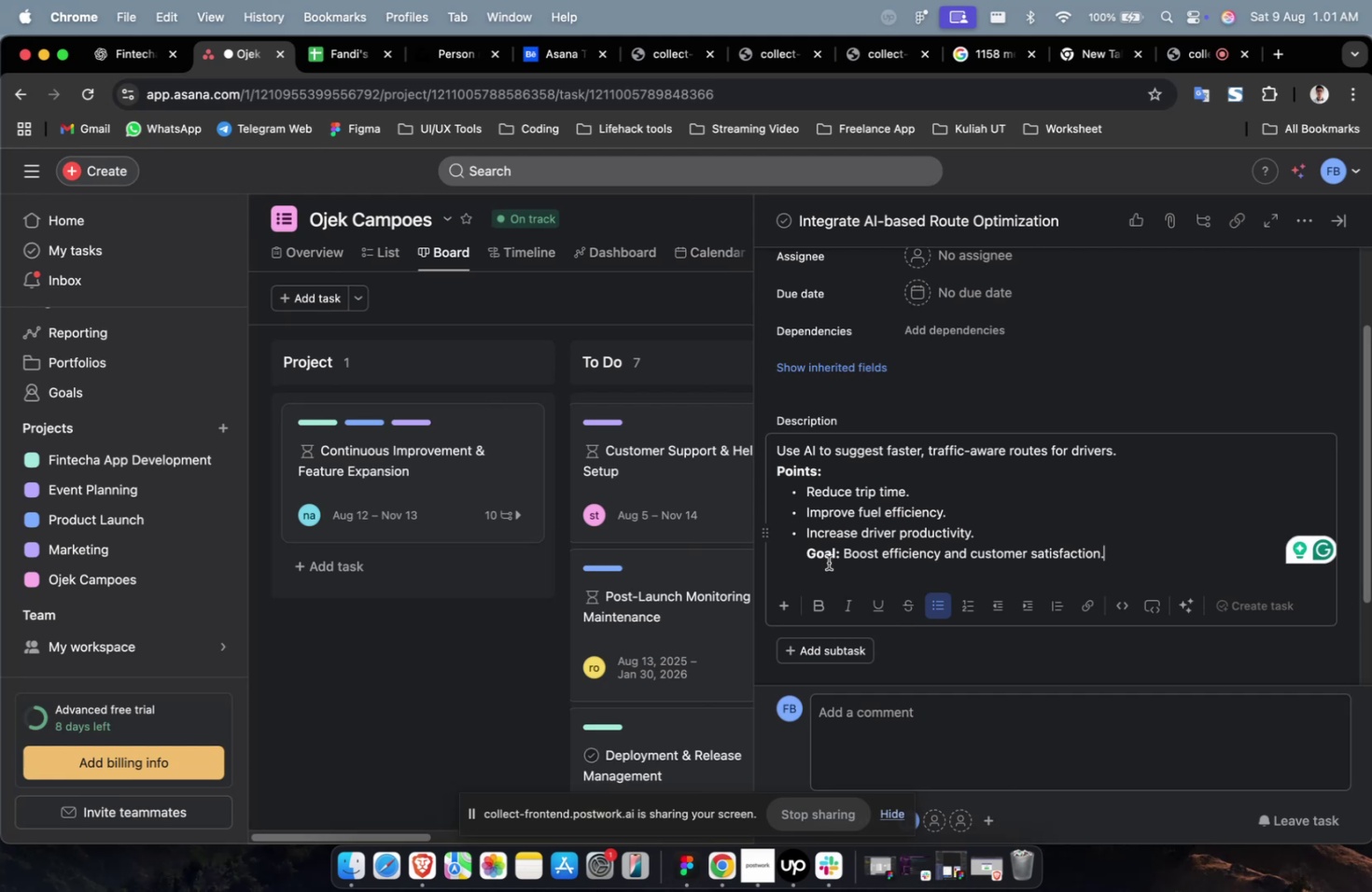 
wait(10.25)
 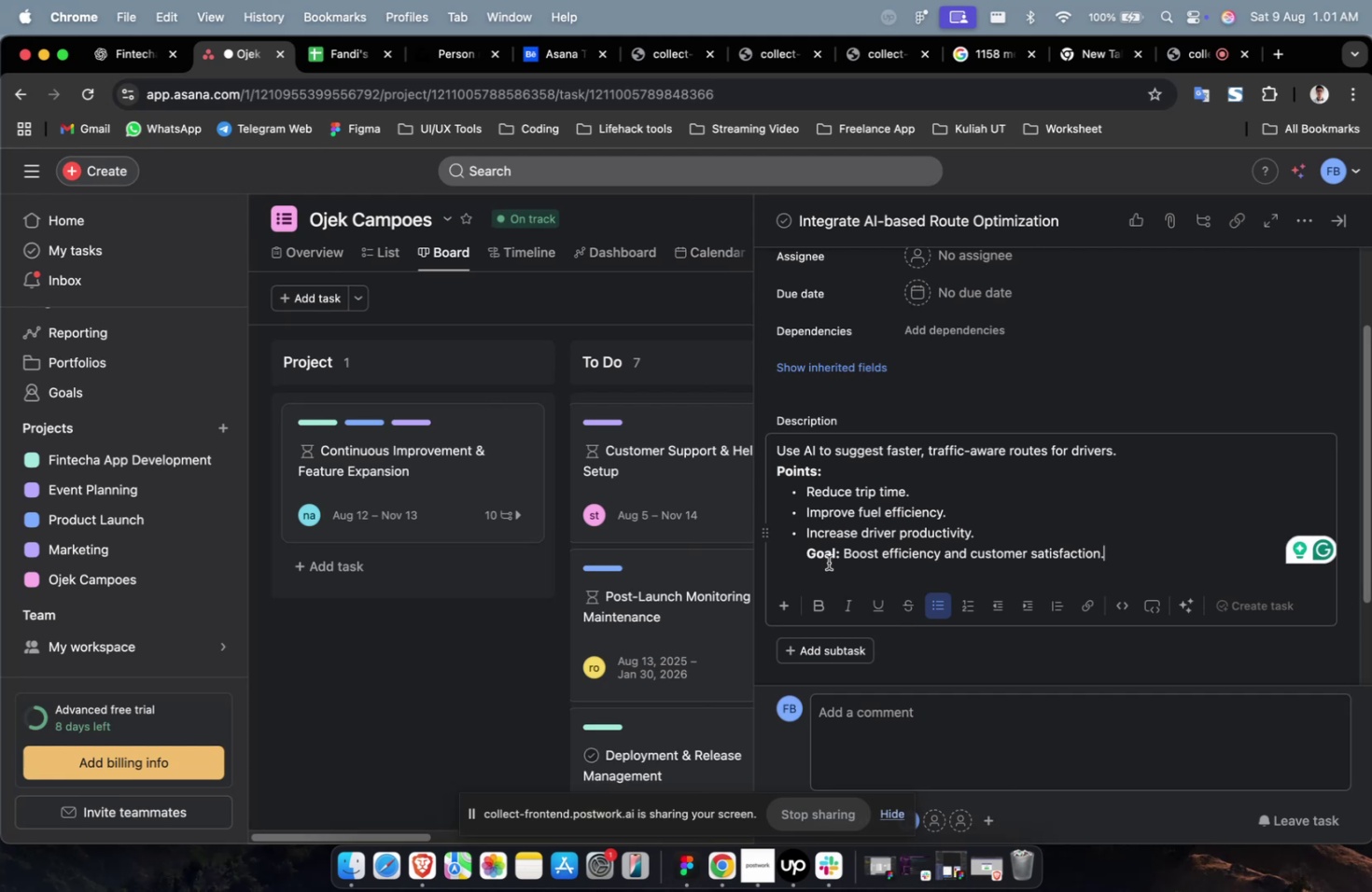 
scroll: coordinate [832, 575], scroll_direction: up, amount: 4.0
 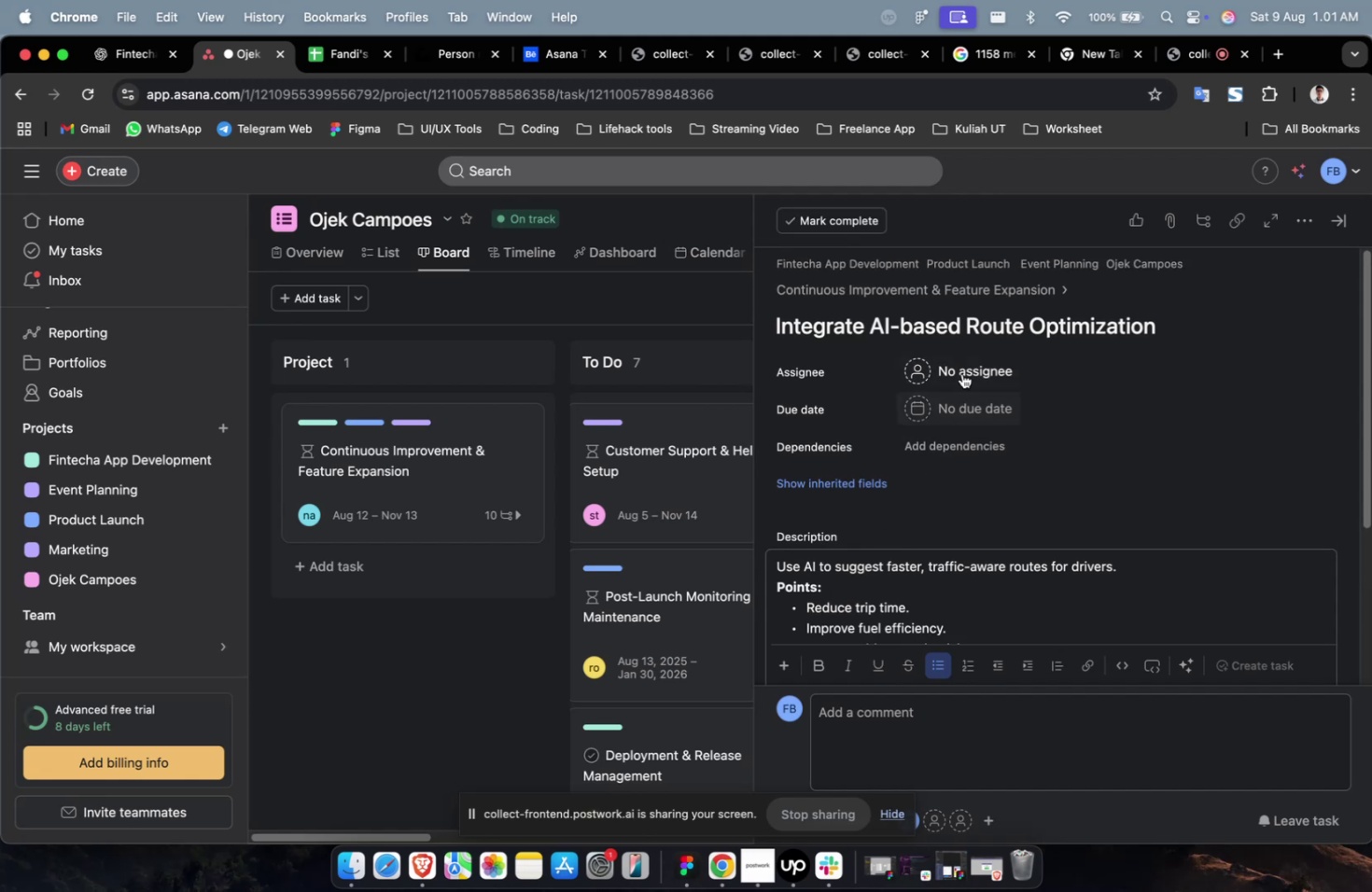 
left_click([974, 355])
 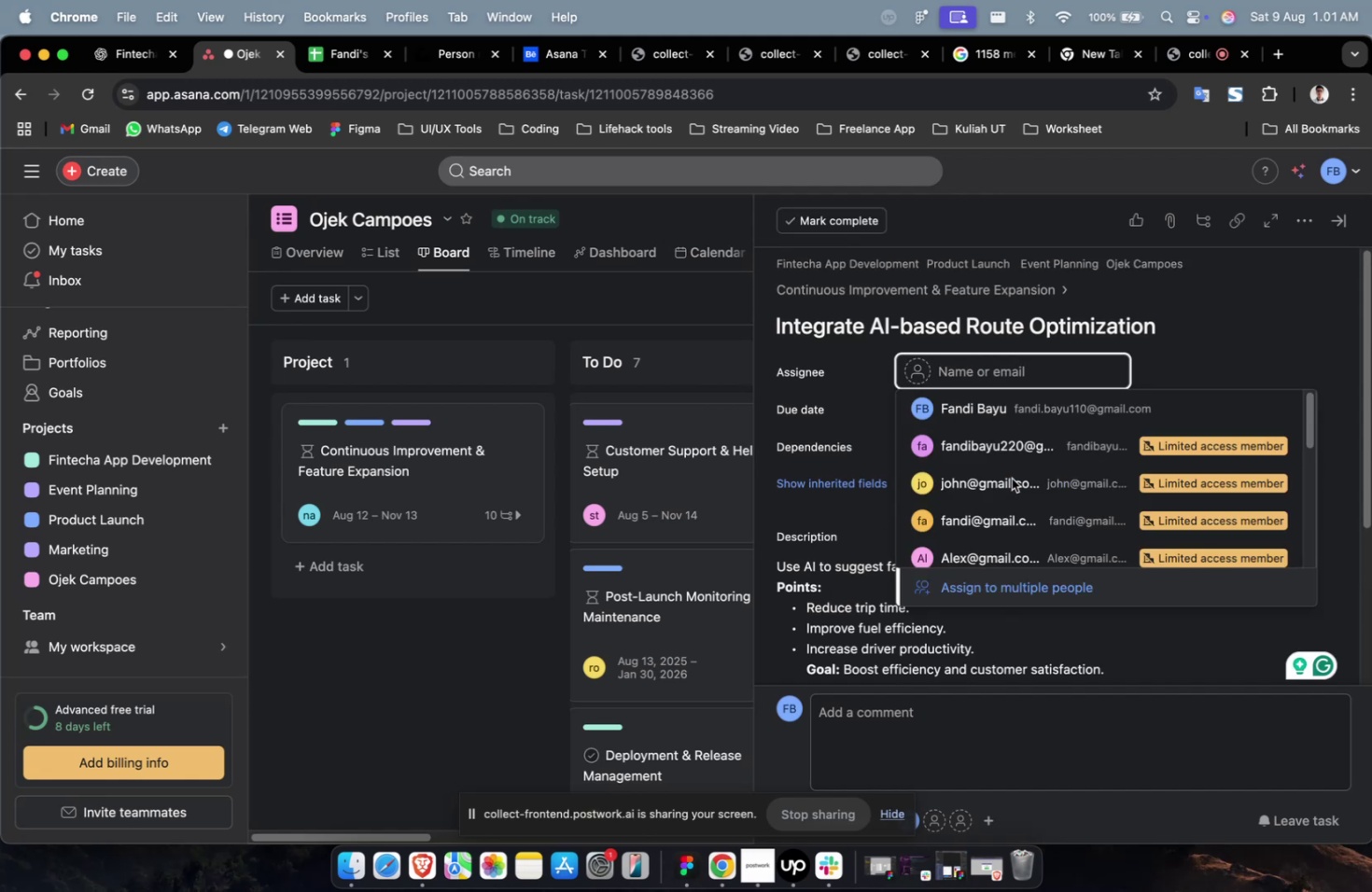 
left_click([1011, 478])
 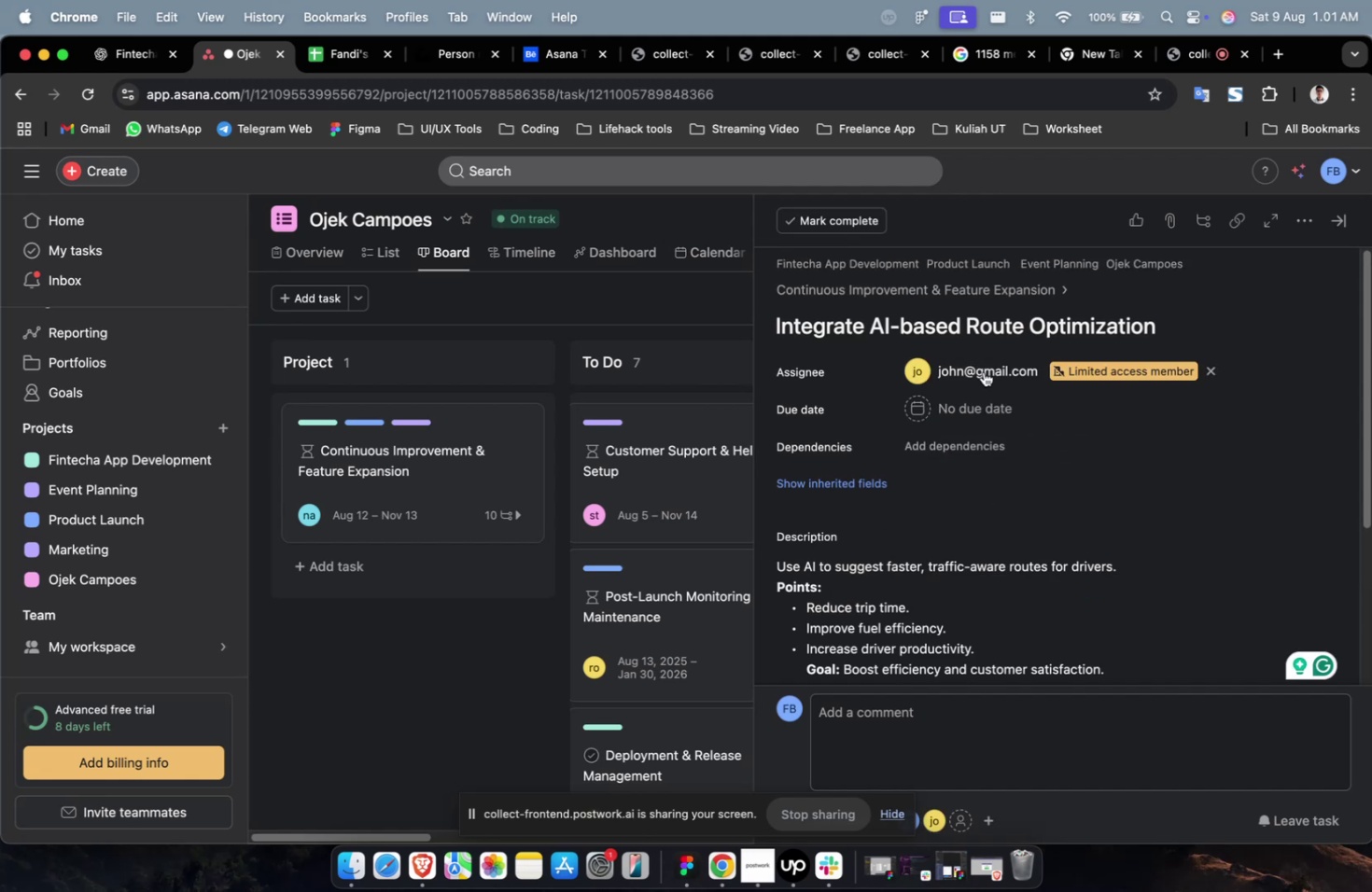 
triple_click([983, 352])
 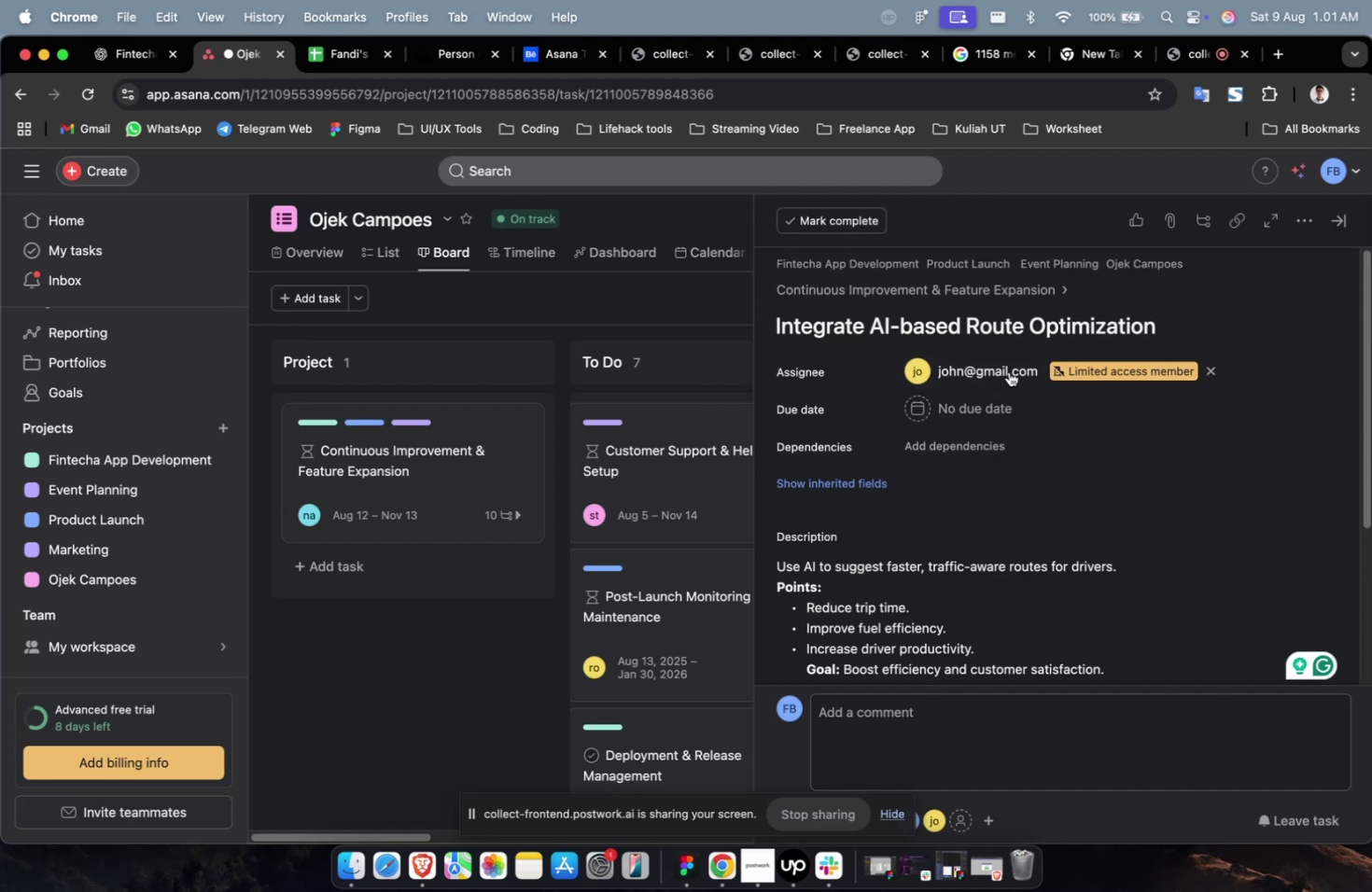 
triple_click([1007, 367])
 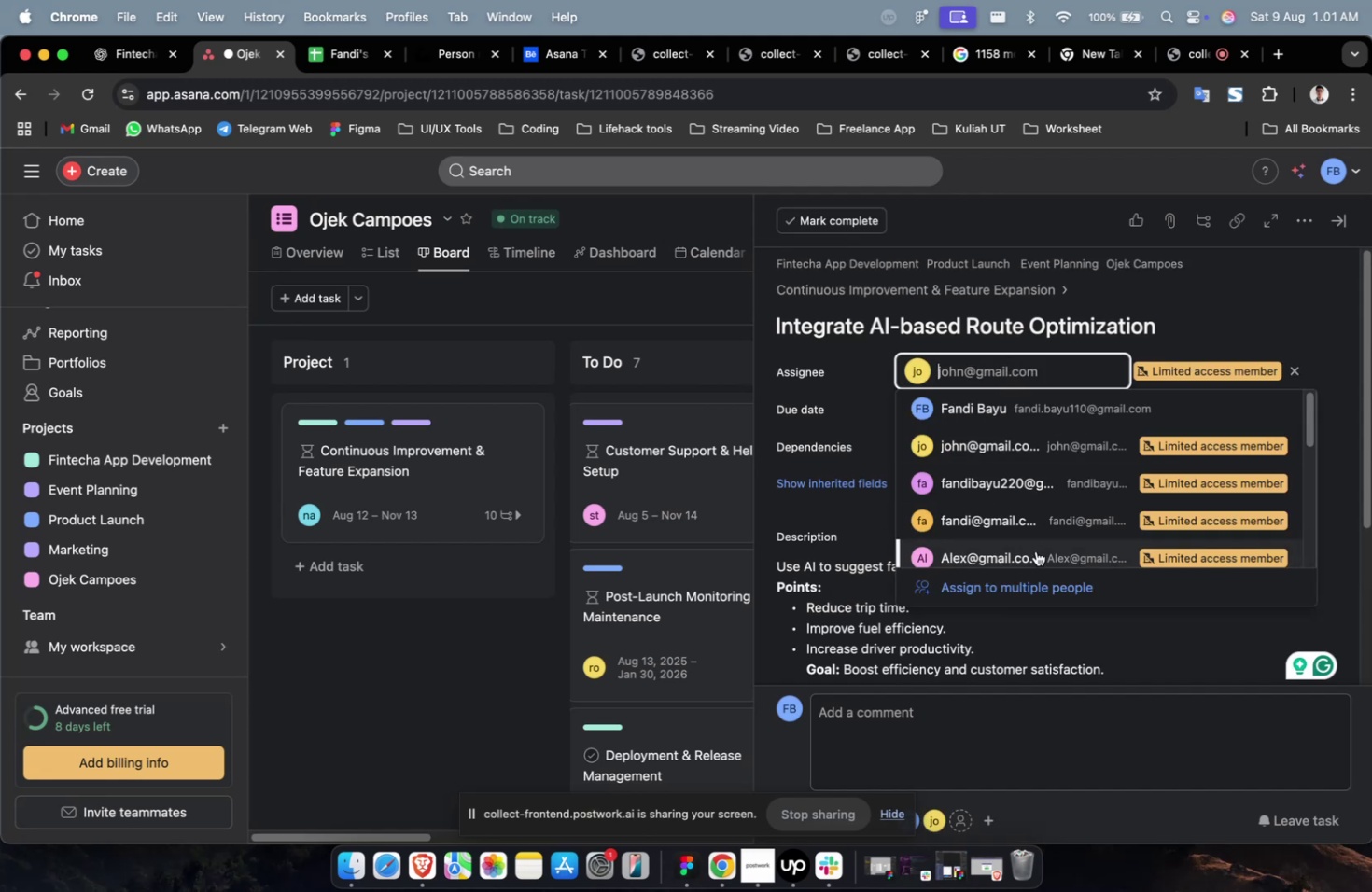 
triple_click([1035, 551])
 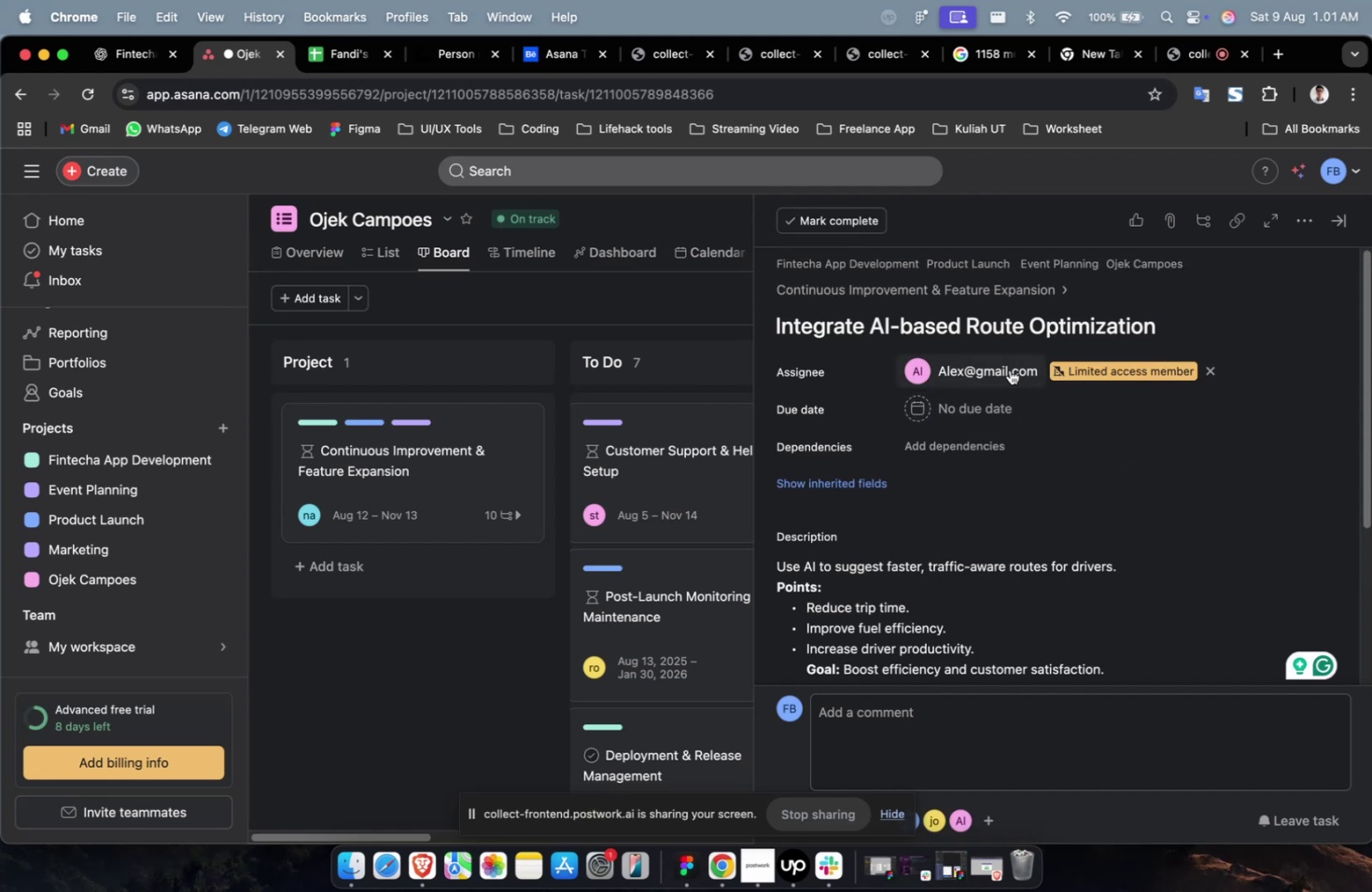 
triple_click([1009, 369])
 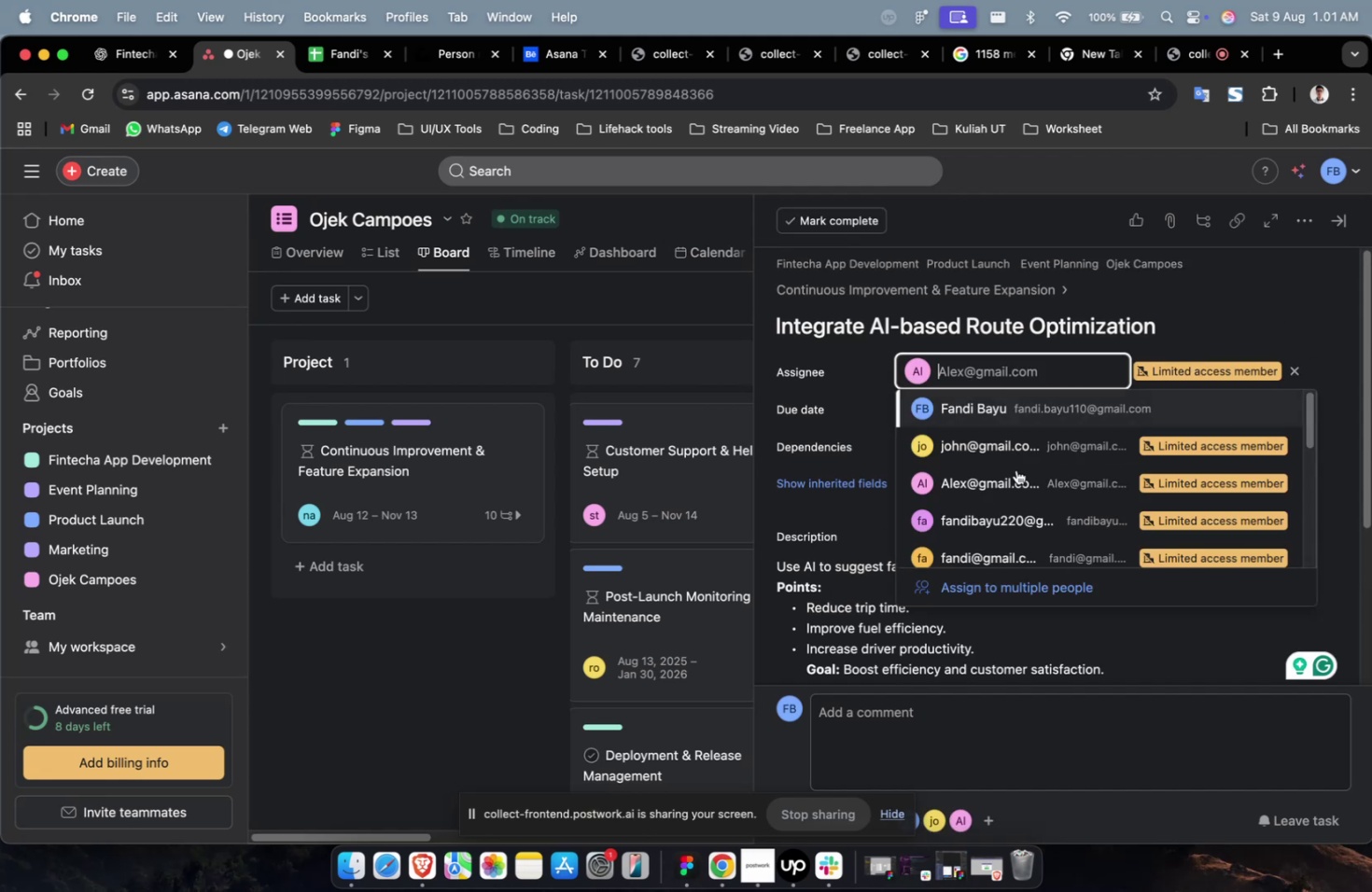 
scroll: coordinate [1029, 533], scroll_direction: down, amount: 8.0
 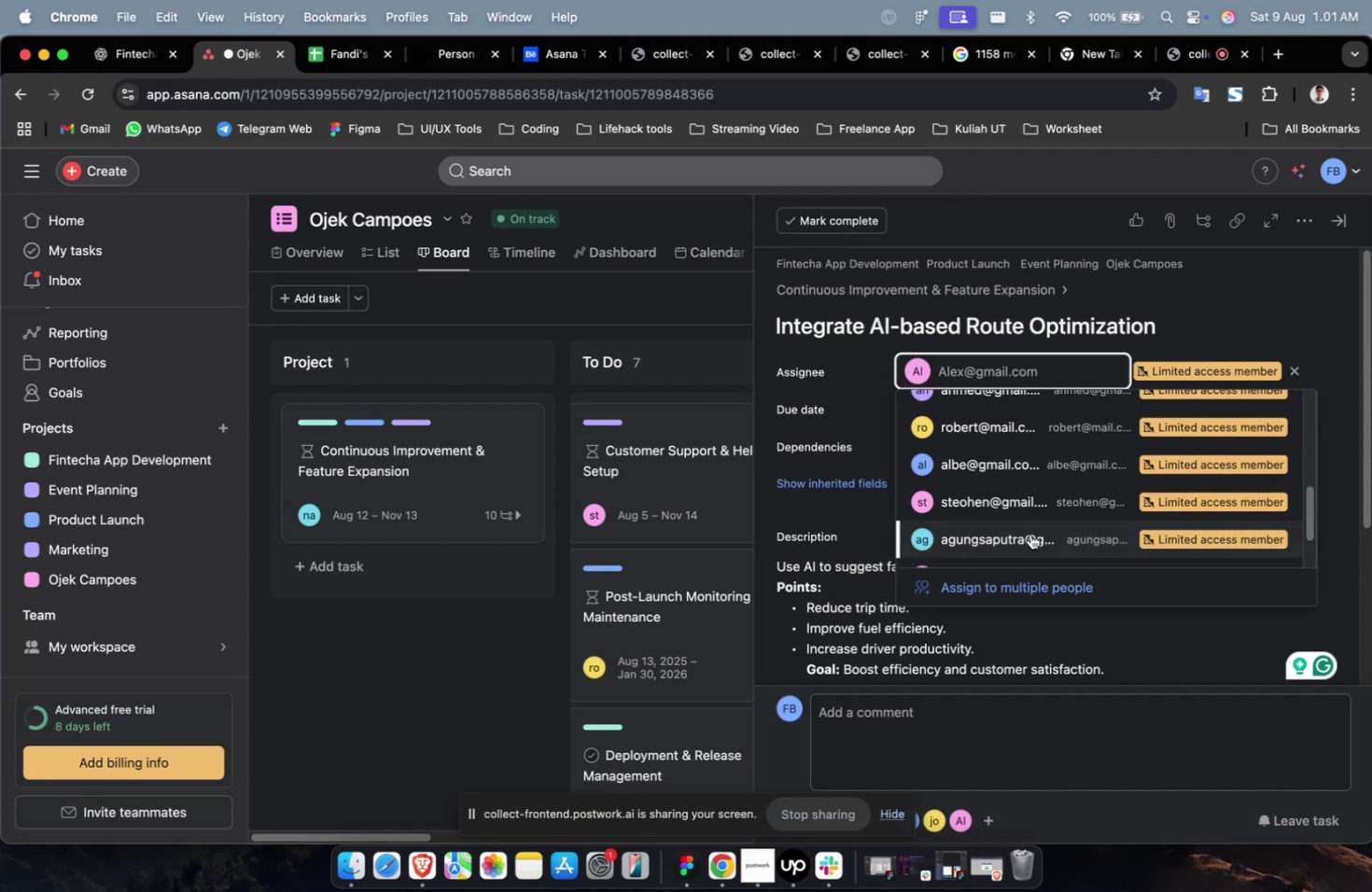 
left_click([1029, 534])
 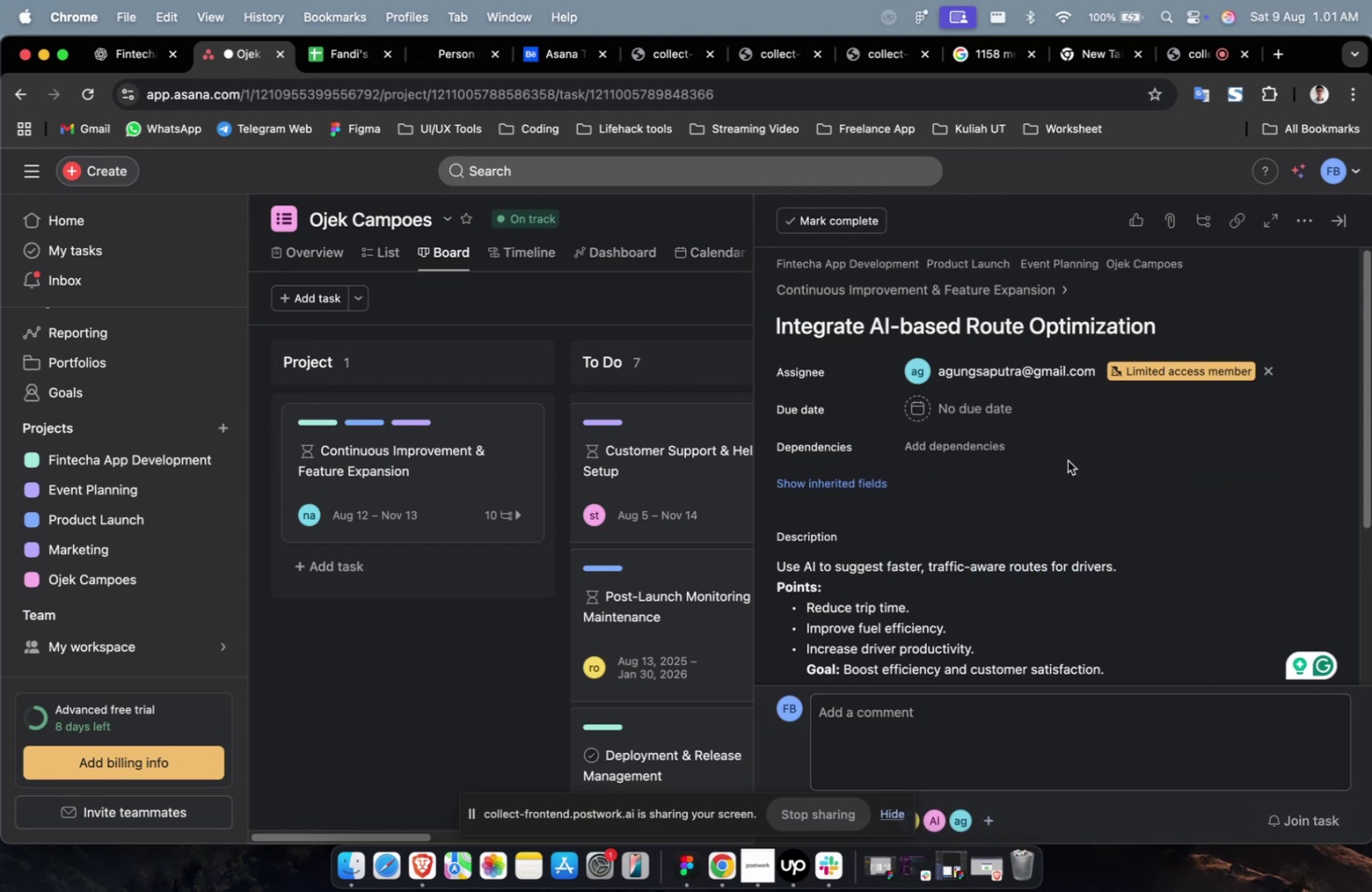 
triple_click([1010, 413])
 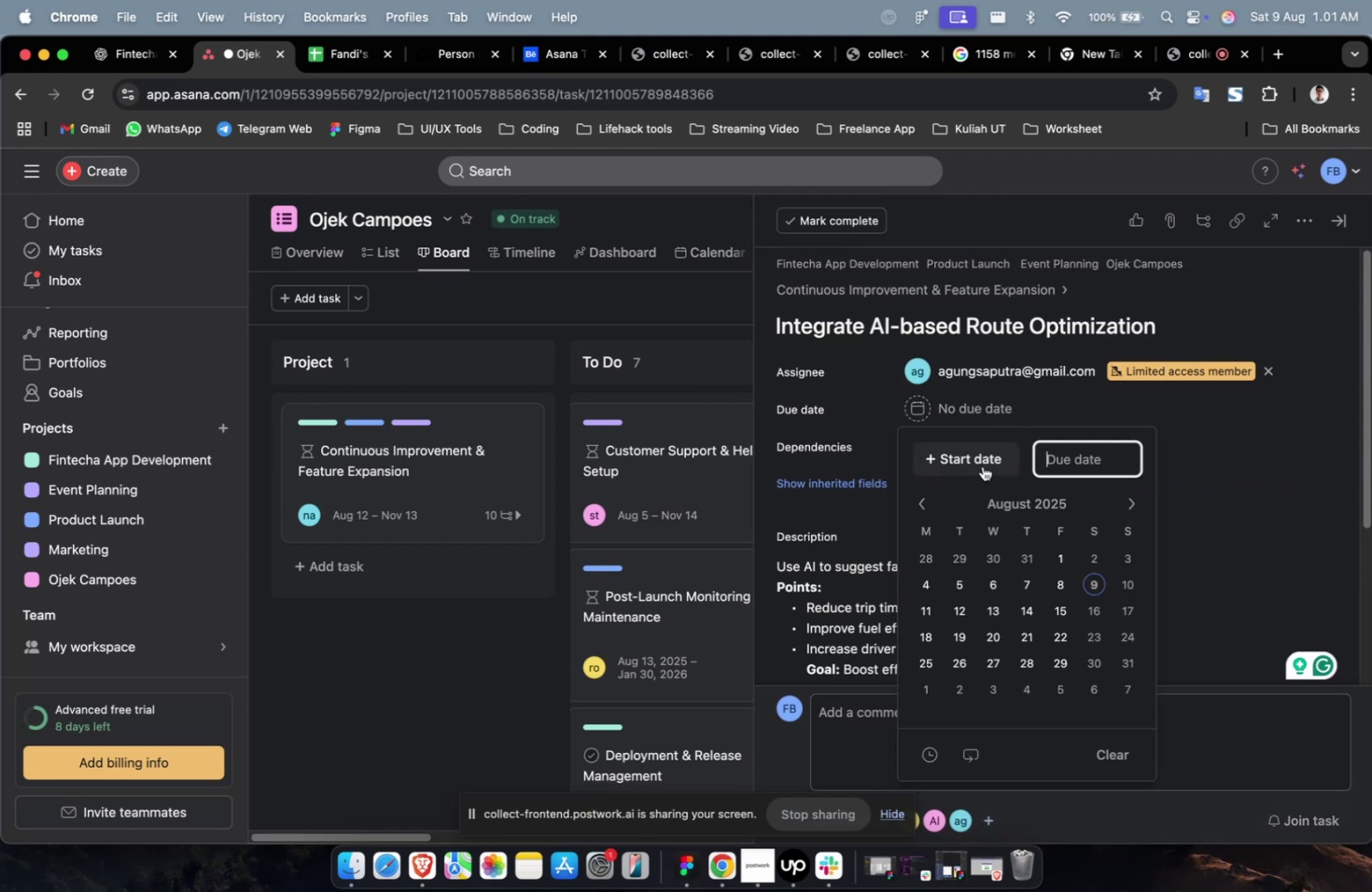 
triple_click([982, 466])
 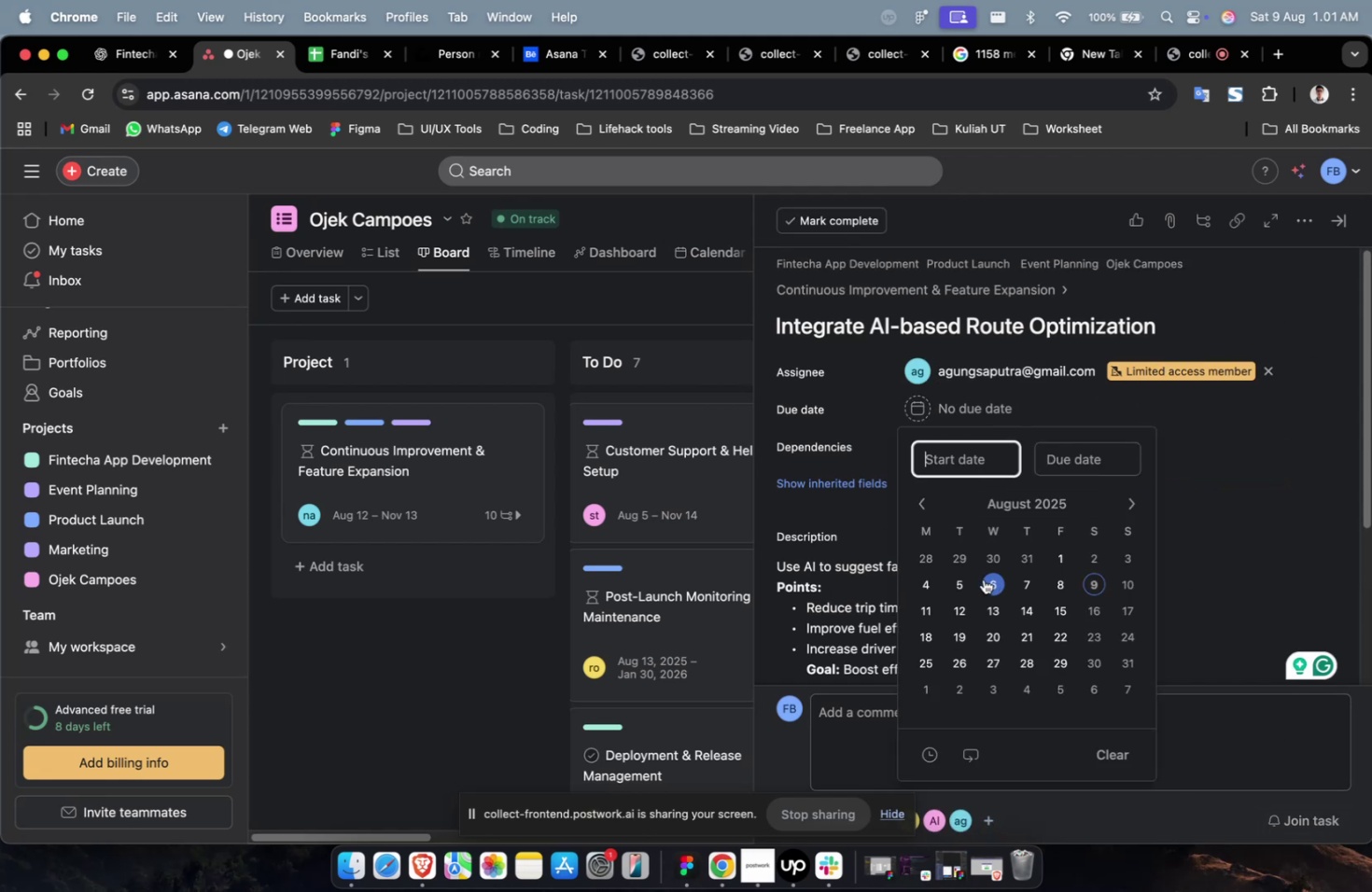 
left_click([979, 584])
 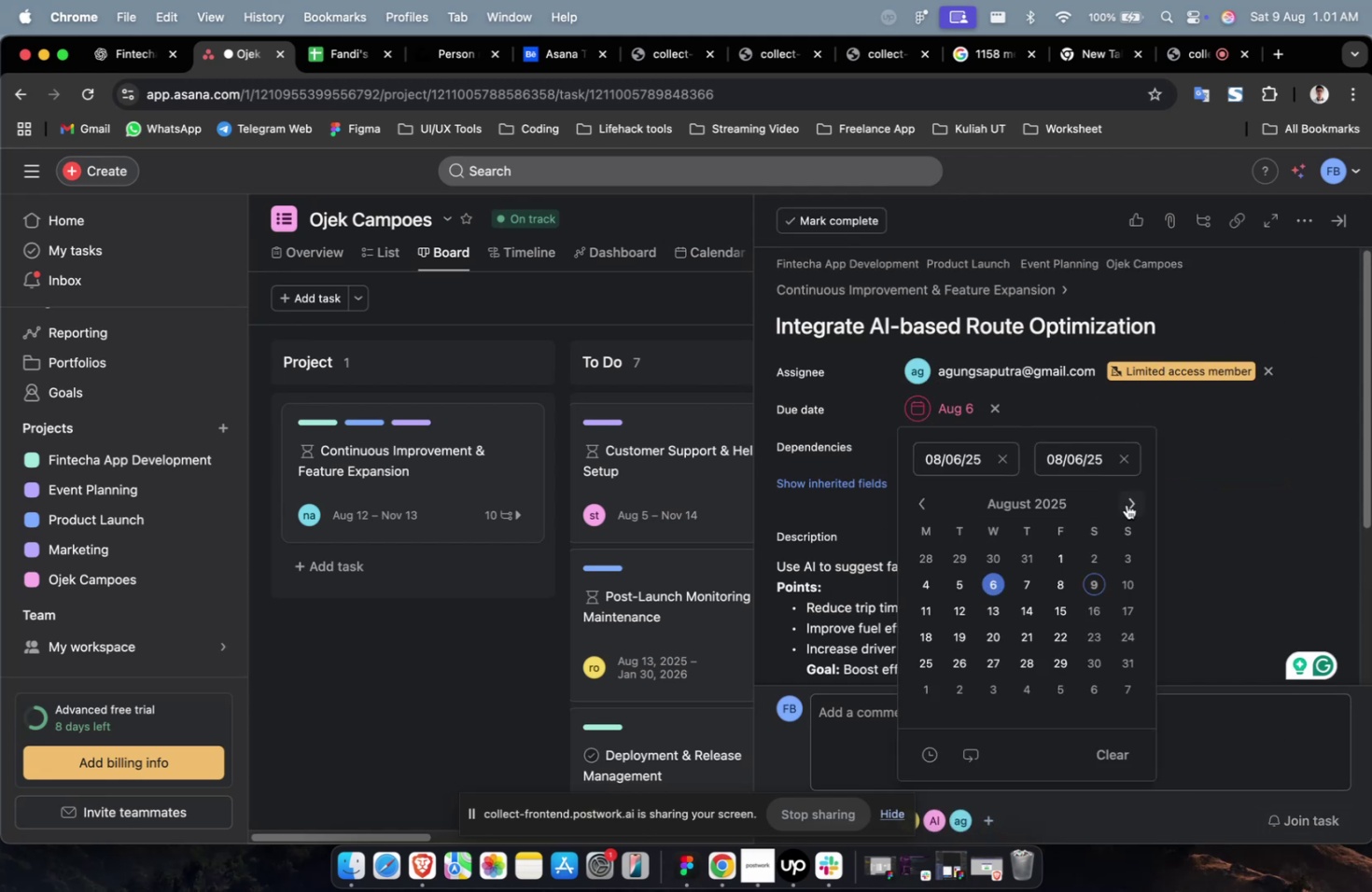 
double_click([1130, 495])
 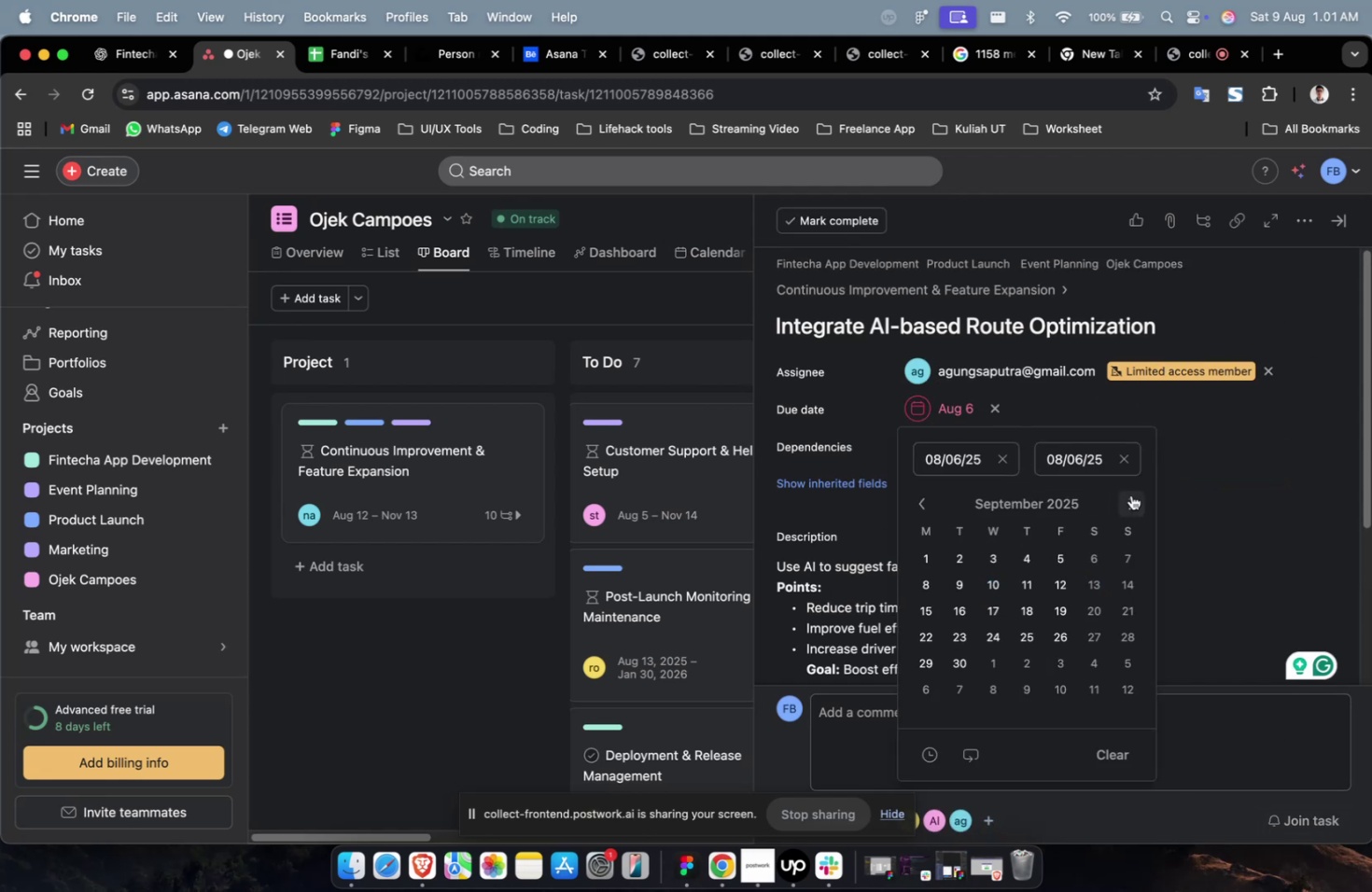 
triple_click([1130, 495])
 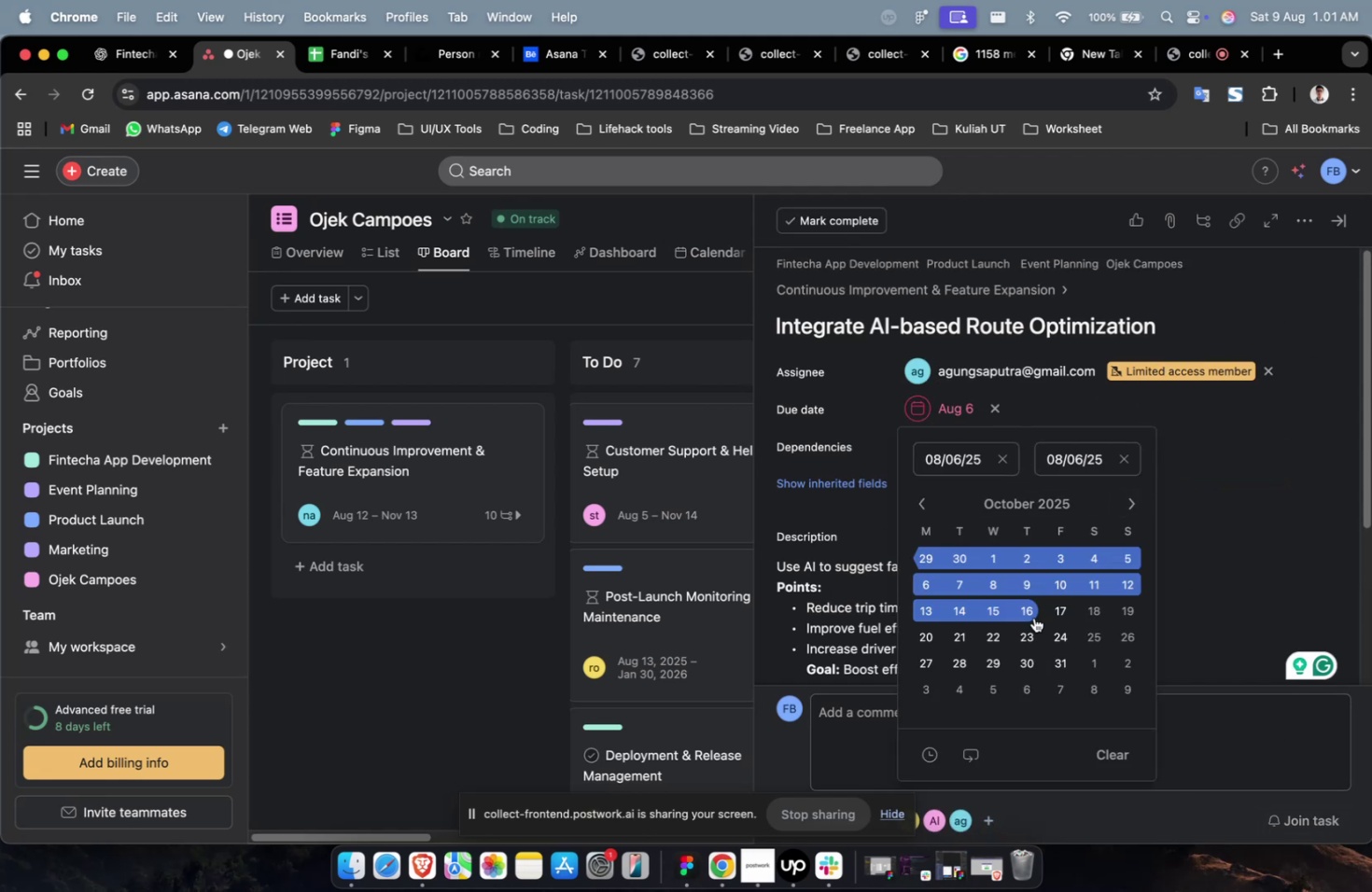 
triple_click([1027, 611])
 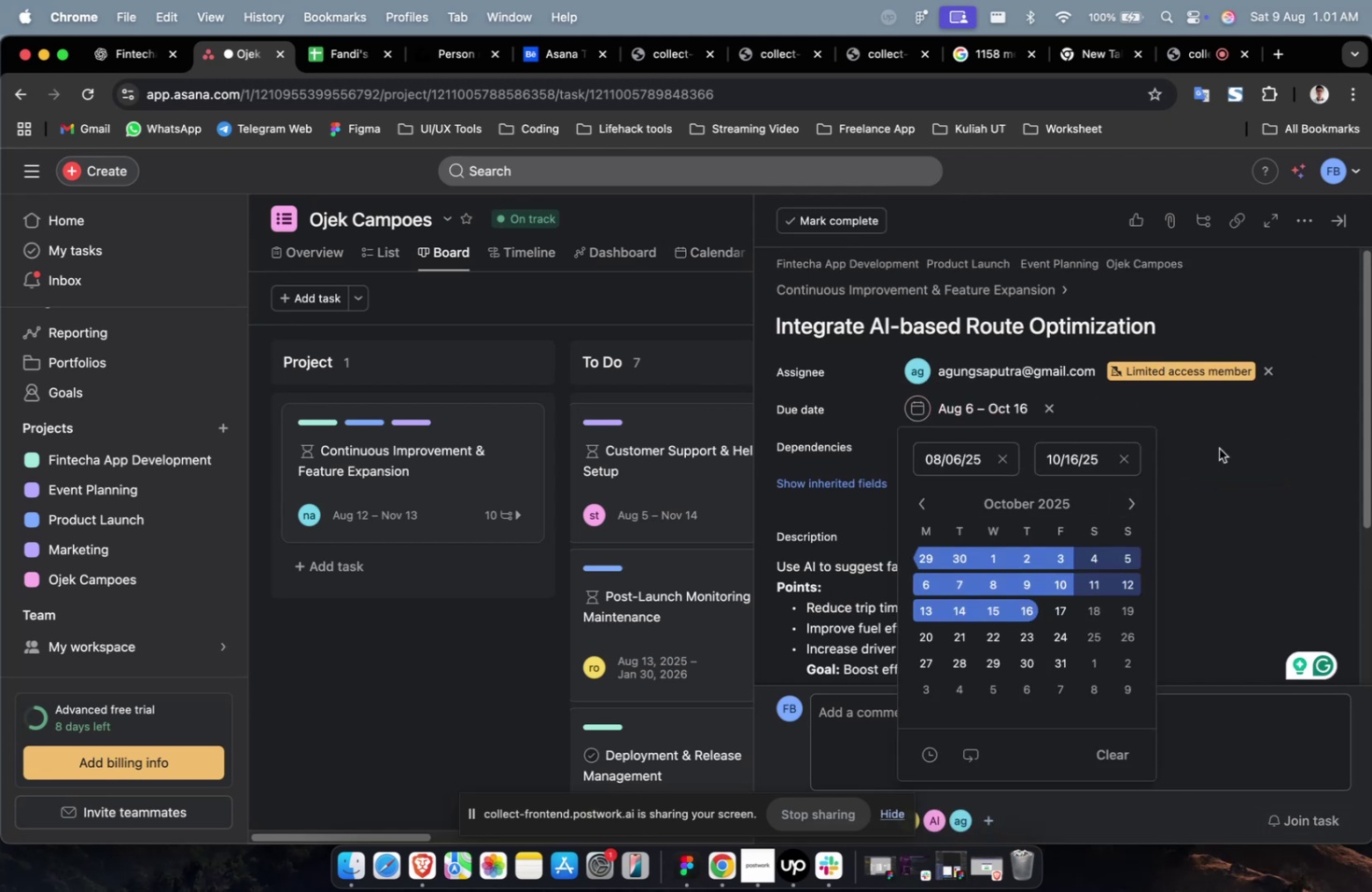 
triple_click([1218, 448])
 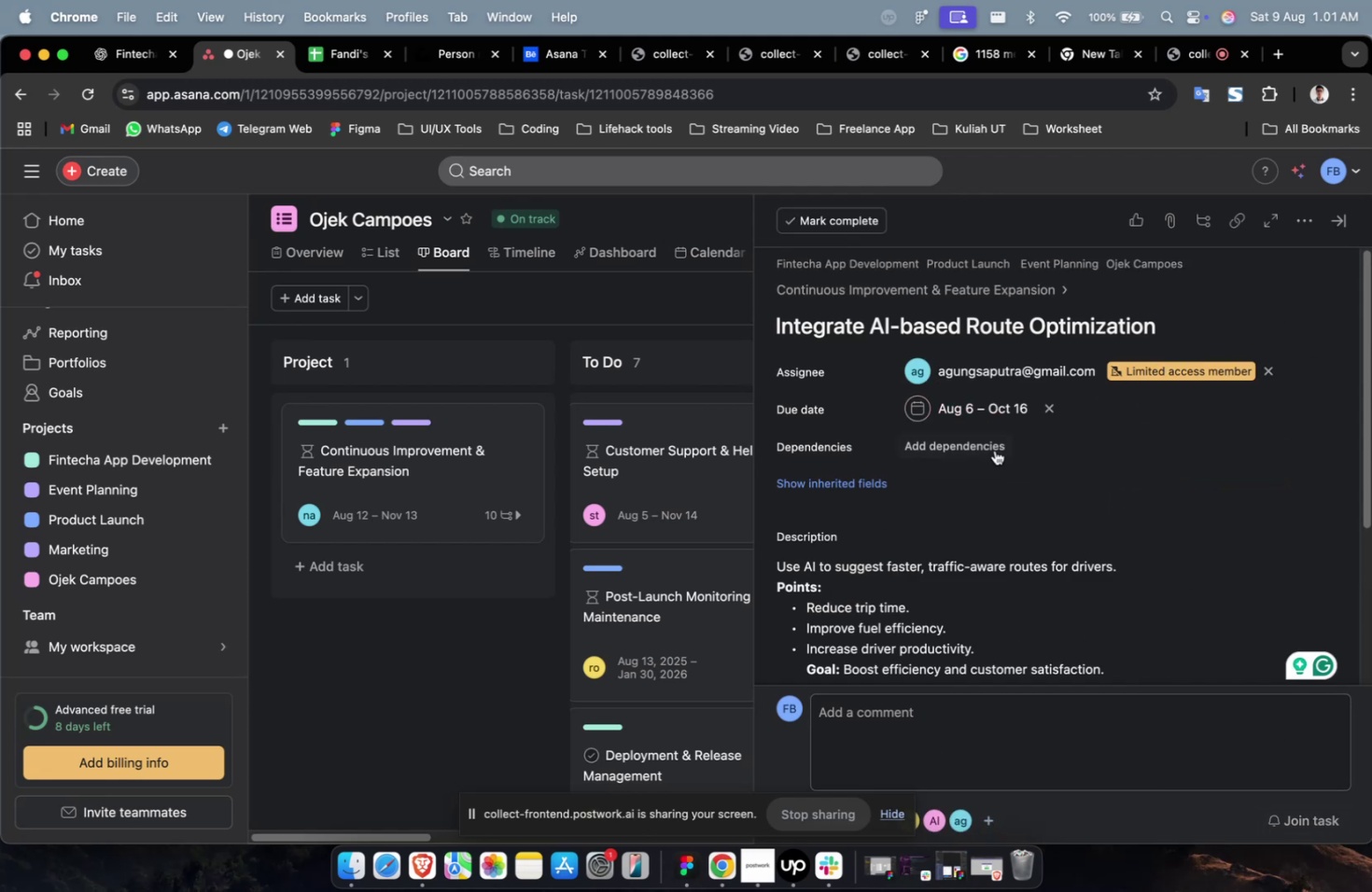 
triple_click([992, 448])
 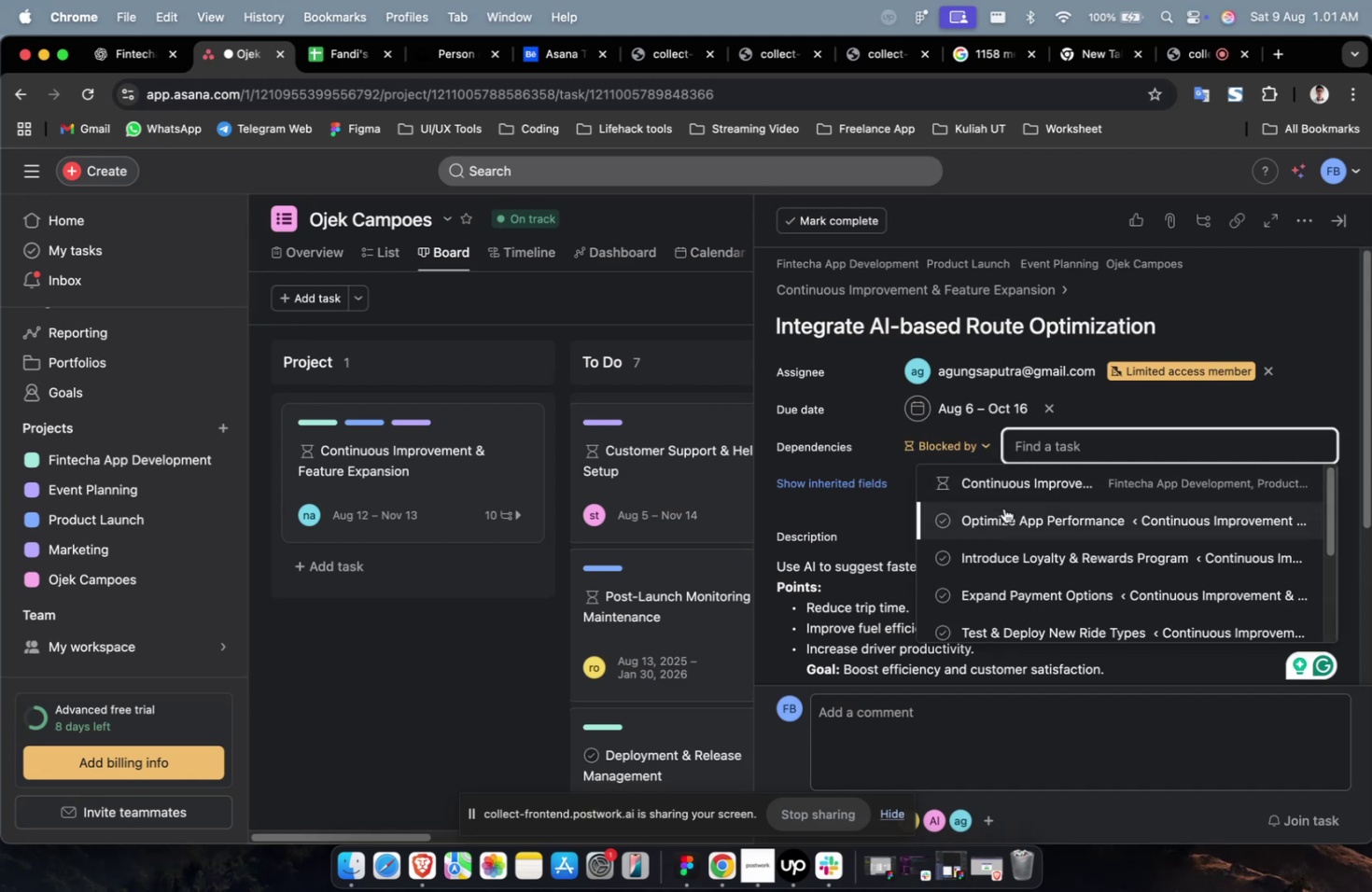 
left_click([1002, 515])
 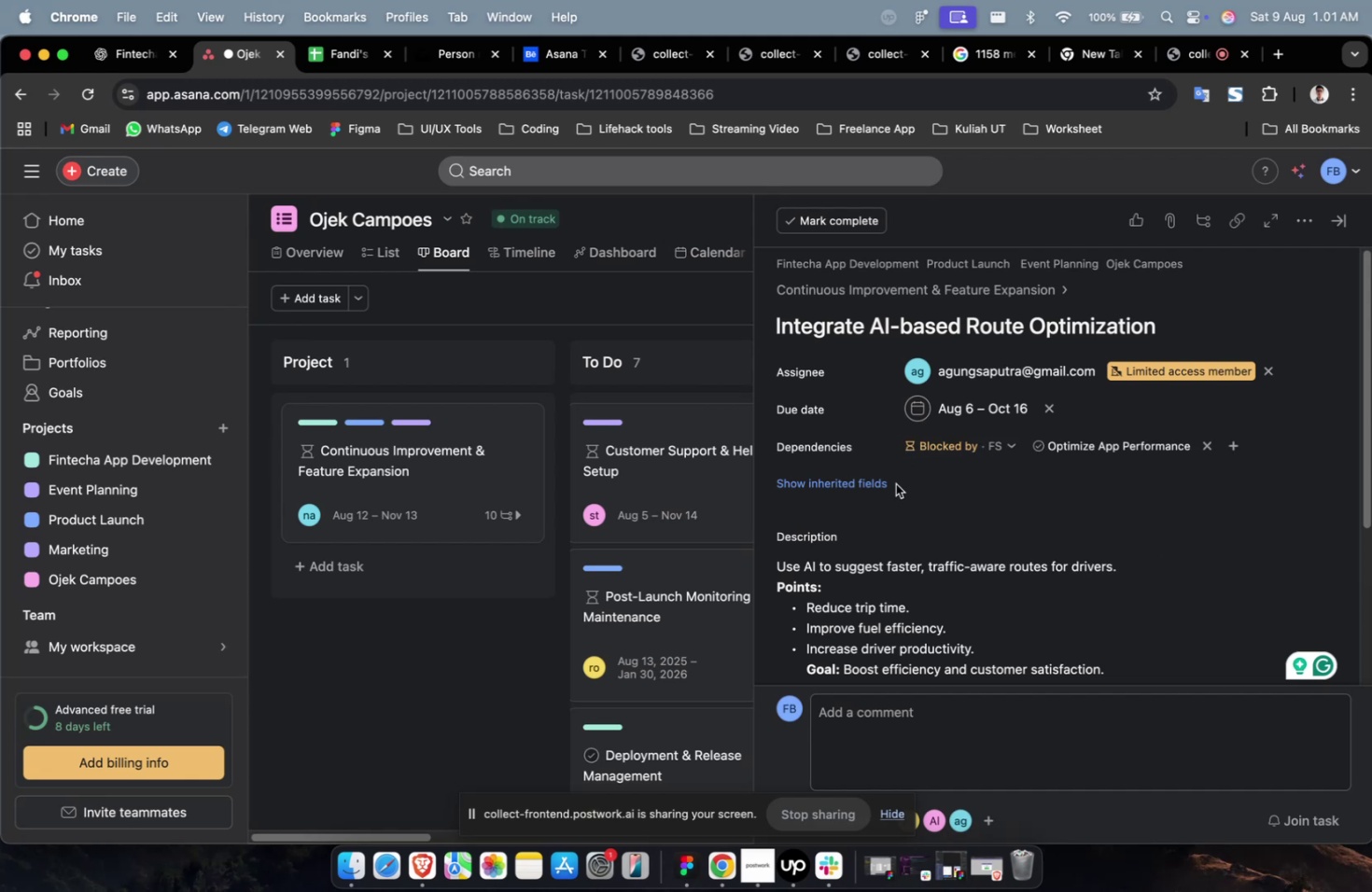 
double_click([879, 480])
 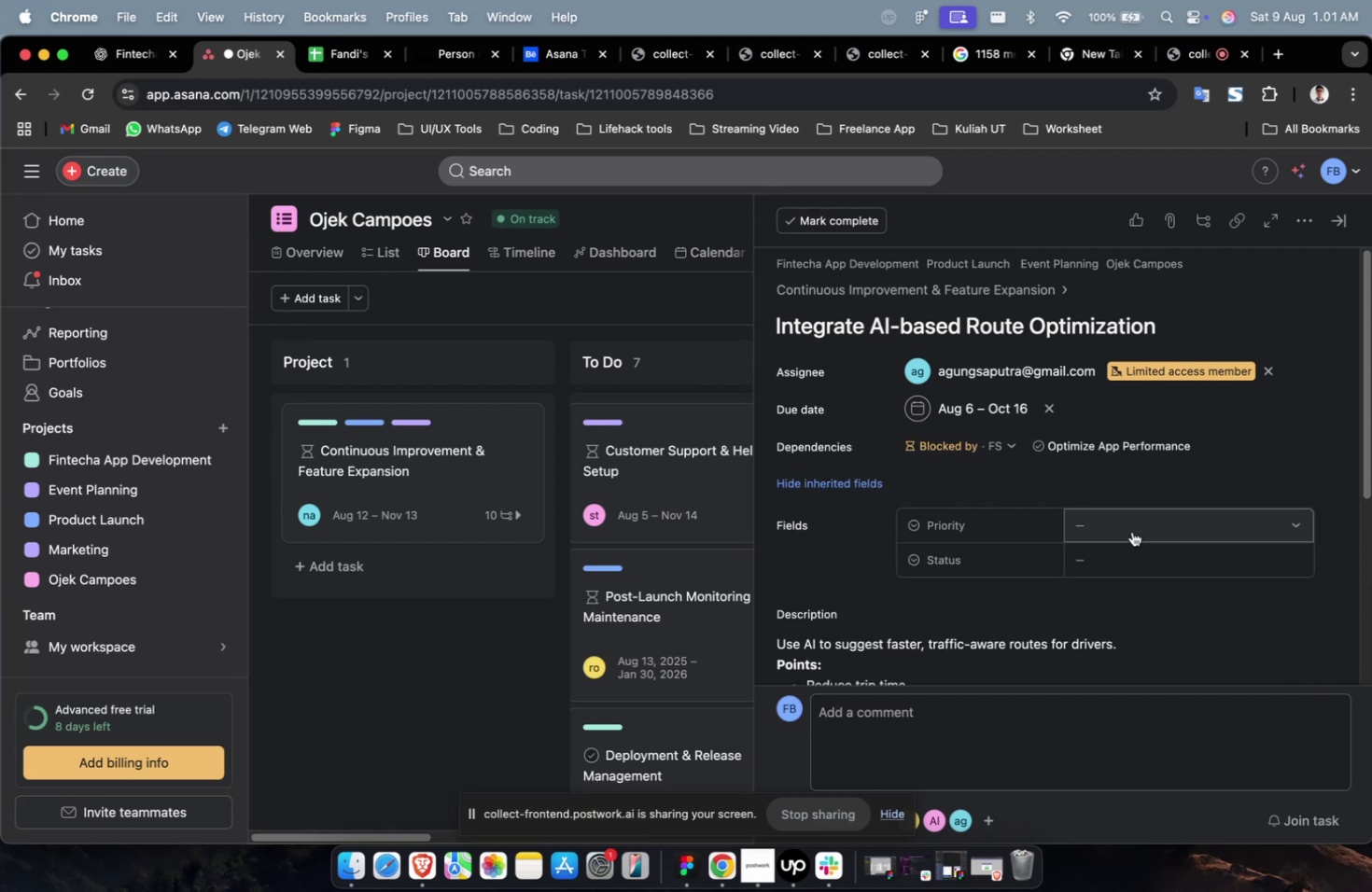 
triple_click([1133, 534])
 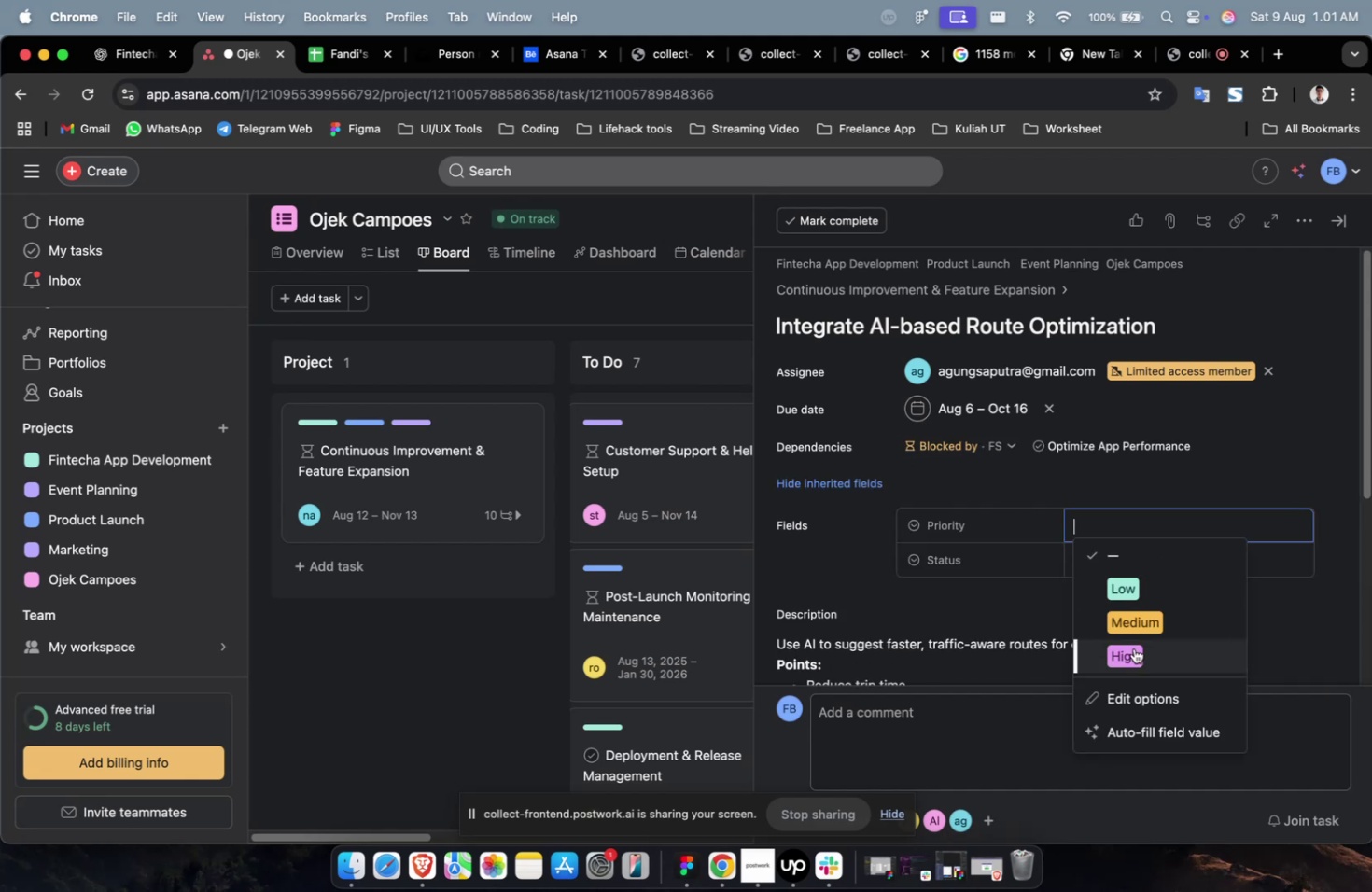 
triple_click([1133, 648])
 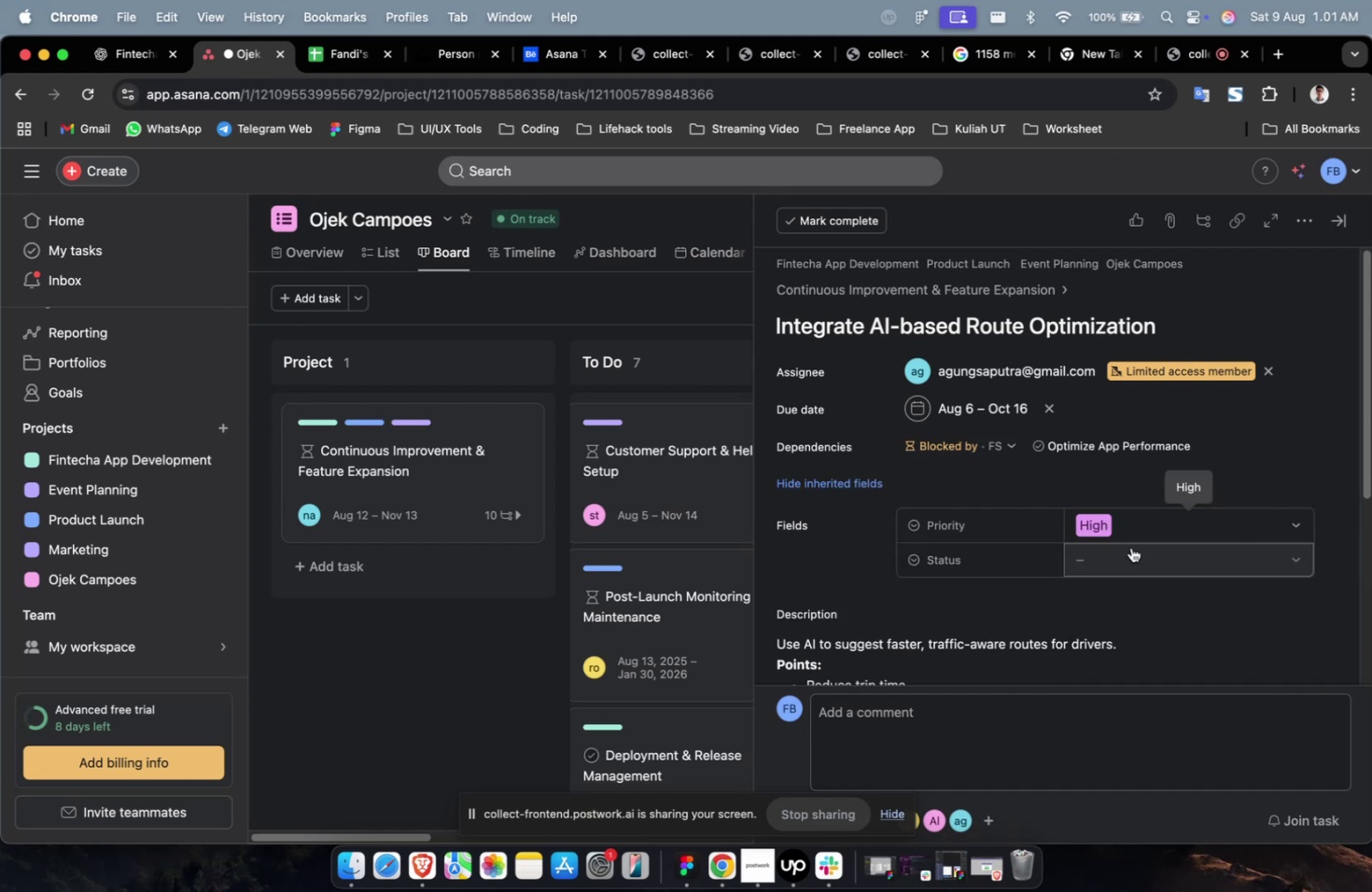 
triple_click([1130, 547])
 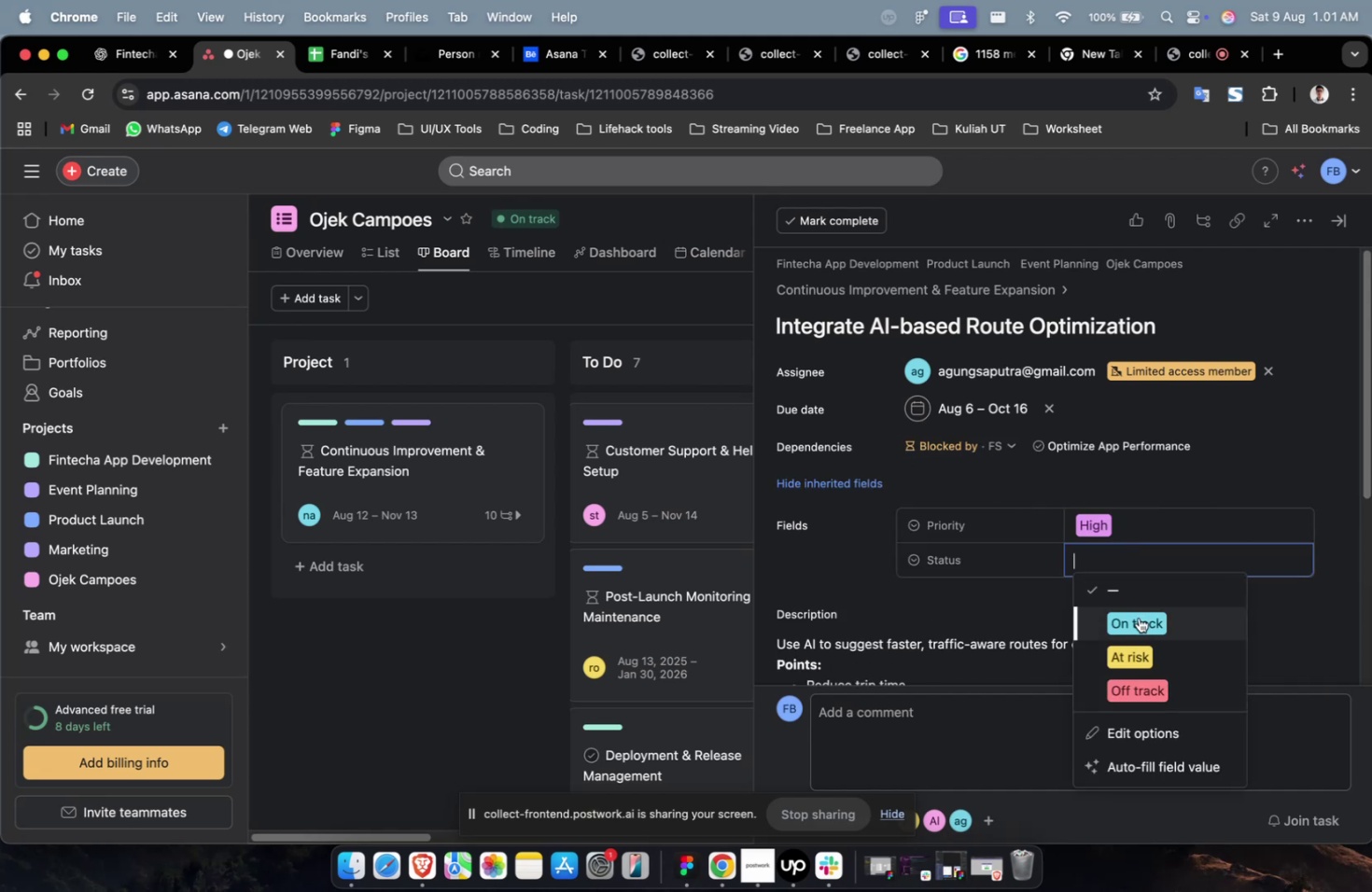 
triple_click([1138, 618])
 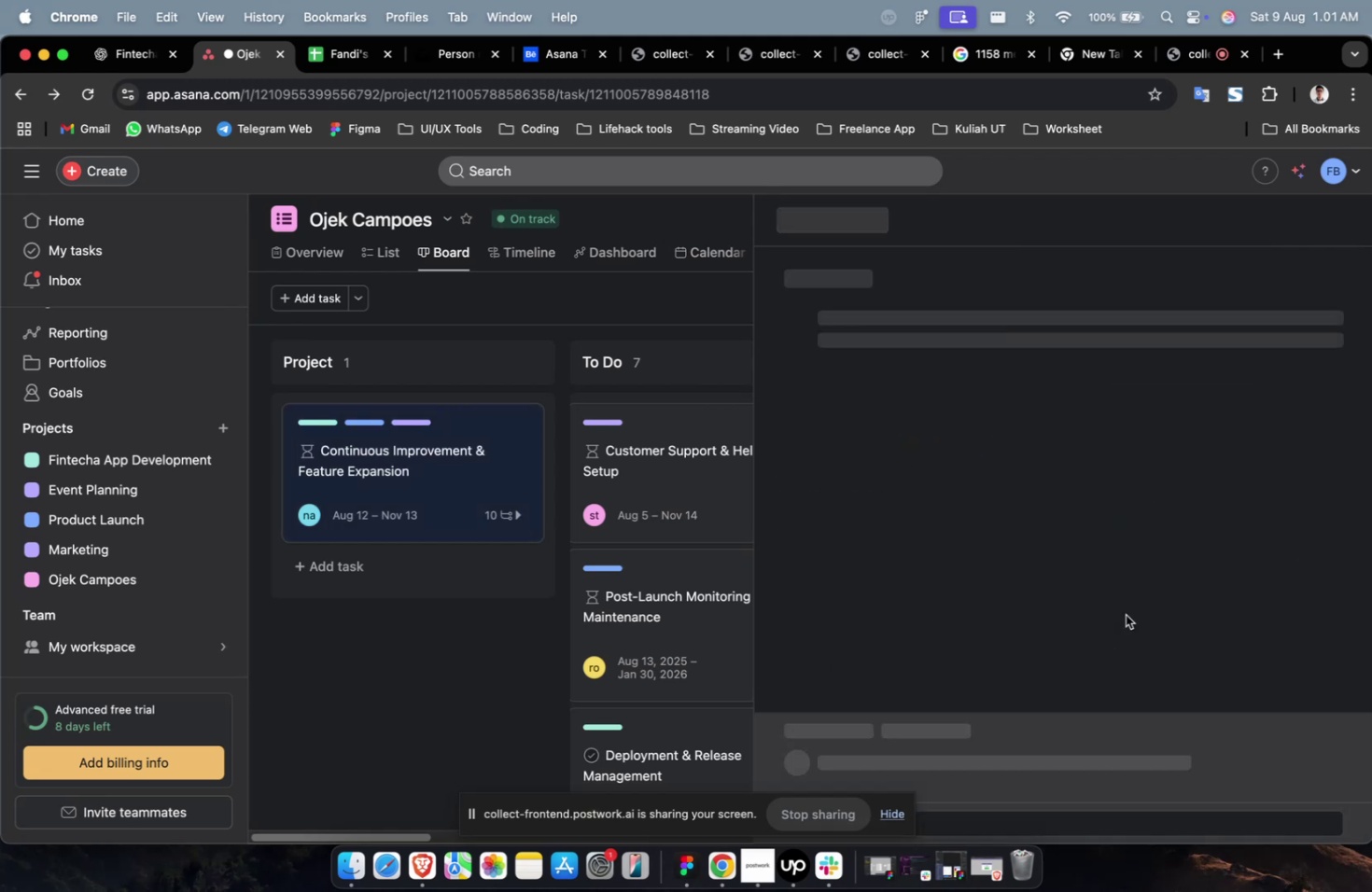 
scroll: coordinate [1125, 614], scroll_direction: down, amount: 25.0
 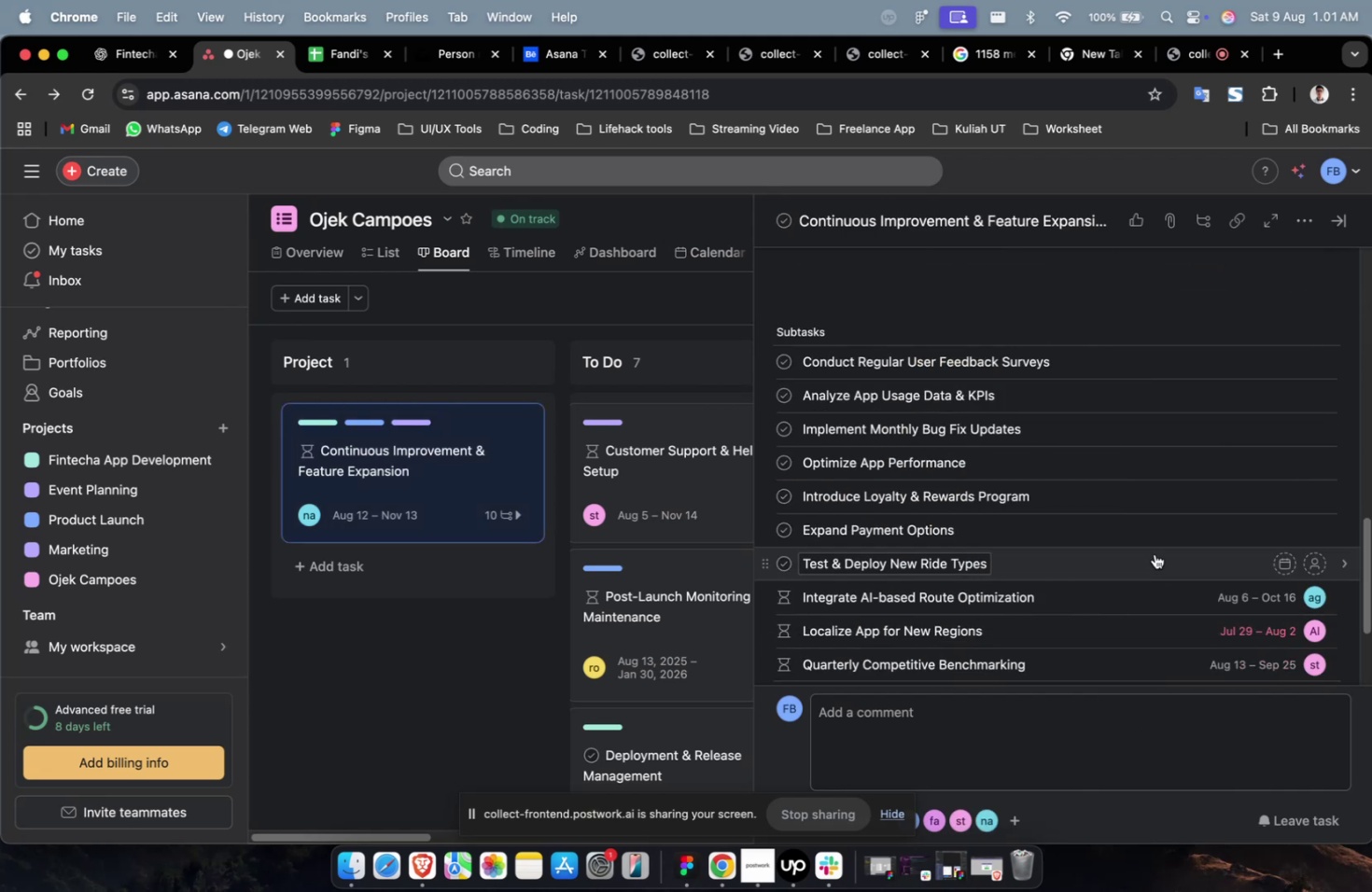 
left_click([1154, 553])
 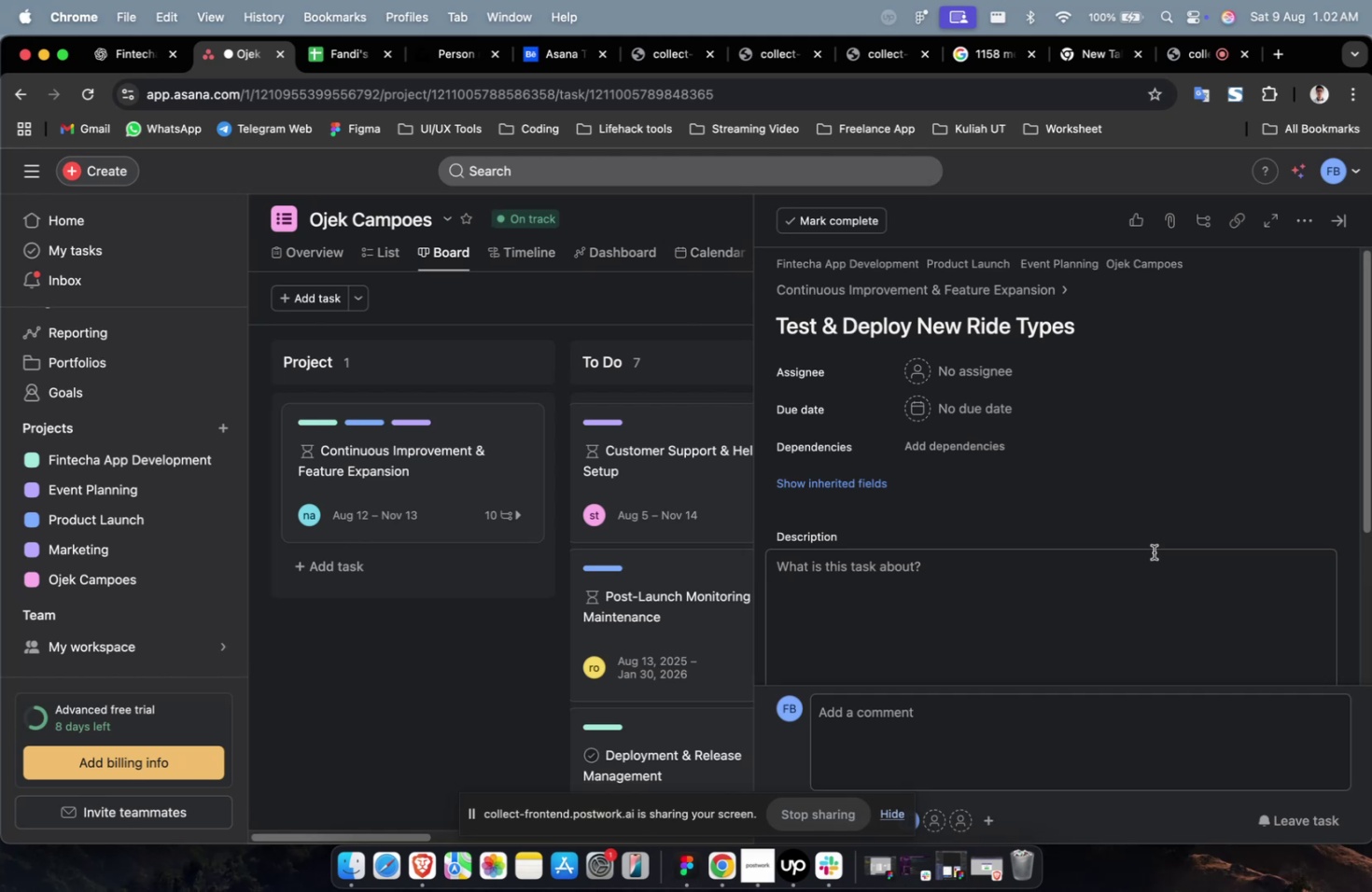 
wait(20.03)
 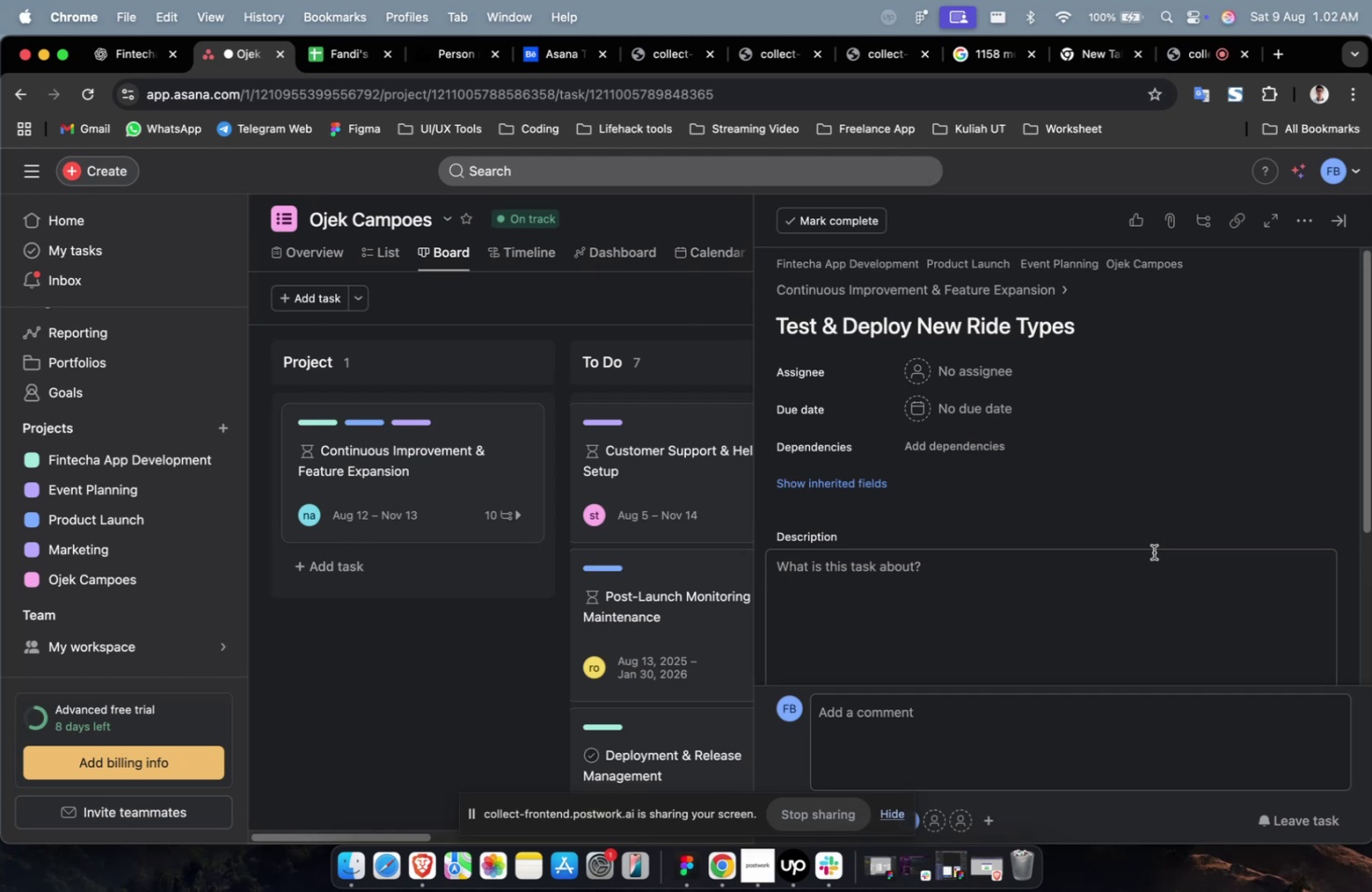 
double_click([134, 57])
 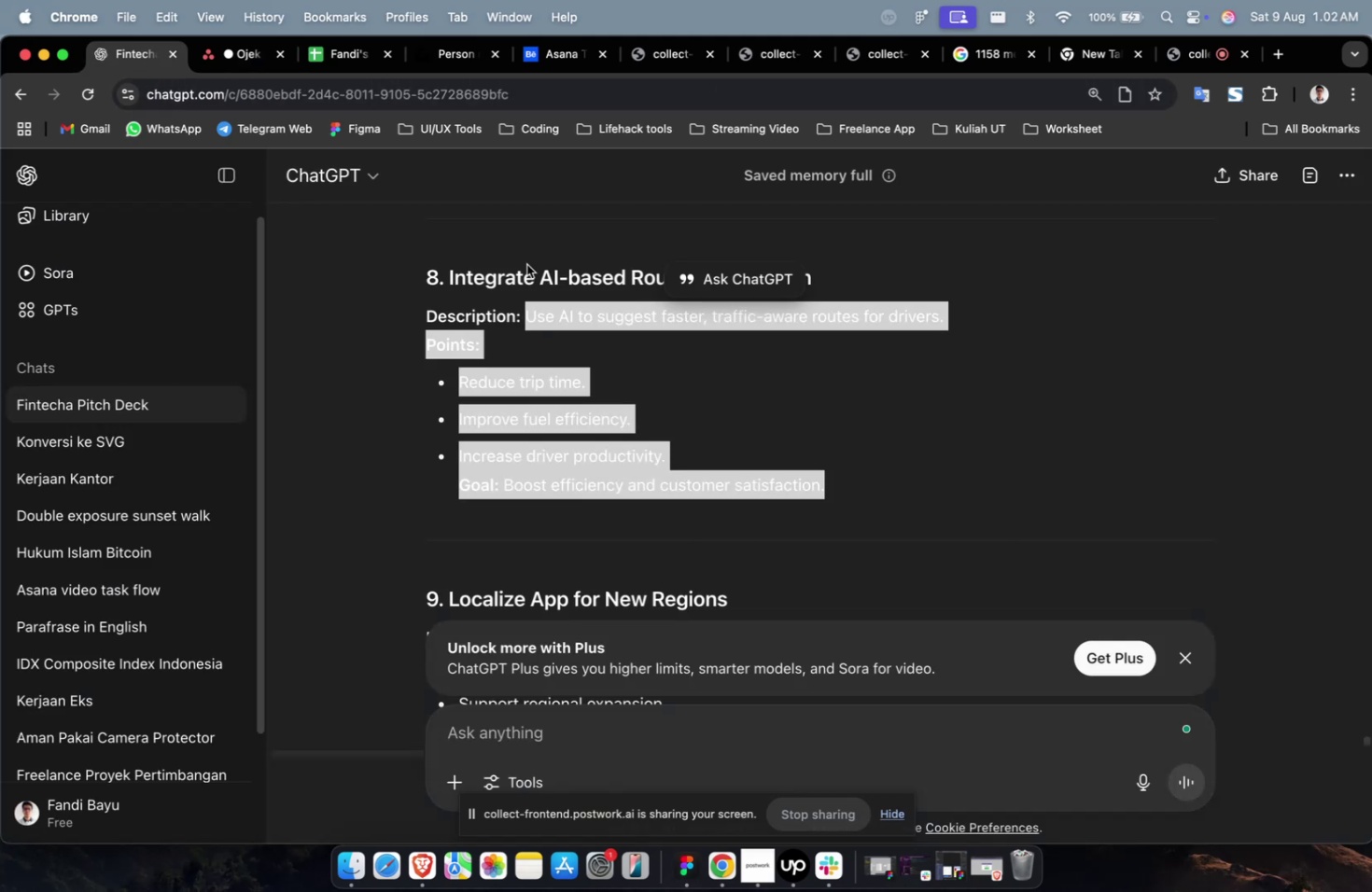 
scroll: coordinate [773, 397], scroll_direction: up, amount: 8.0
 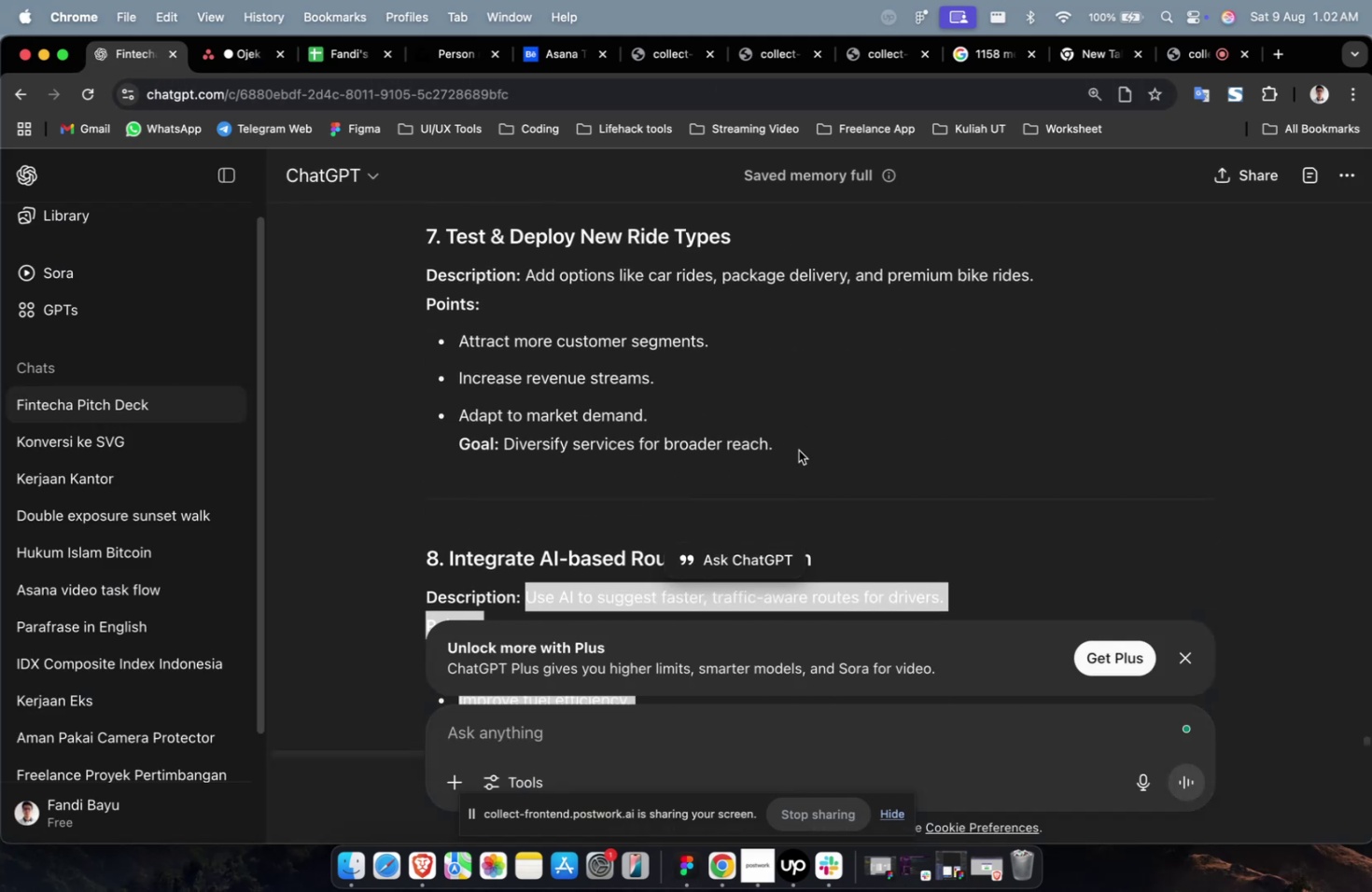 
left_click_drag(start_coordinate=[800, 447], to_coordinate=[527, 274])
 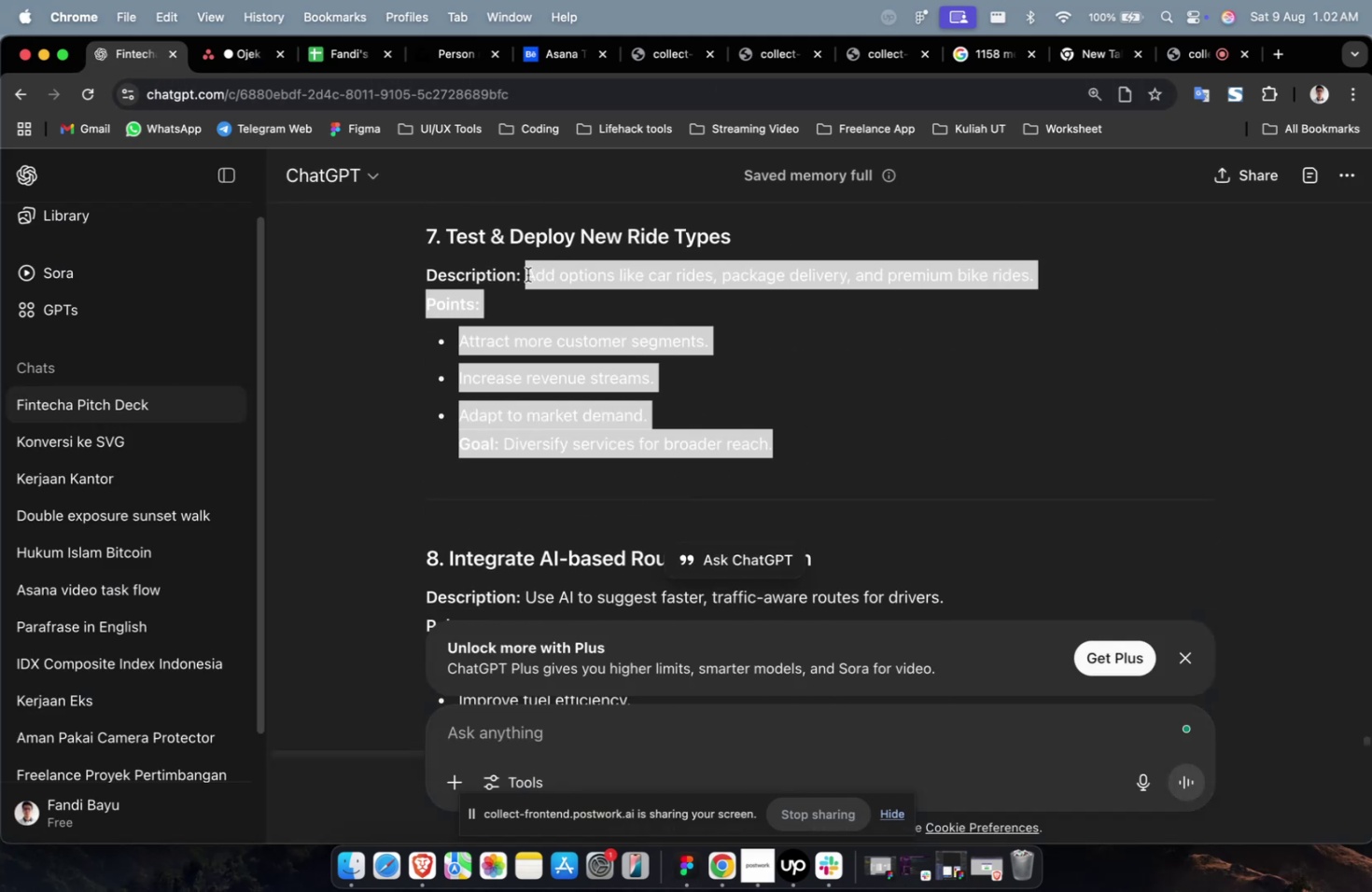 
key(Meta+CommandLeft)
 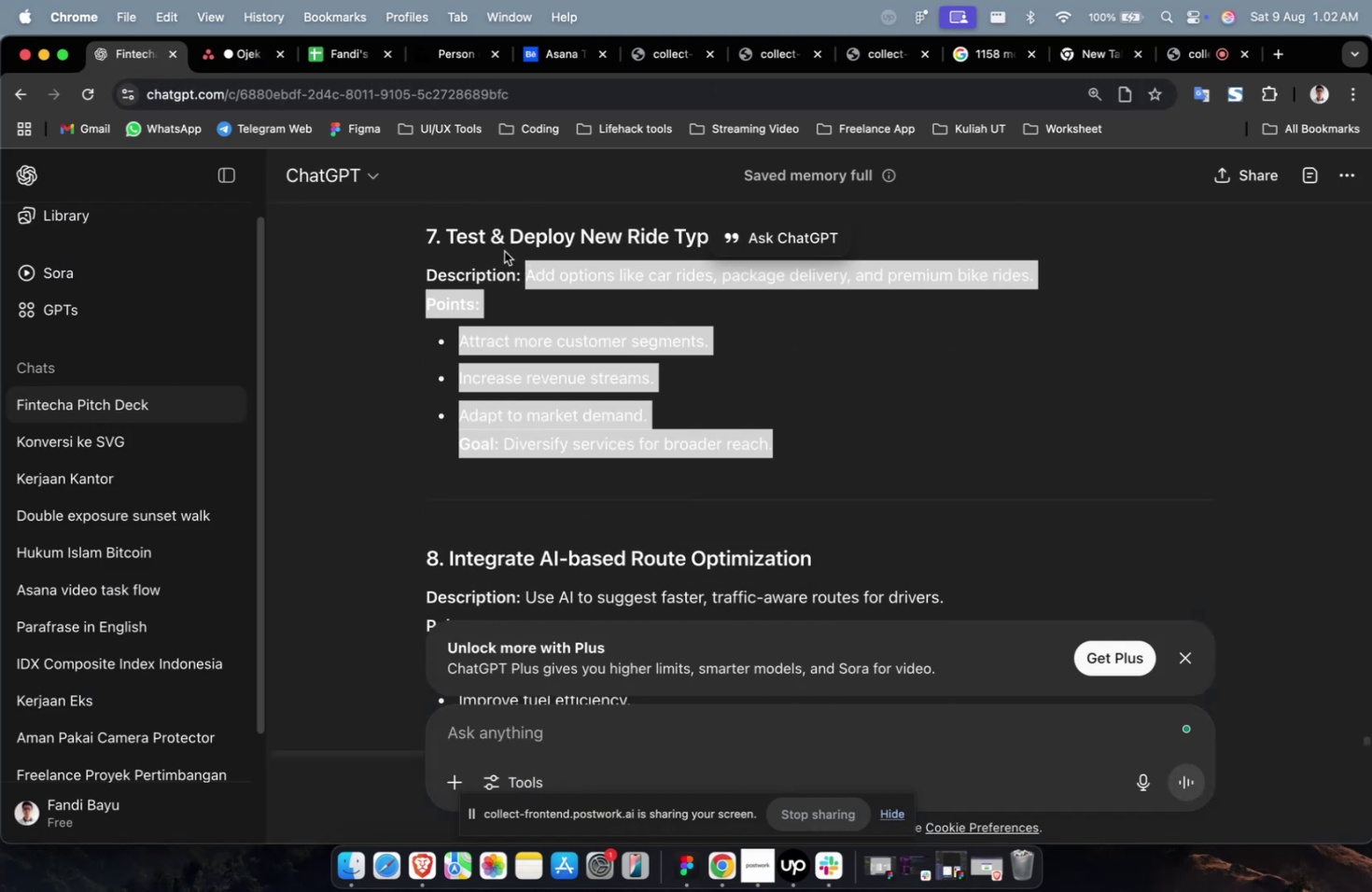 
key(Meta+C)
 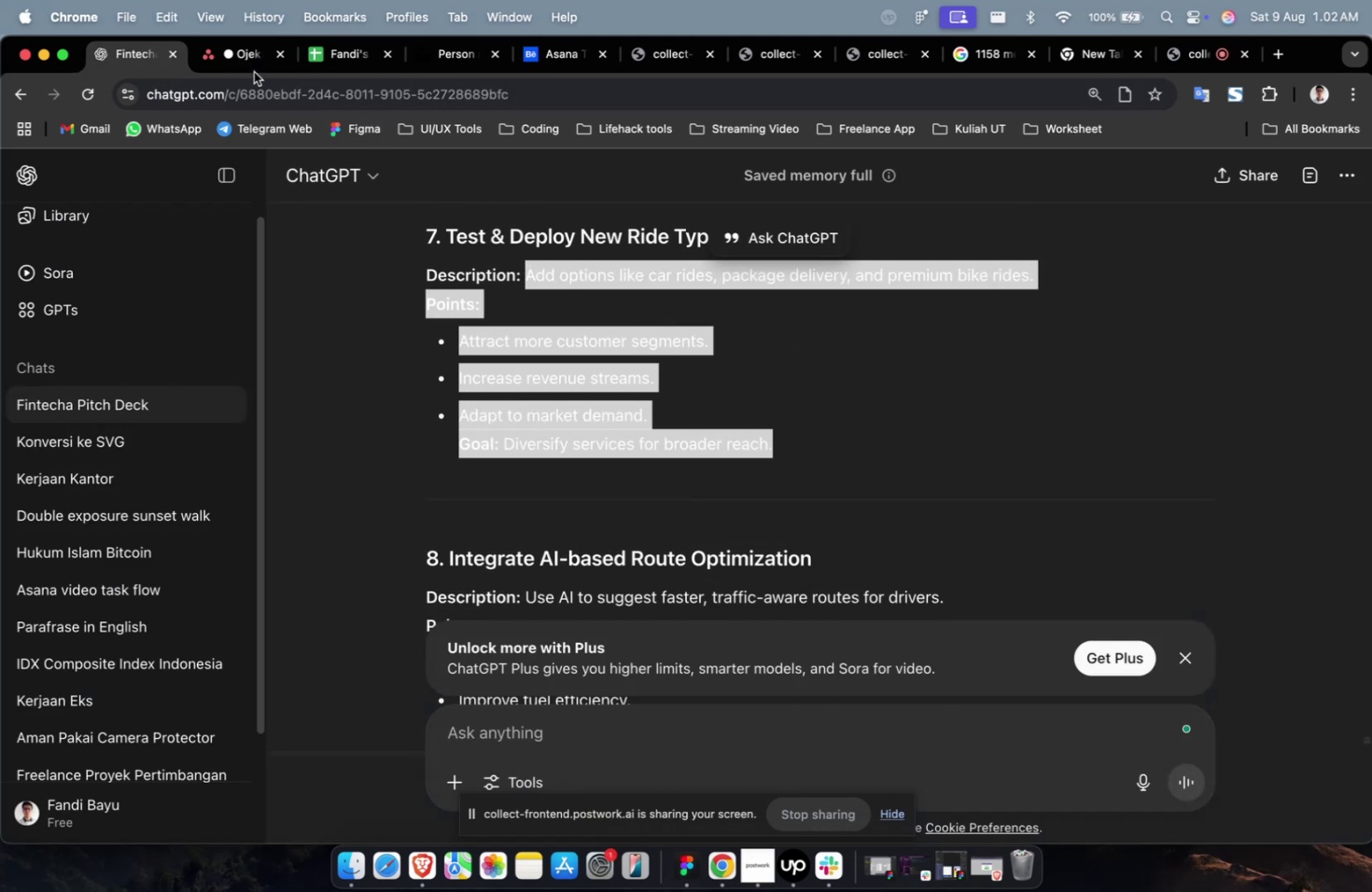 
left_click([246, 64])
 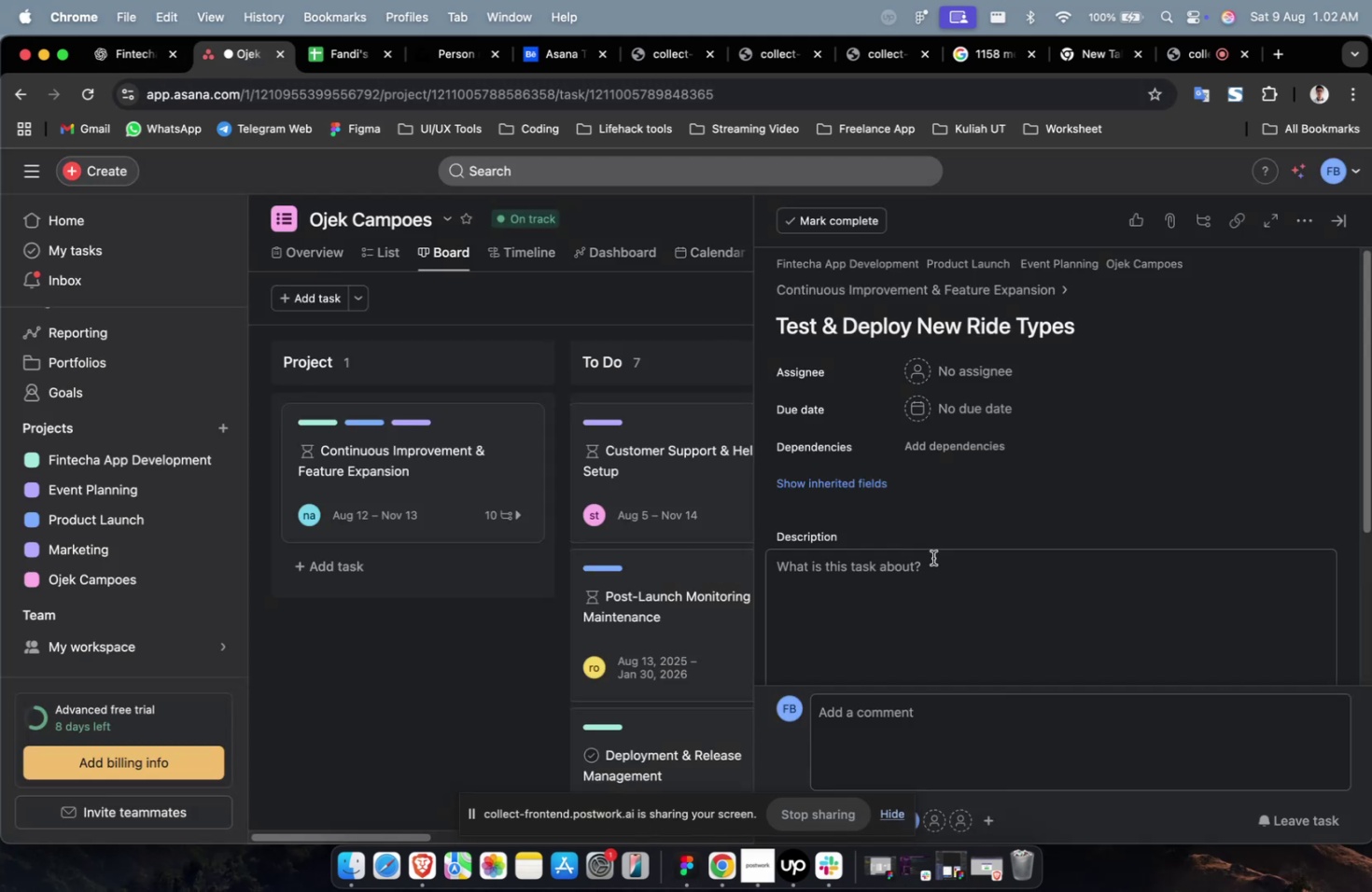 
double_click([932, 563])
 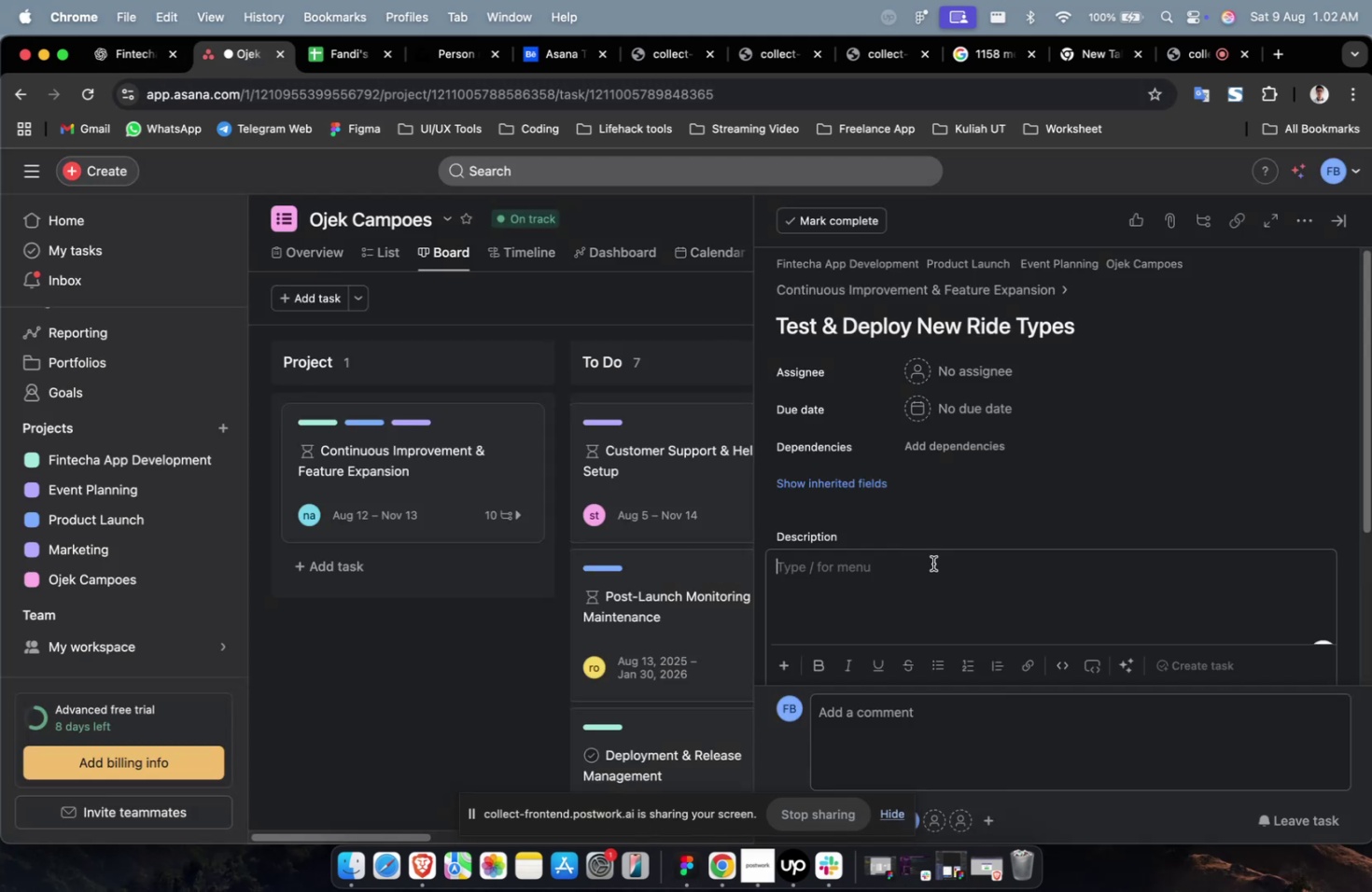 
key(Meta+CommandLeft)
 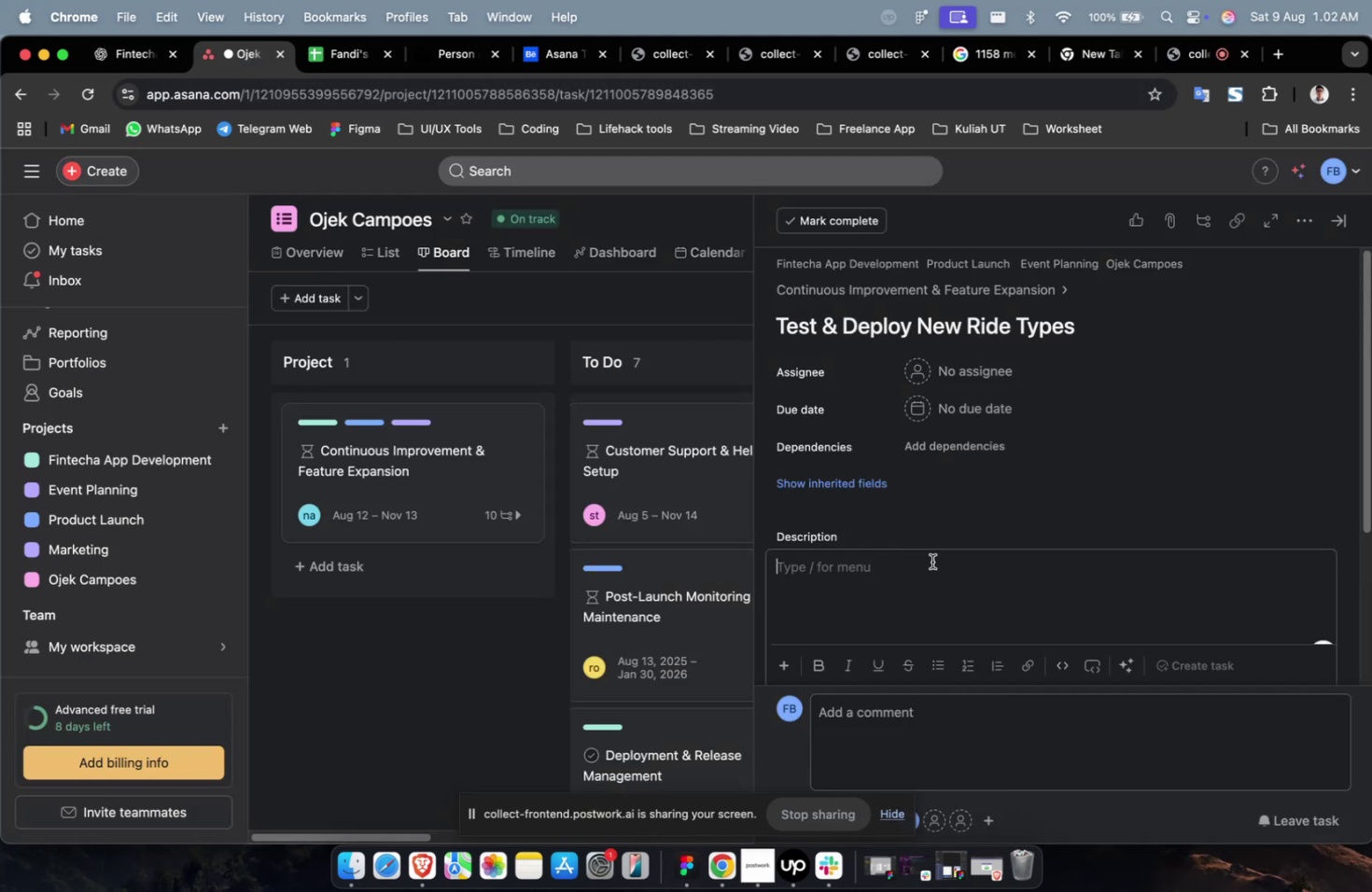 
key(Meta+V)
 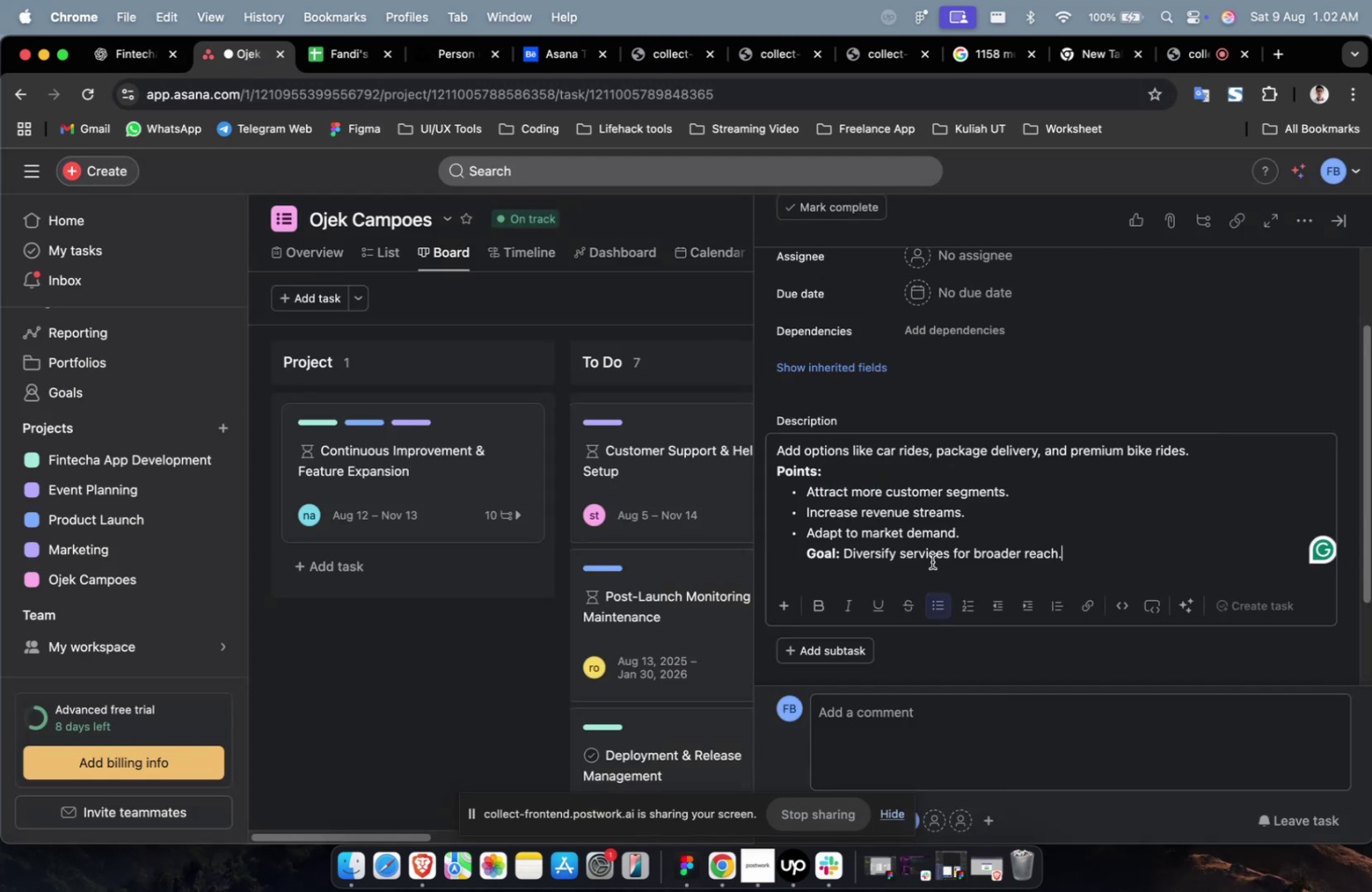 
scroll: coordinate [931, 561], scroll_direction: up, amount: 12.0
 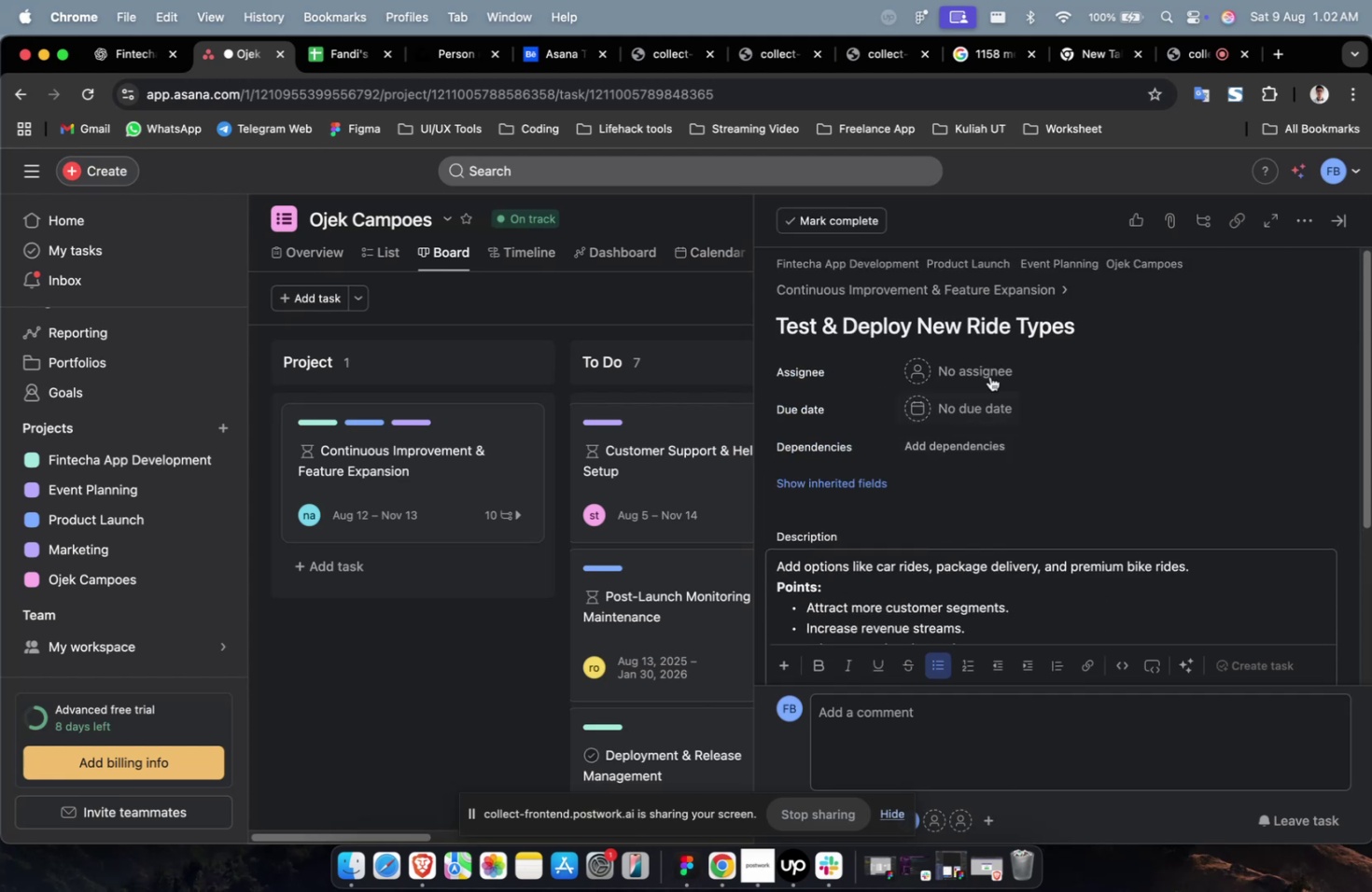 
left_click([989, 363])
 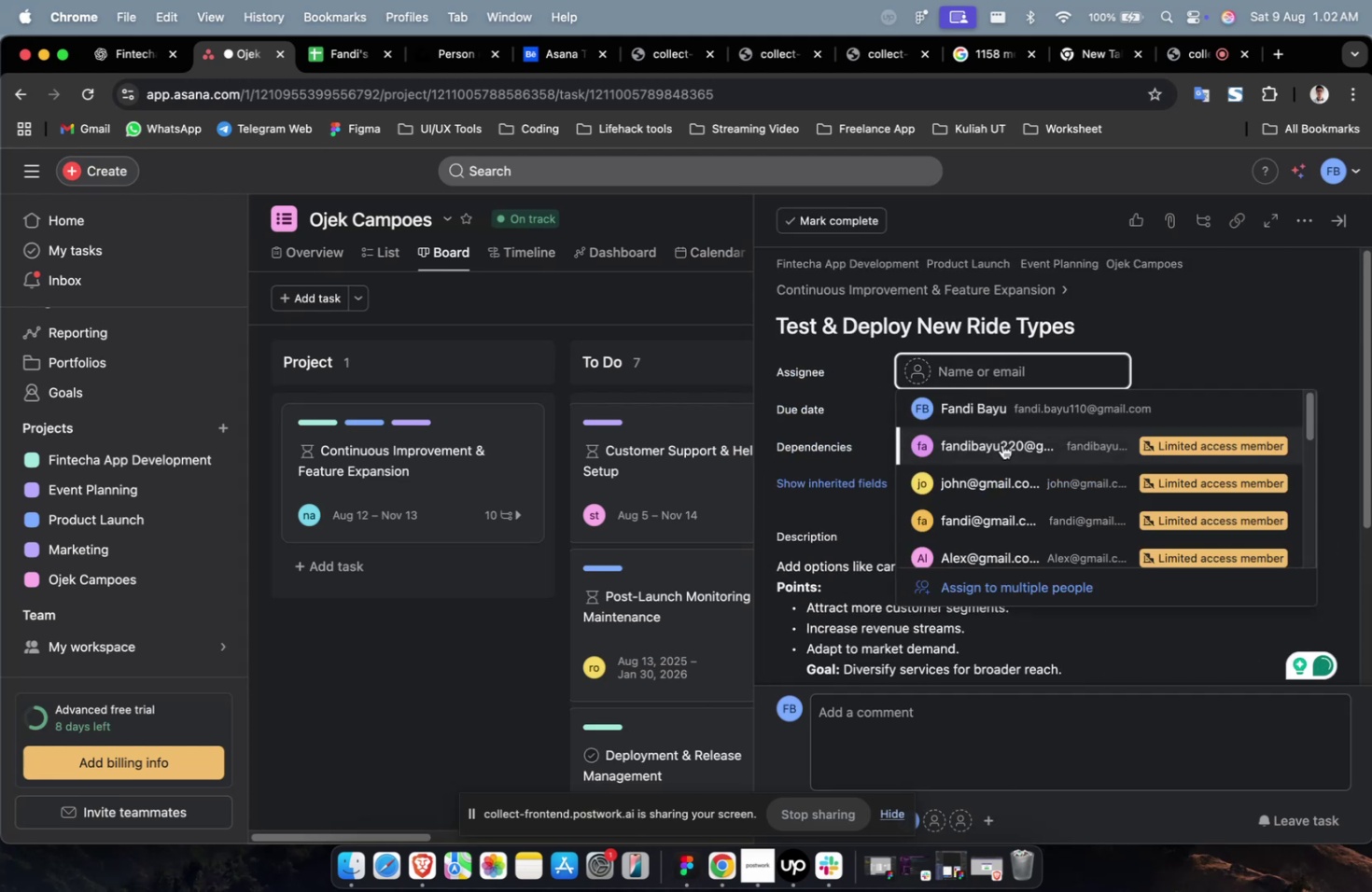 
double_click([1001, 445])
 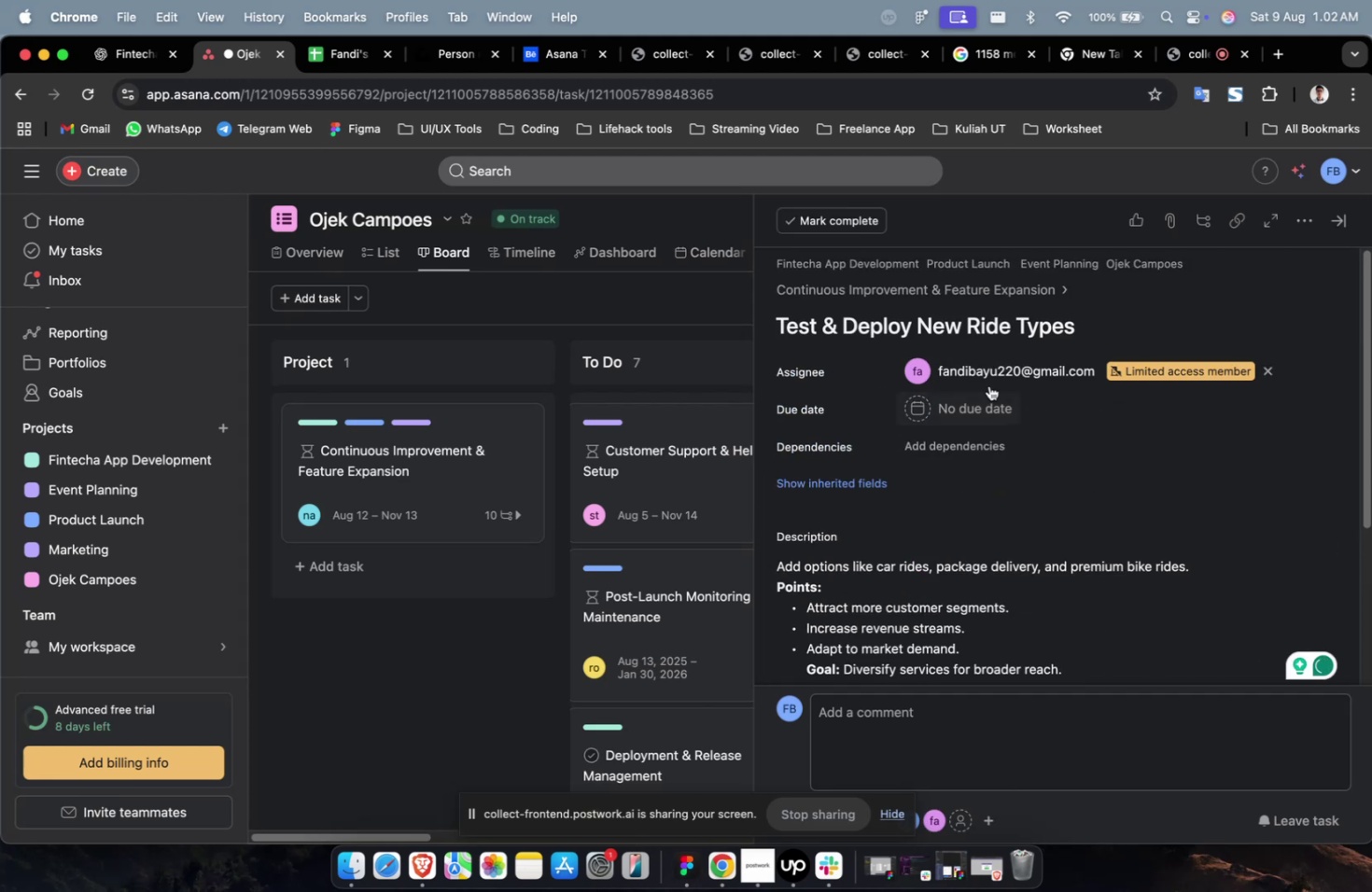 
triple_click([988, 384])
 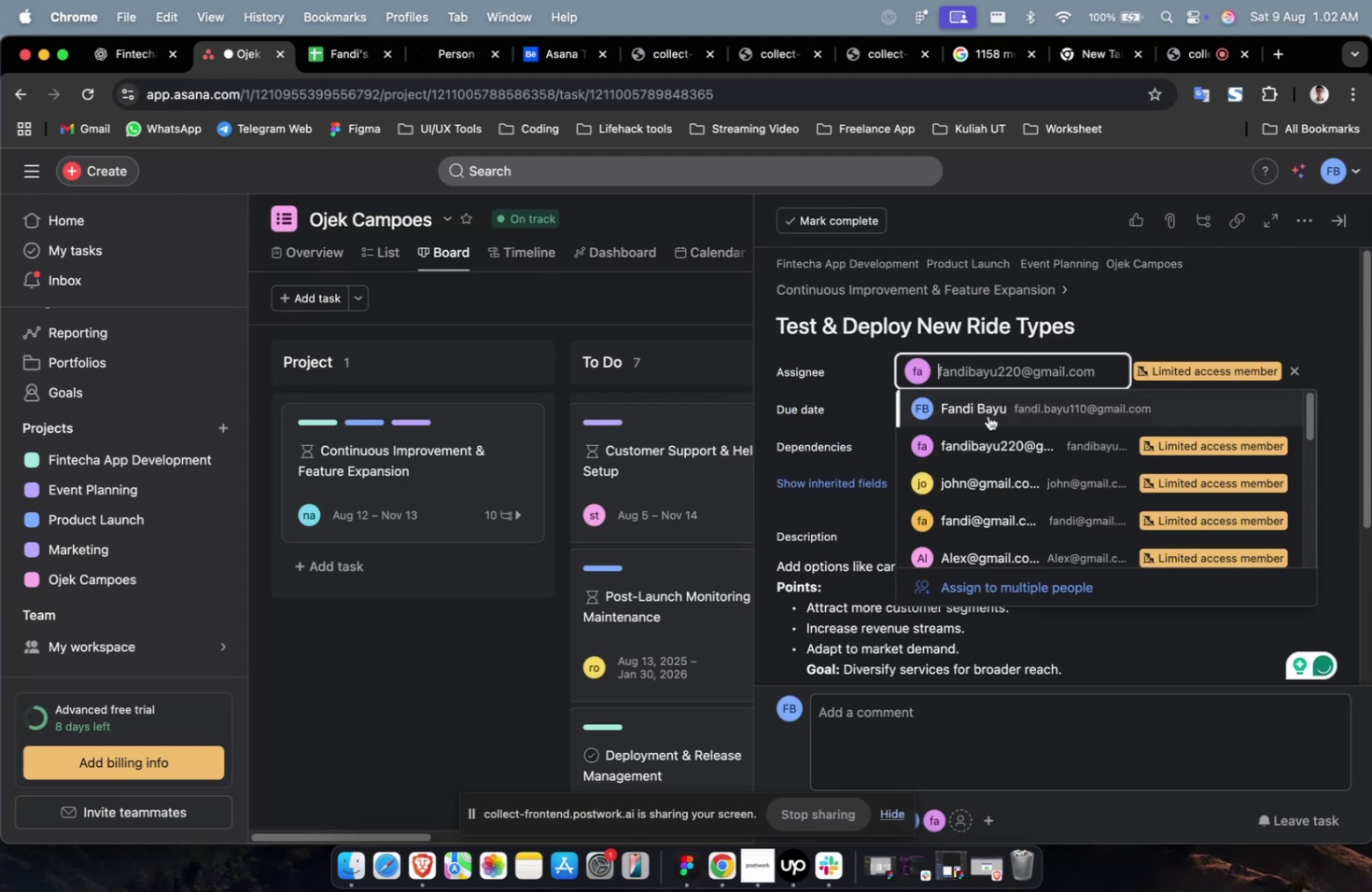 
scroll: coordinate [987, 455], scroll_direction: down, amount: 14.0
 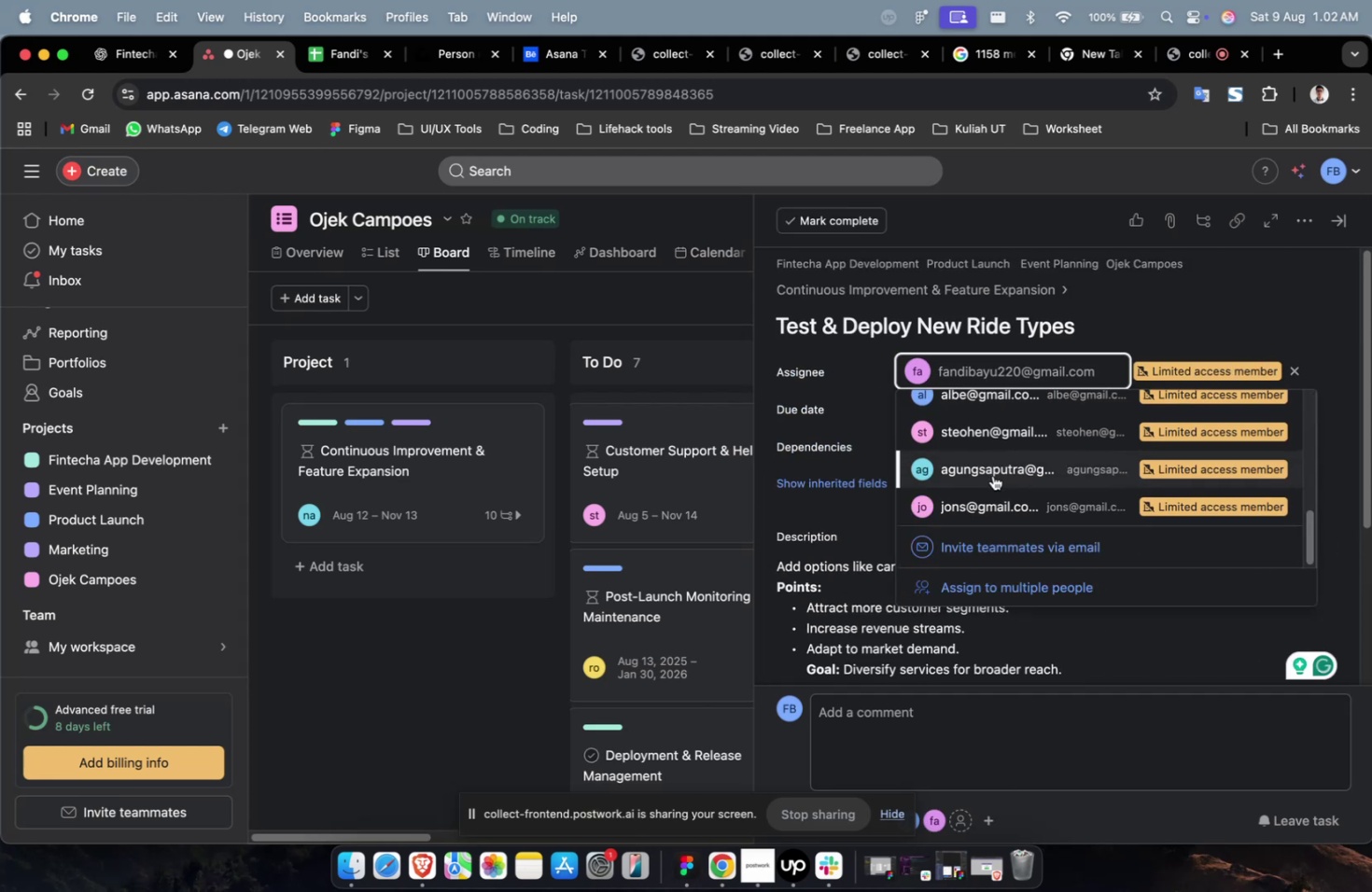 
left_click([992, 476])
 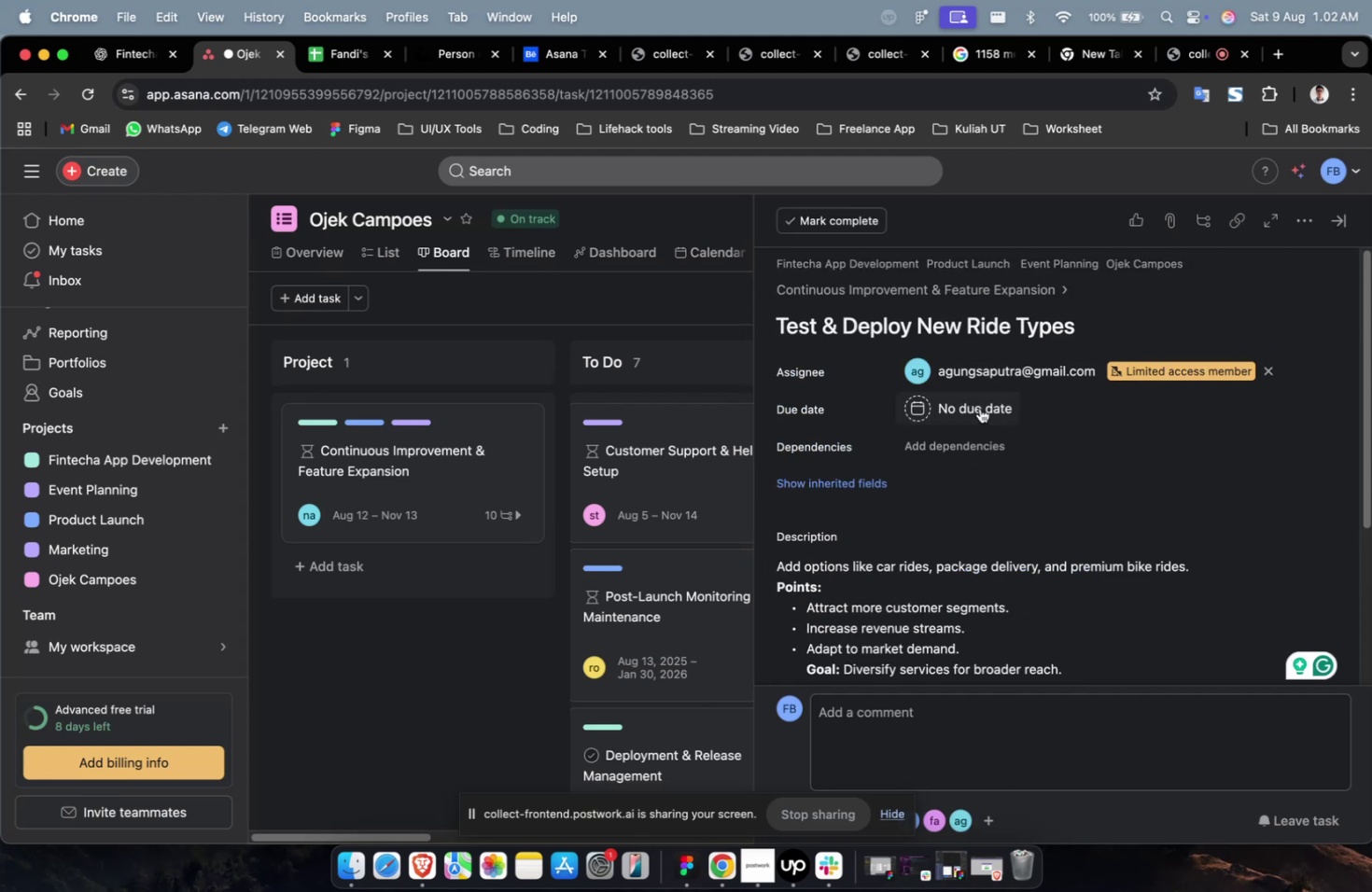 
double_click([977, 406])
 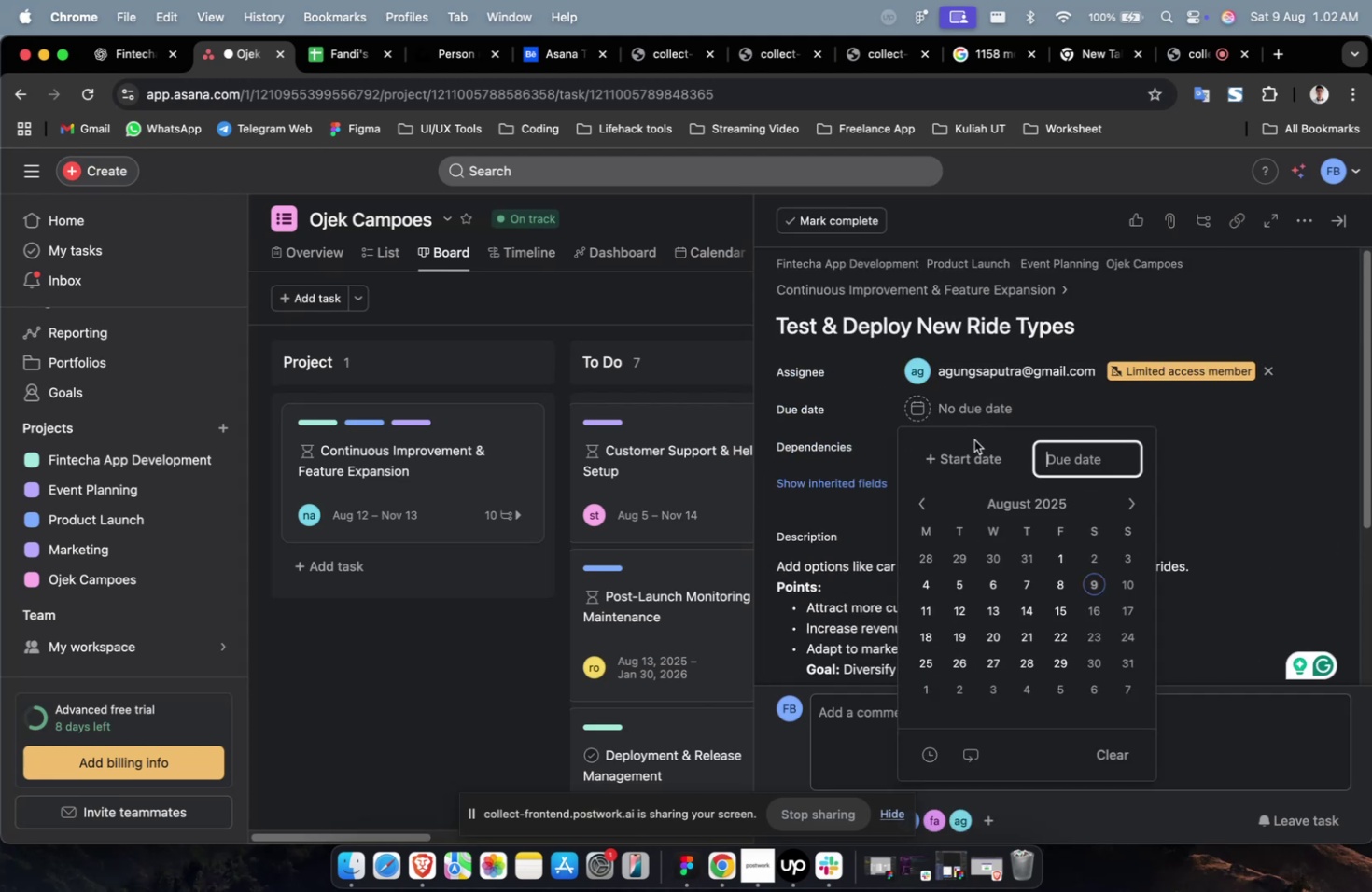 
triple_click([972, 449])
 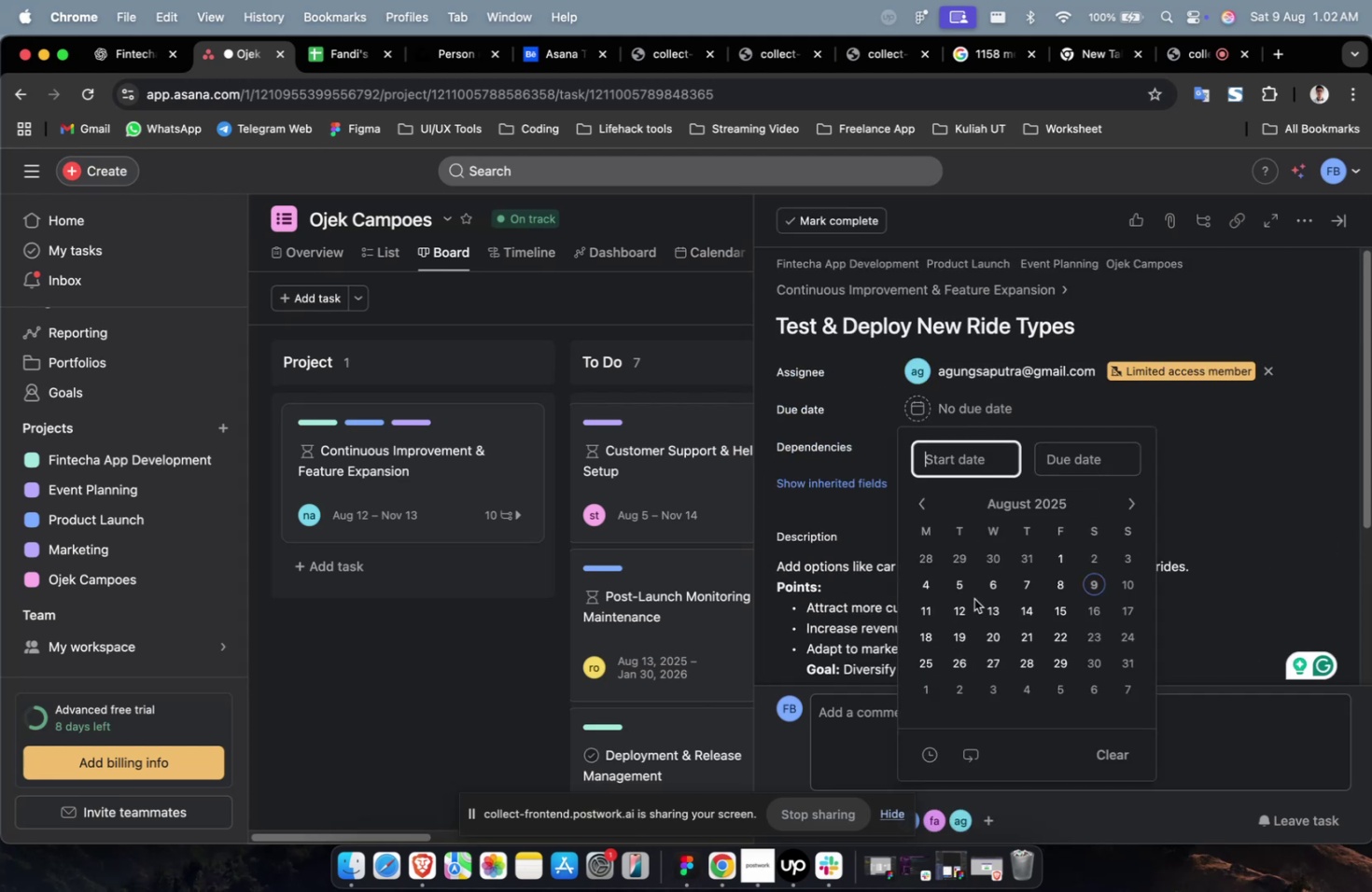 
triple_click([974, 598])
 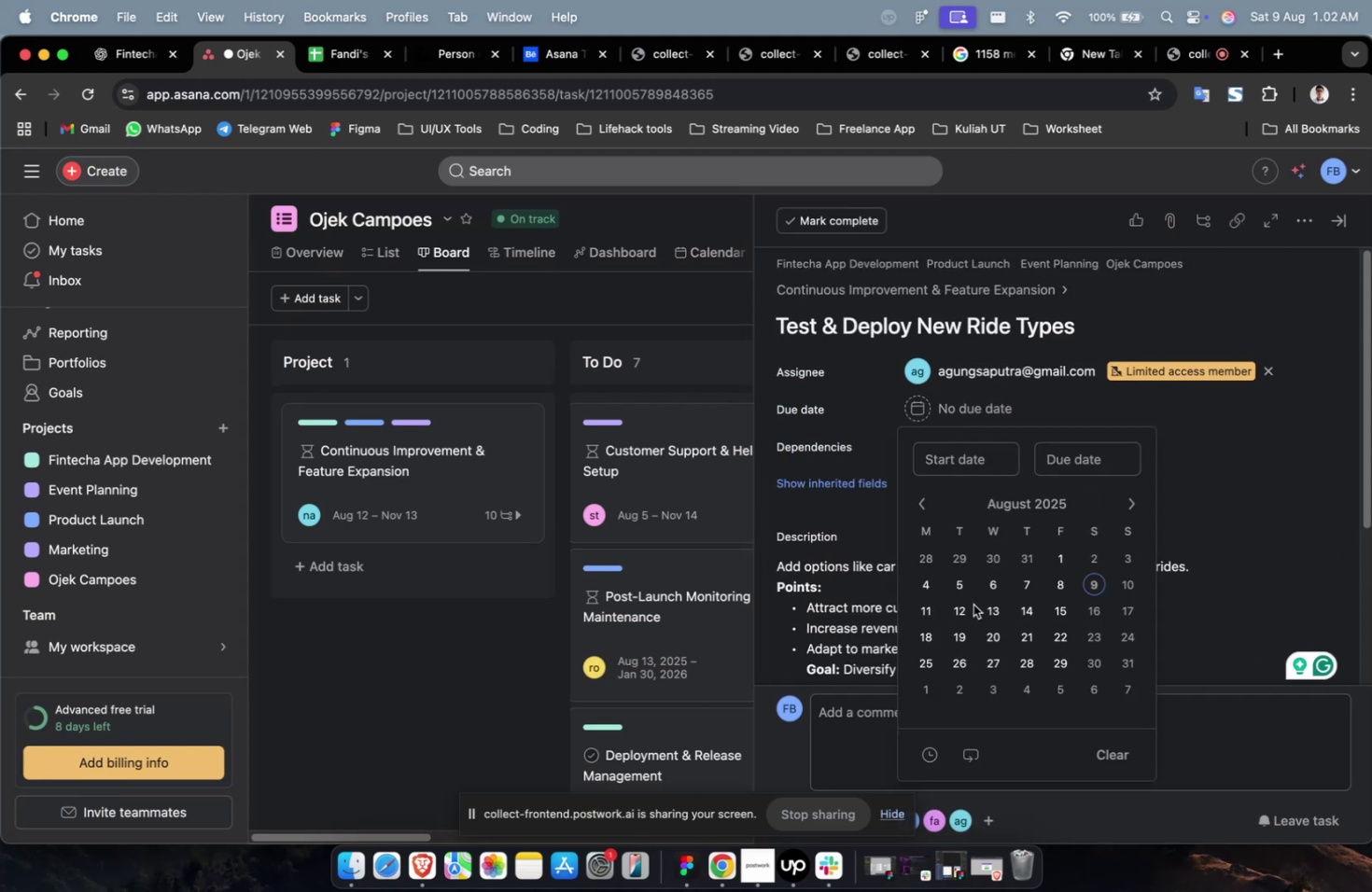 
triple_click([973, 604])
 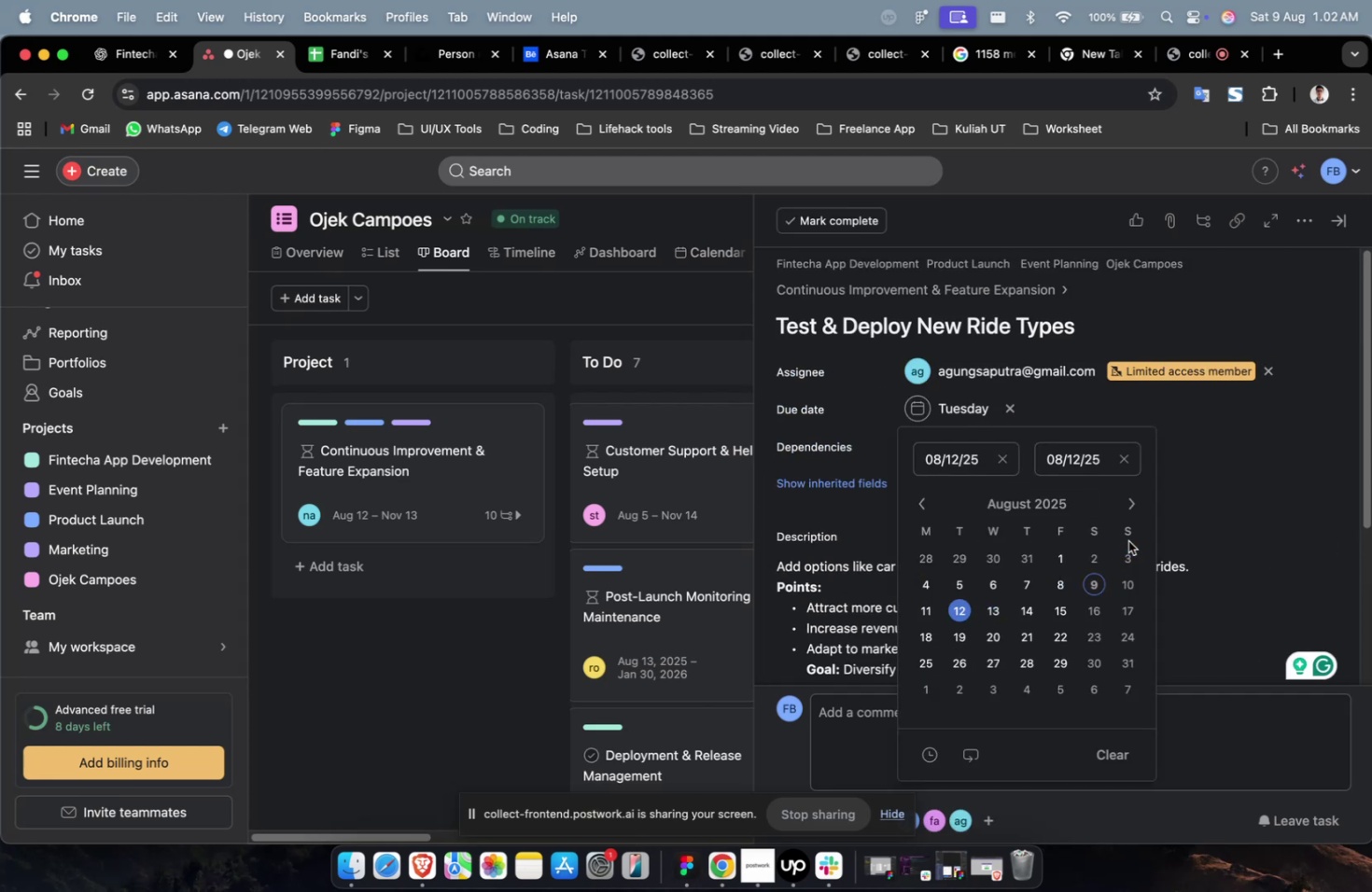 
triple_click([1131, 507])
 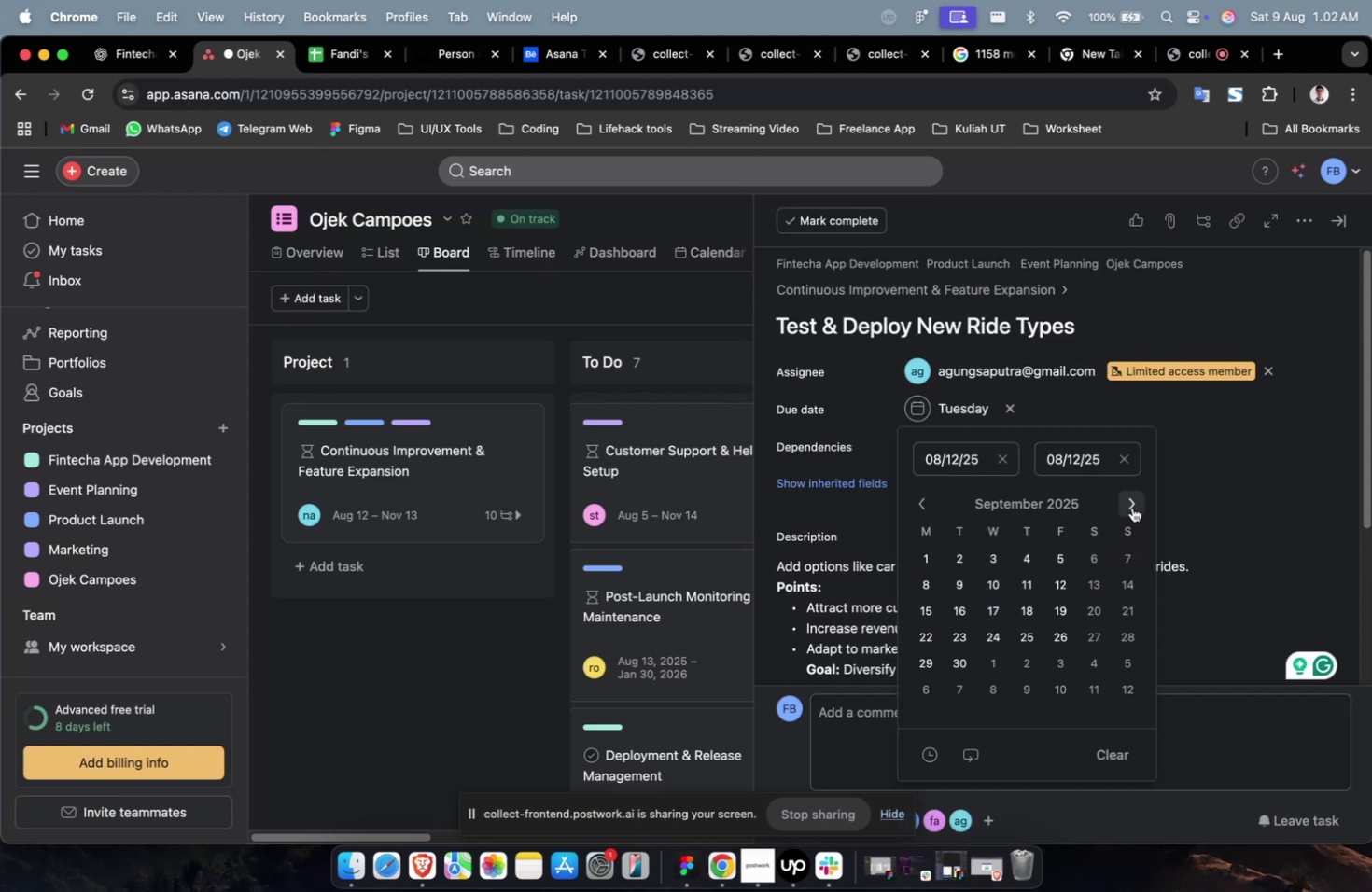 
triple_click([1131, 507])
 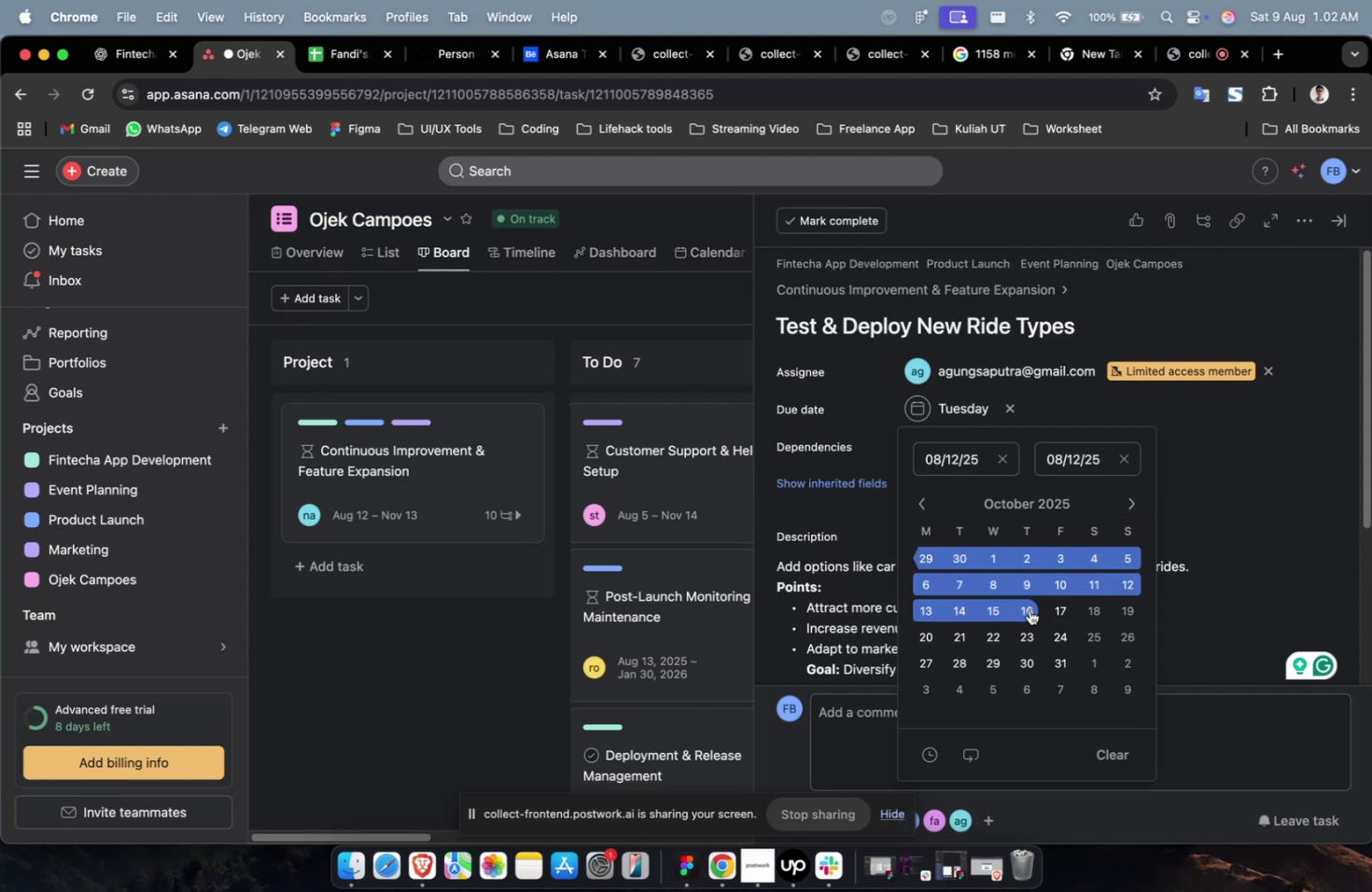 
triple_click([1023, 609])
 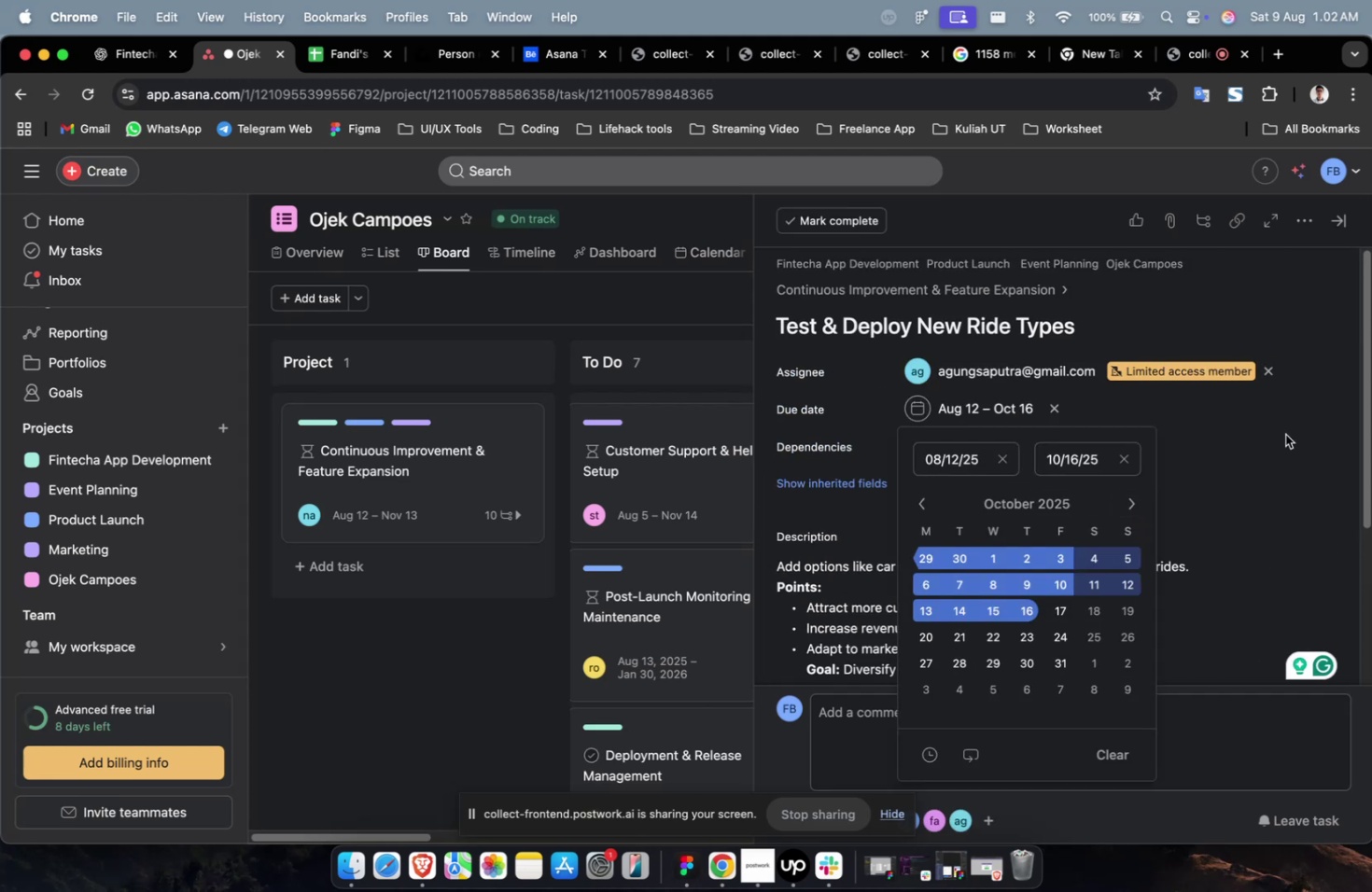 
triple_click([1284, 434])
 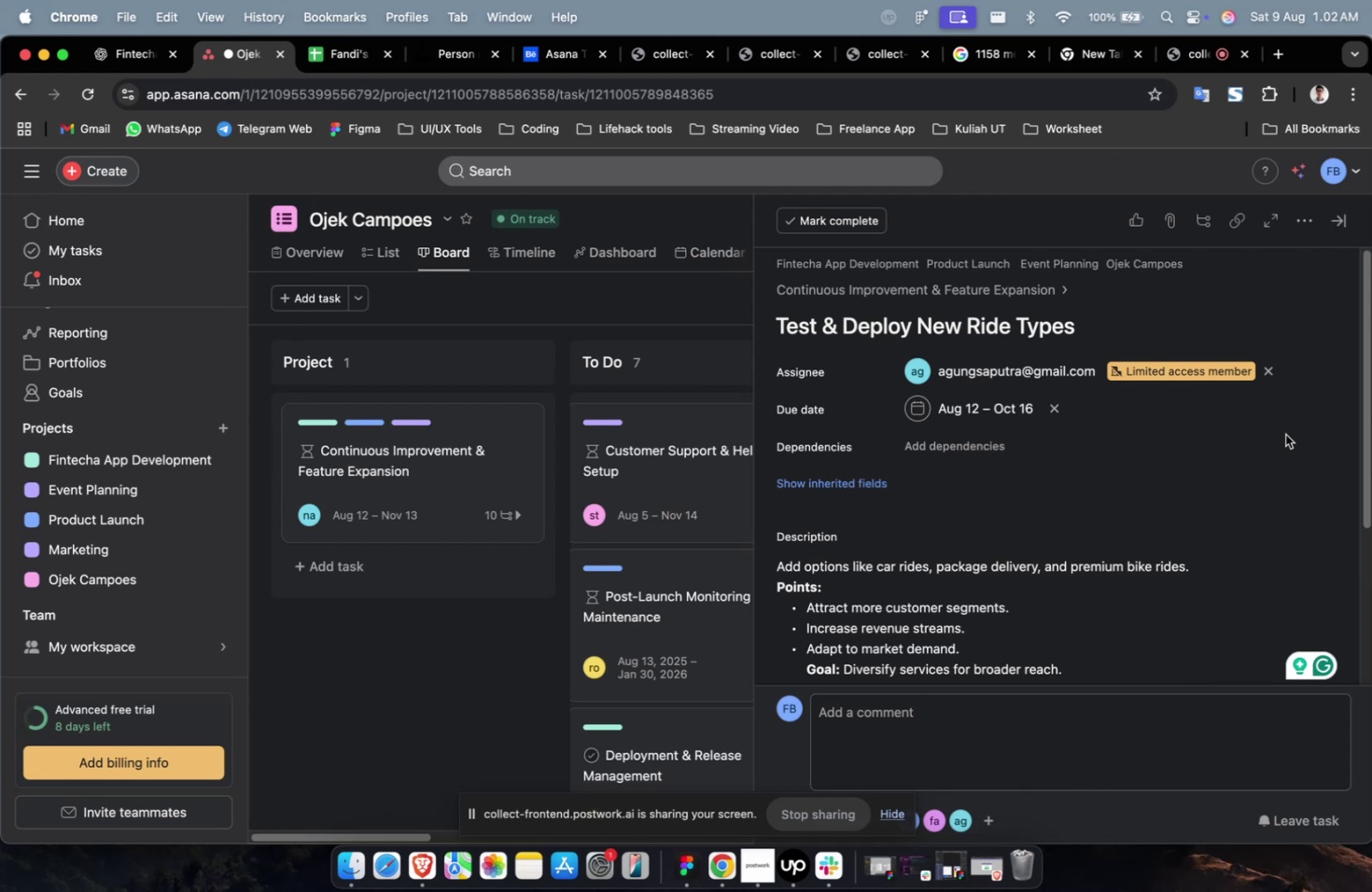 
wait(23.48)
 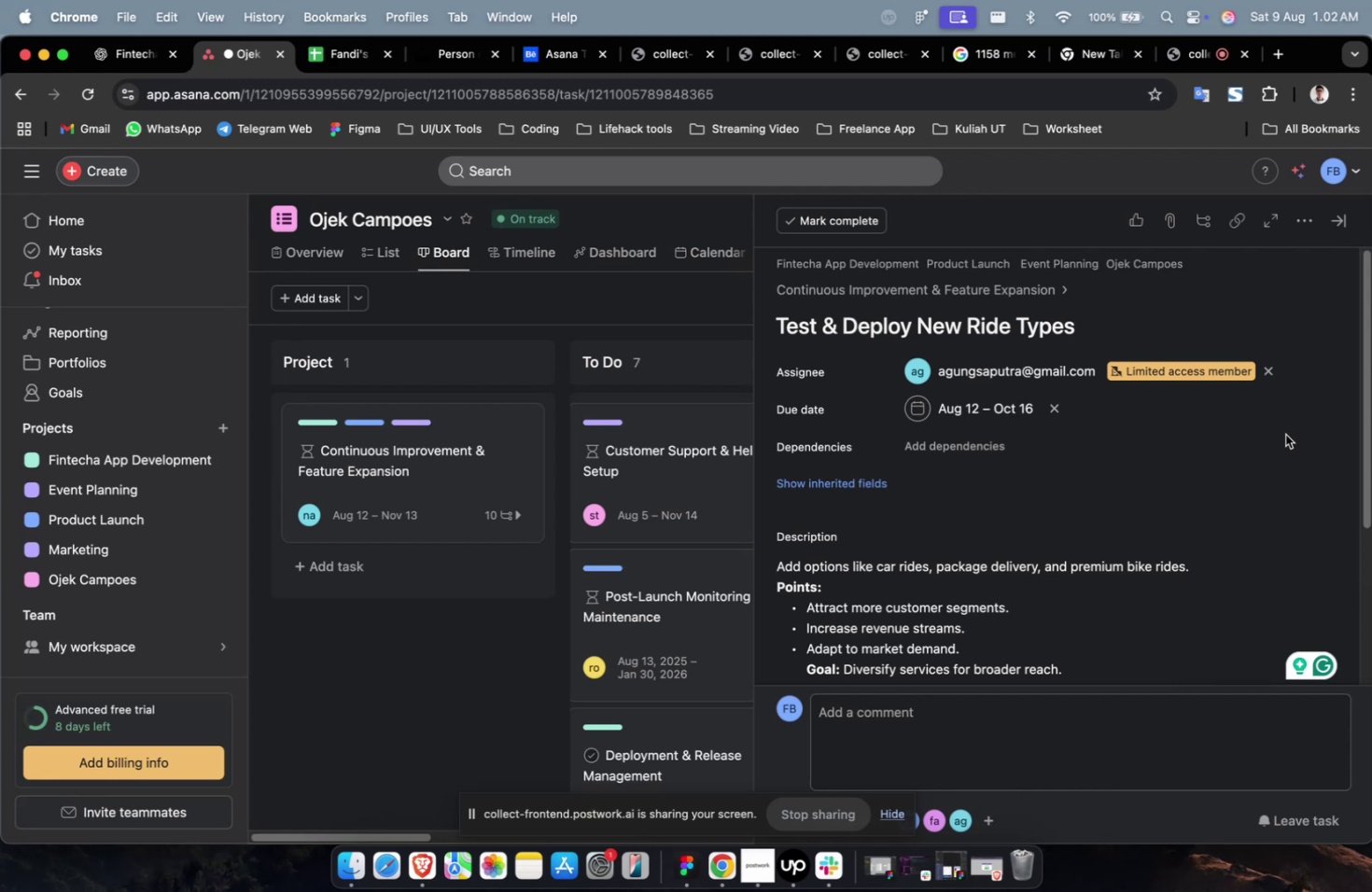 
left_click([966, 439])
 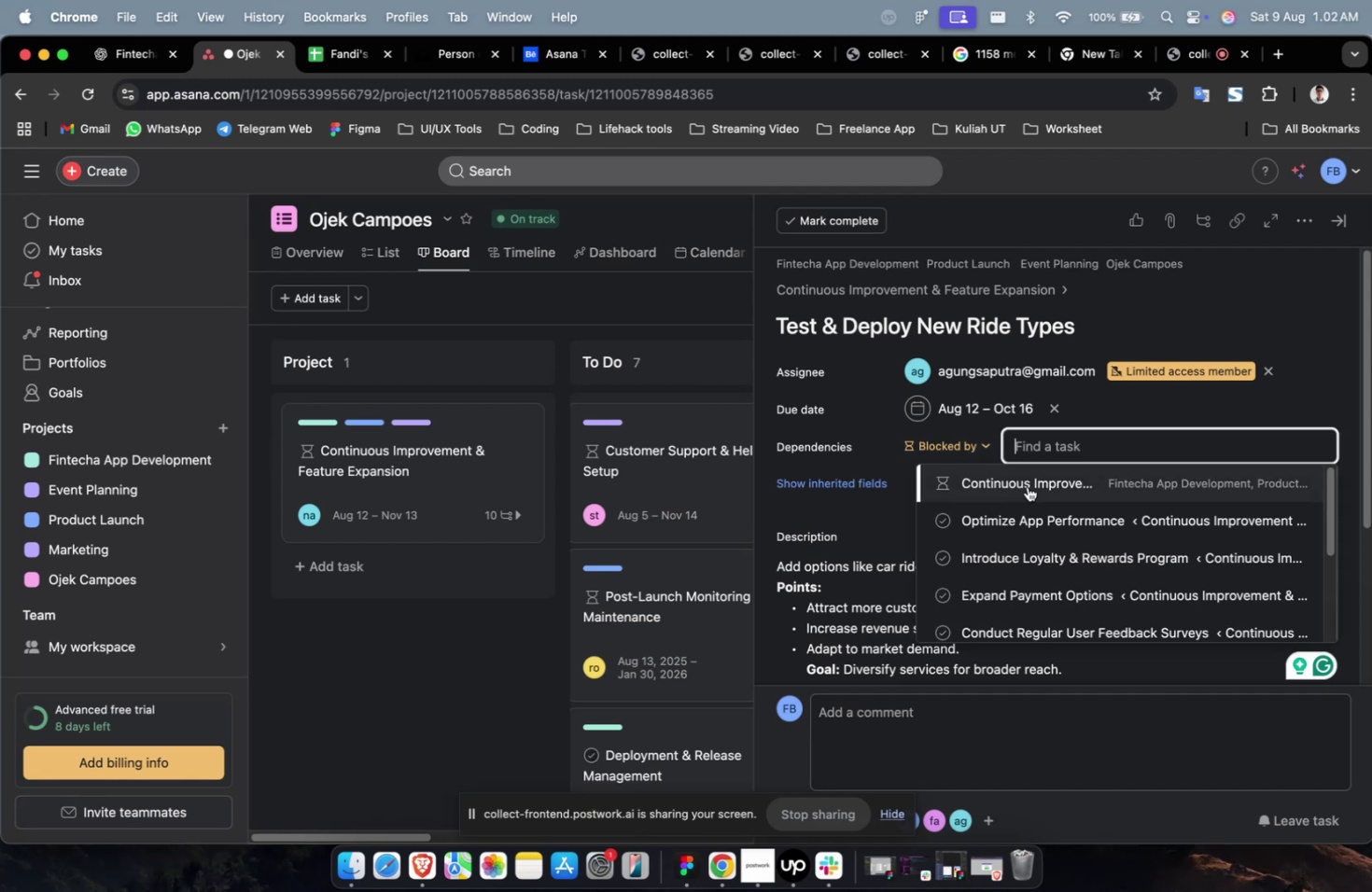 
double_click([1029, 486])
 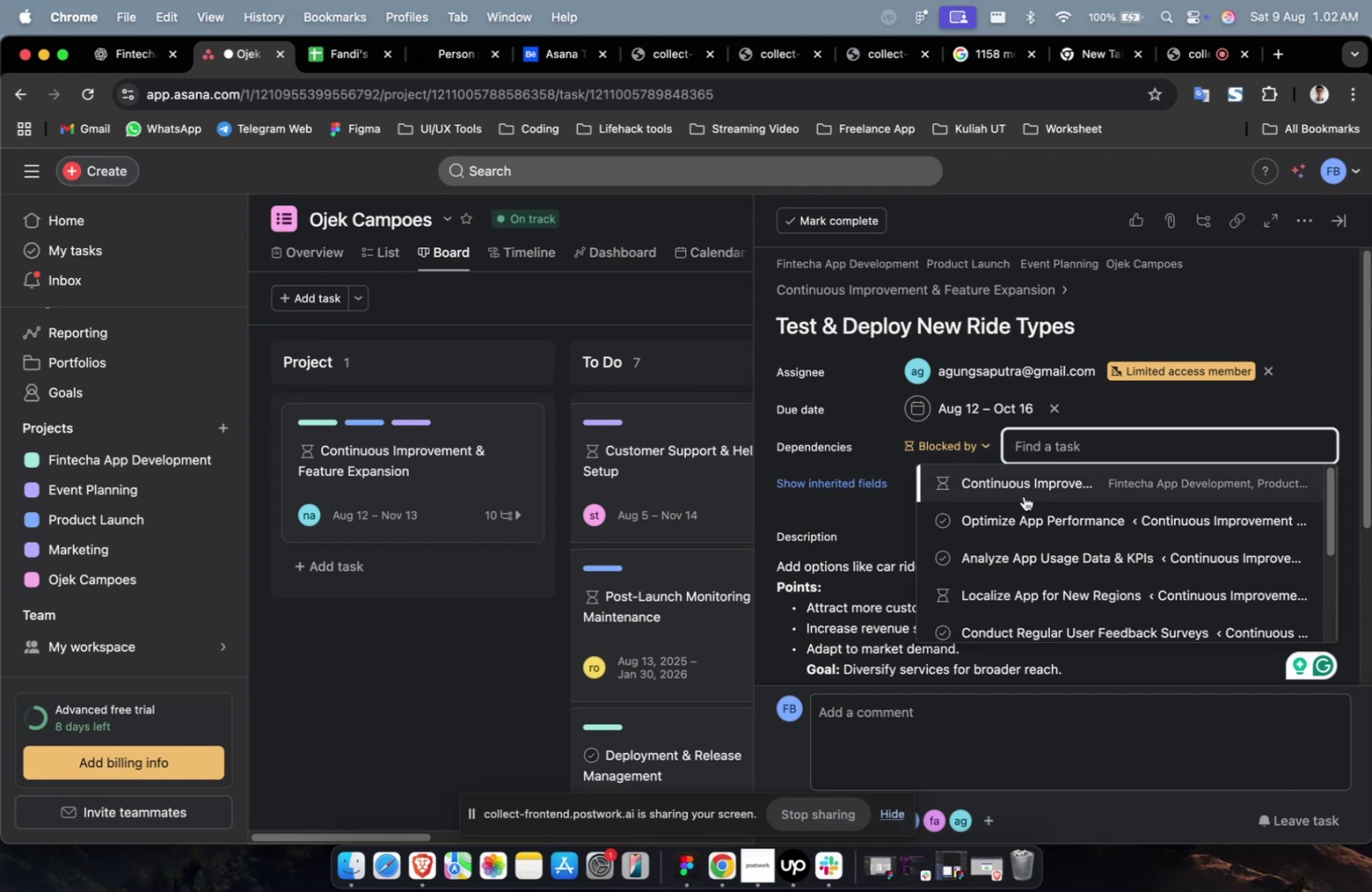 
triple_click([1024, 515])
 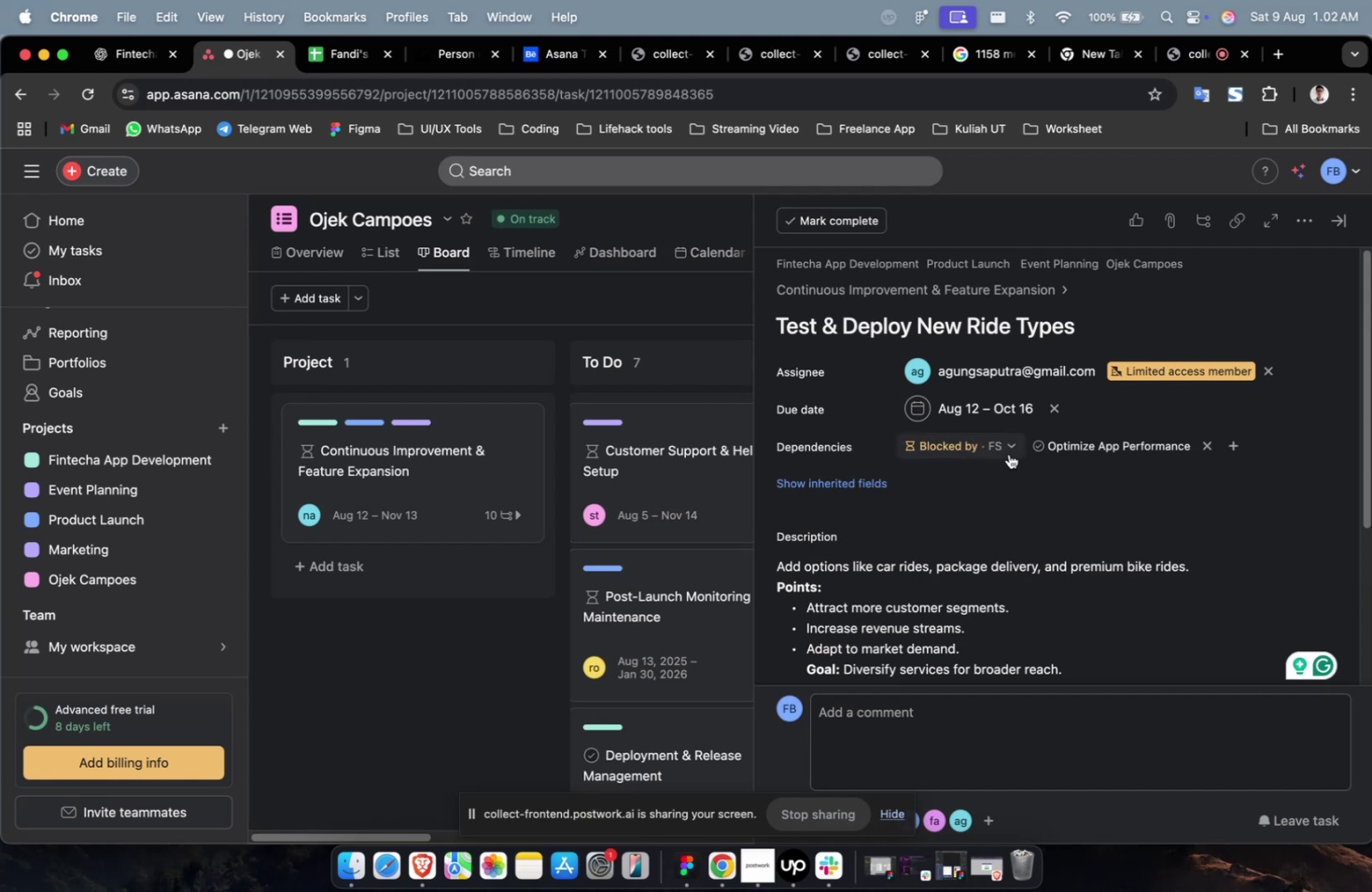 
scroll: coordinate [989, 484], scroll_direction: down, amount: 1.0
 